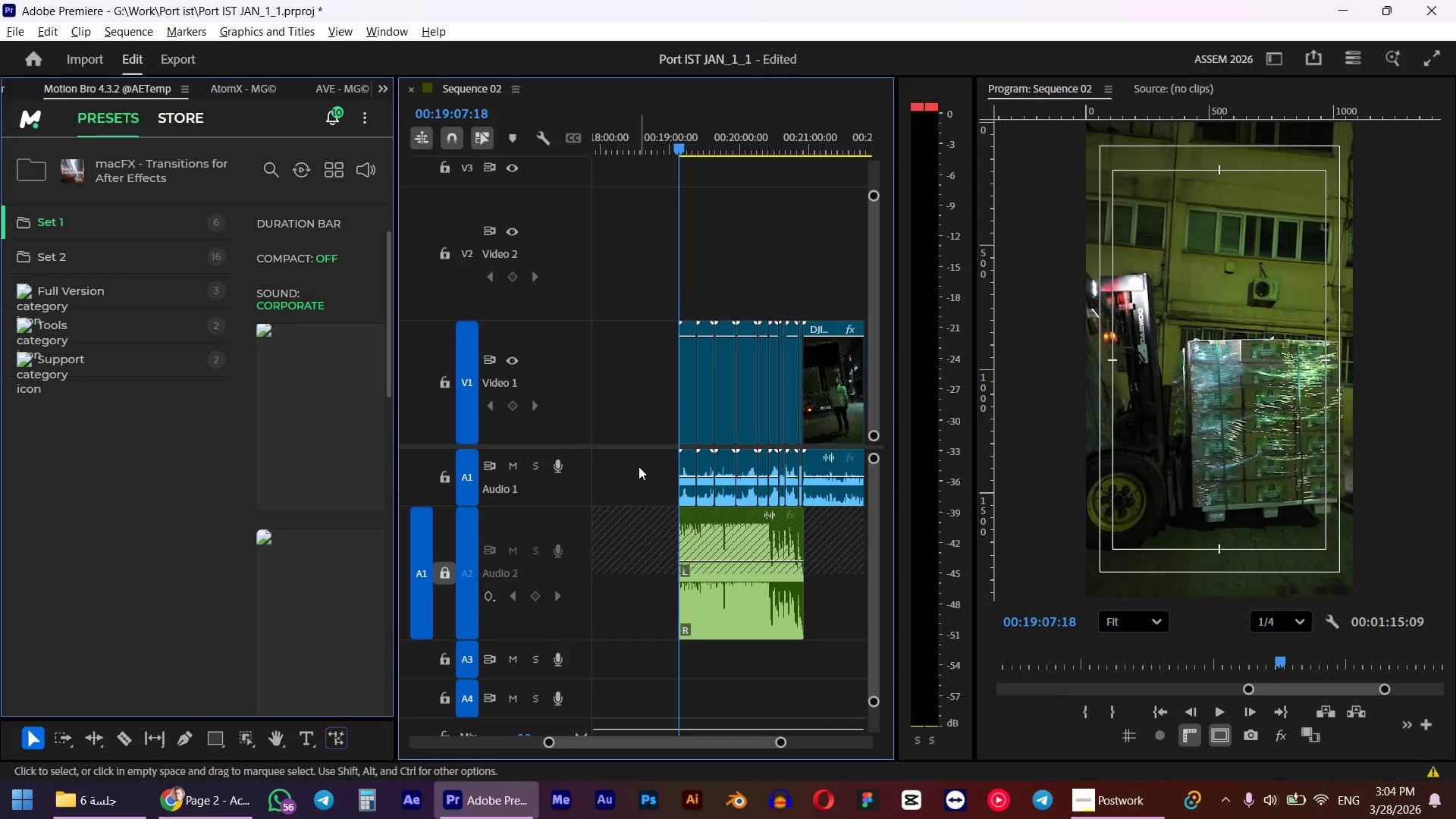 
hold_key(key=AltLeft, duration=1.5)
 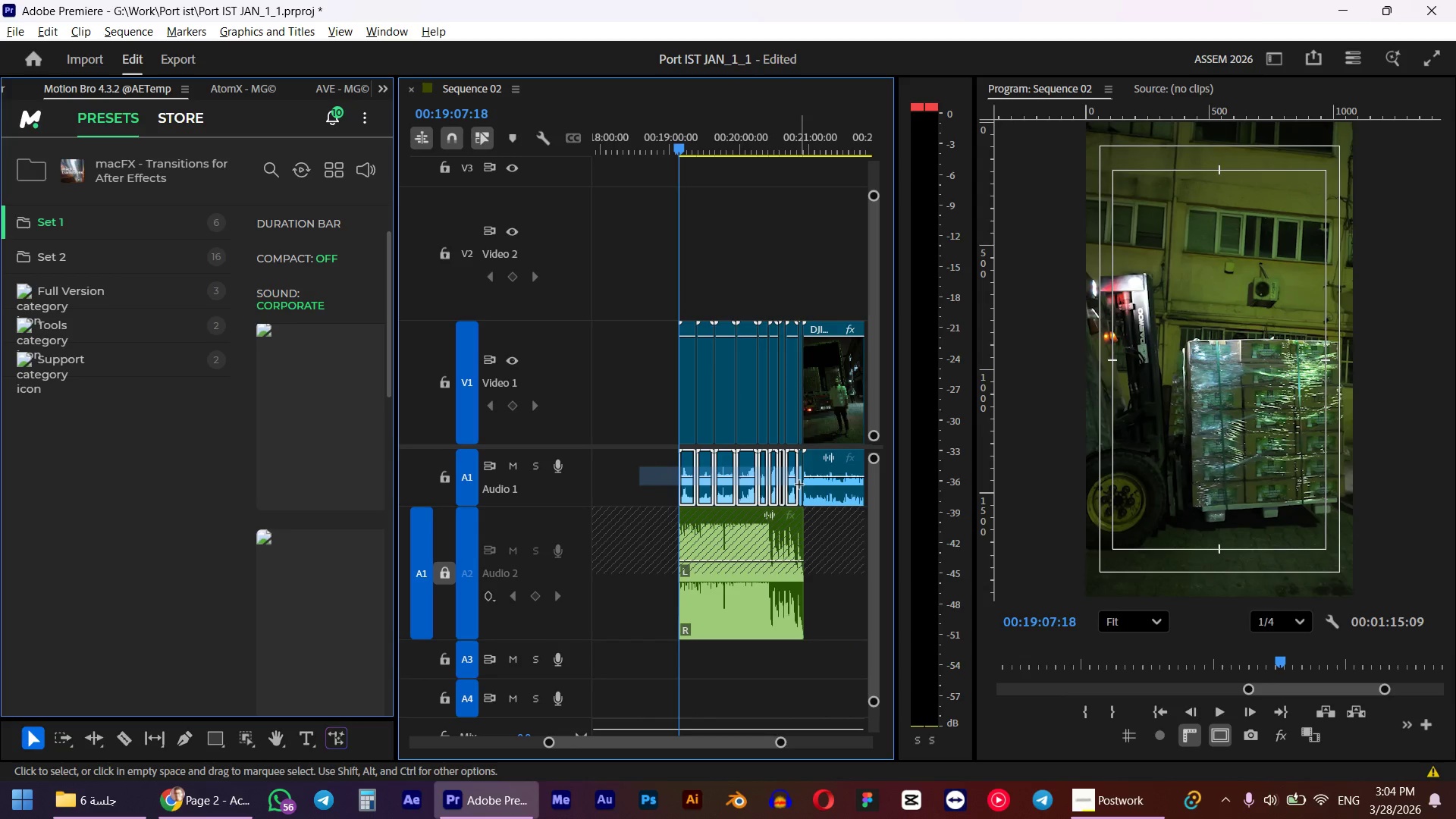 
scroll: coordinate [672, 399], scroll_direction: down, amount: 12.0
 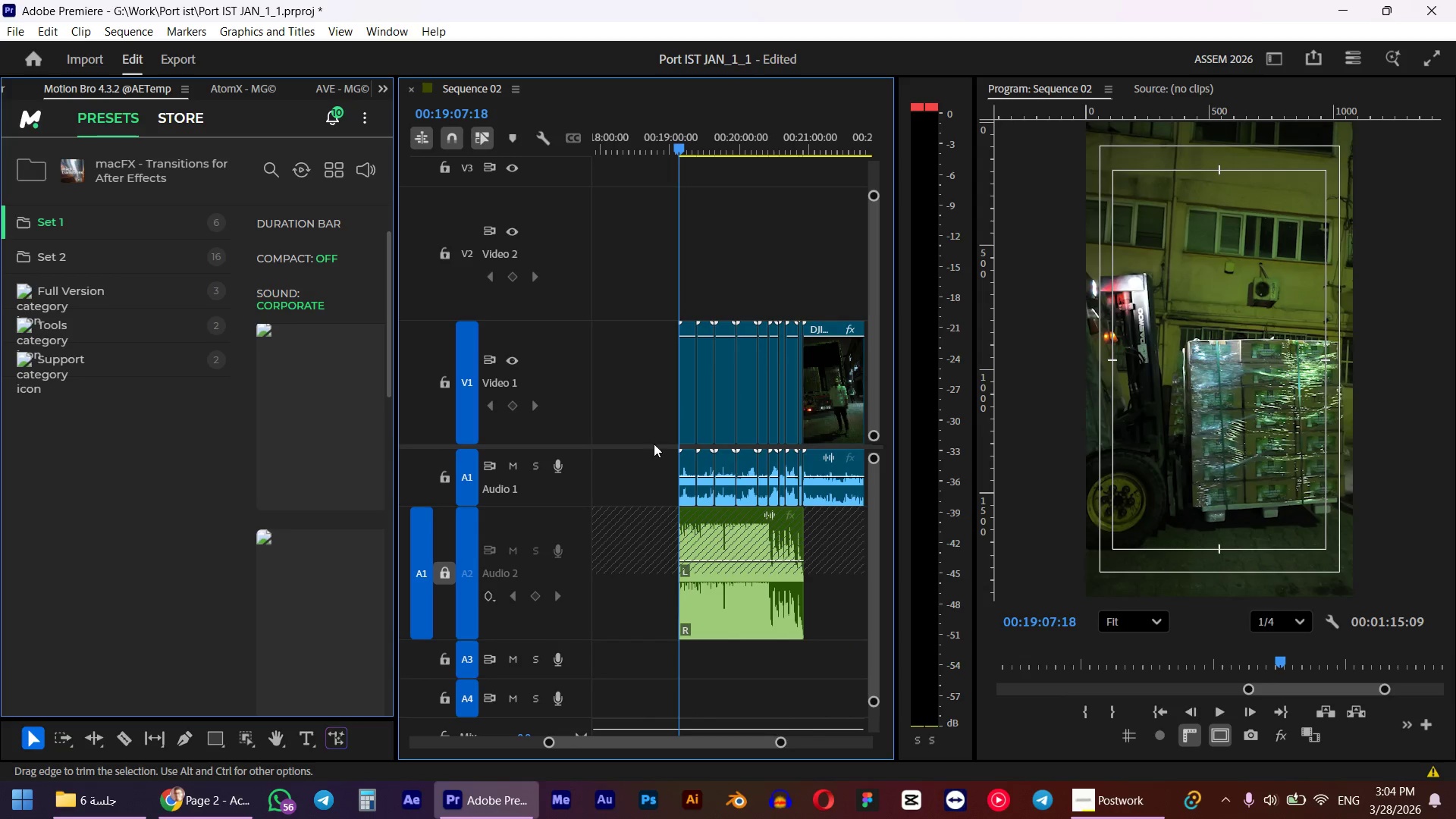 
left_click_drag(start_coordinate=[639, 466], to_coordinate=[801, 484])
 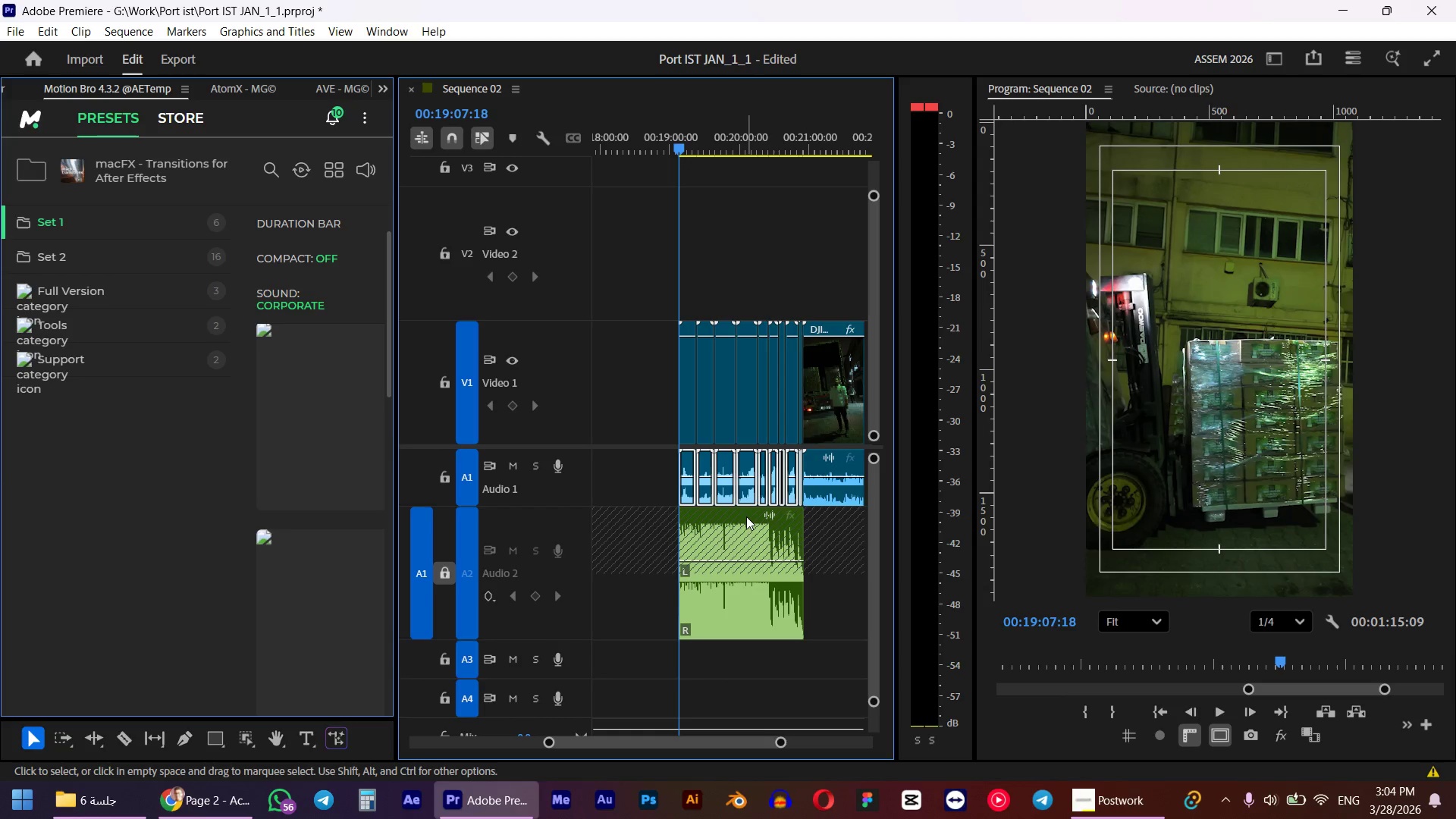 
hold_key(key=AltLeft, duration=1.51)
 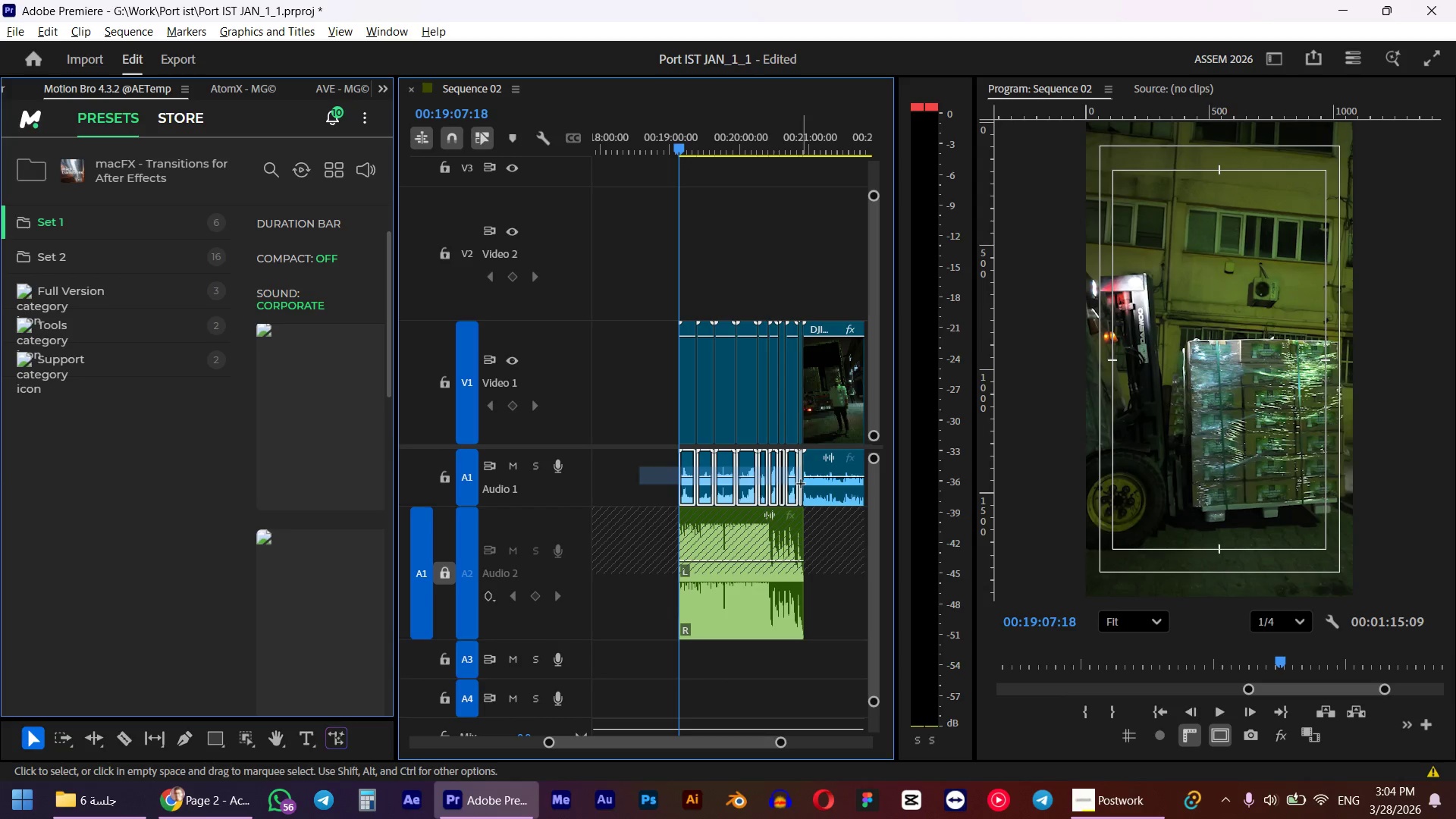 
key(Alt+AltLeft)
 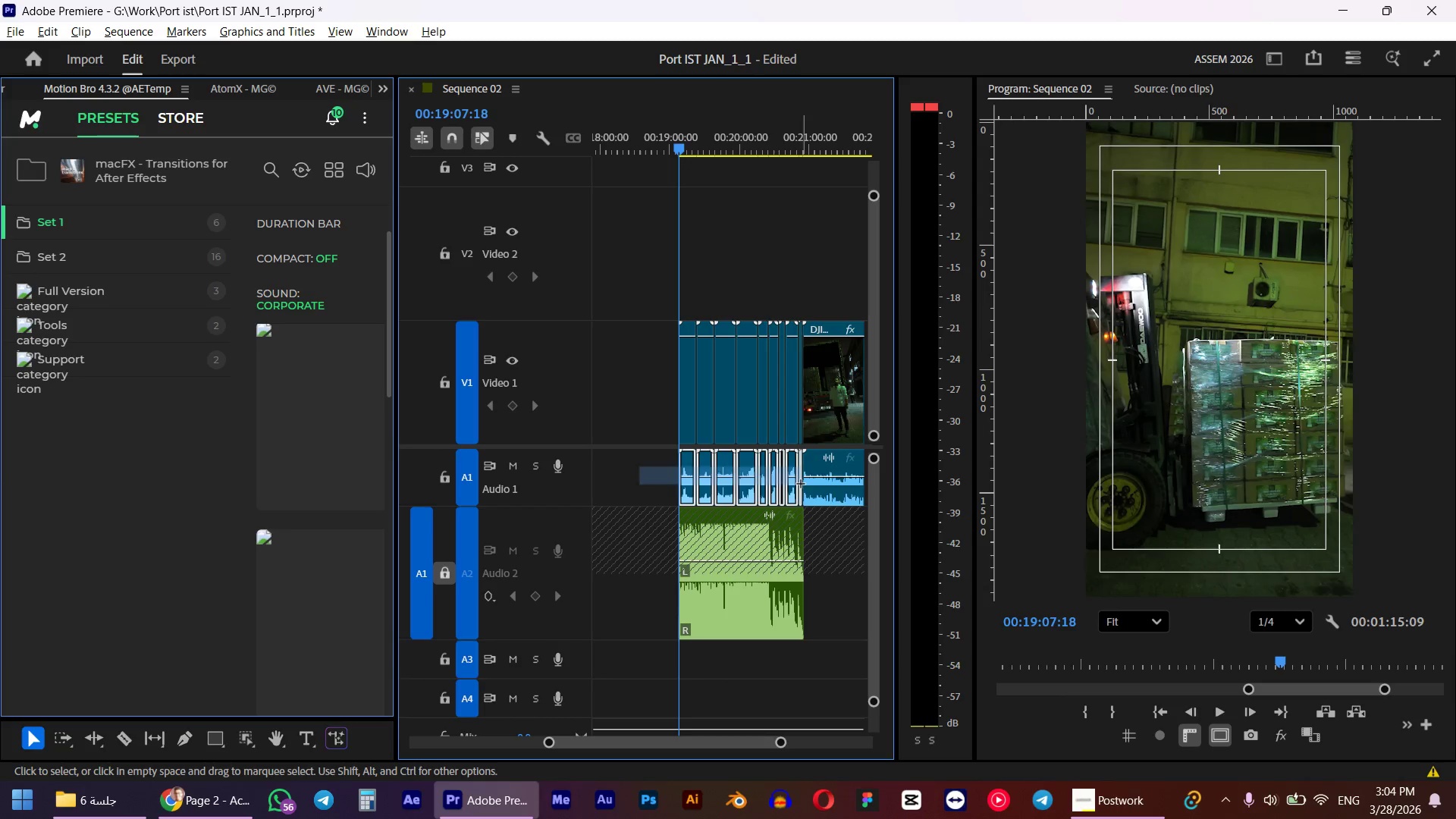 
key(Alt+AltLeft)
 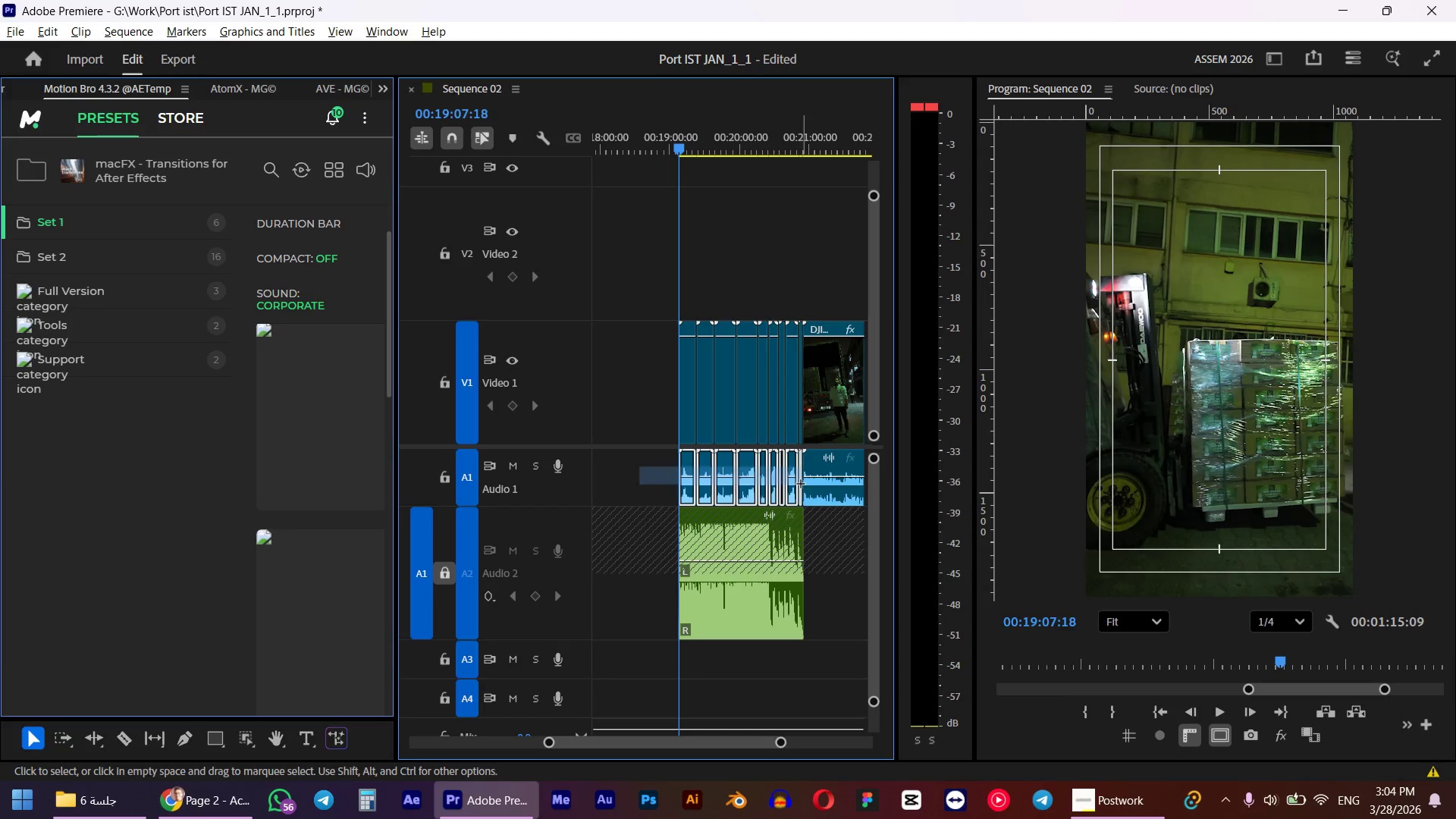 
key(Alt+AltLeft)
 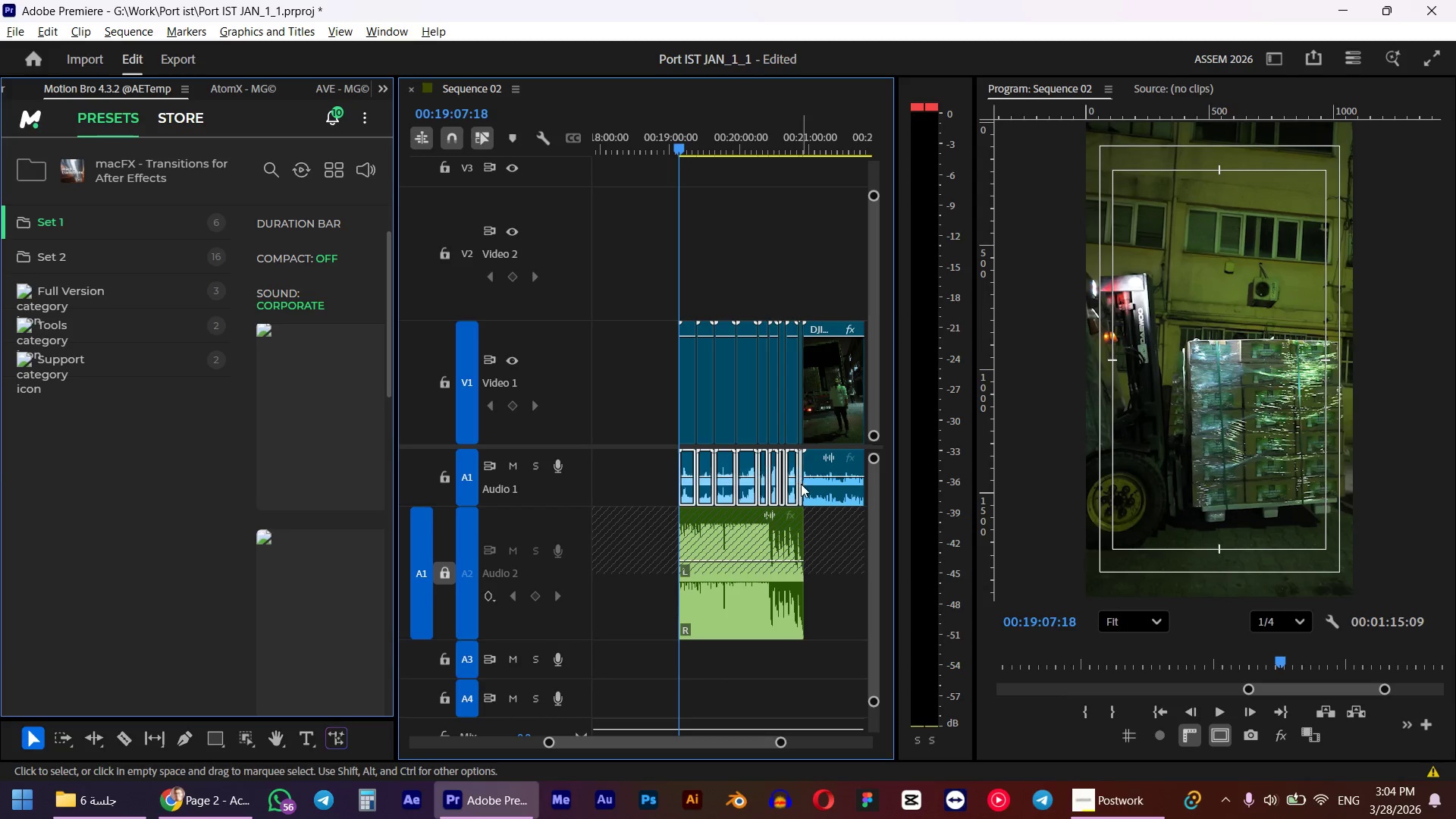 
key(Alt+AltLeft)
 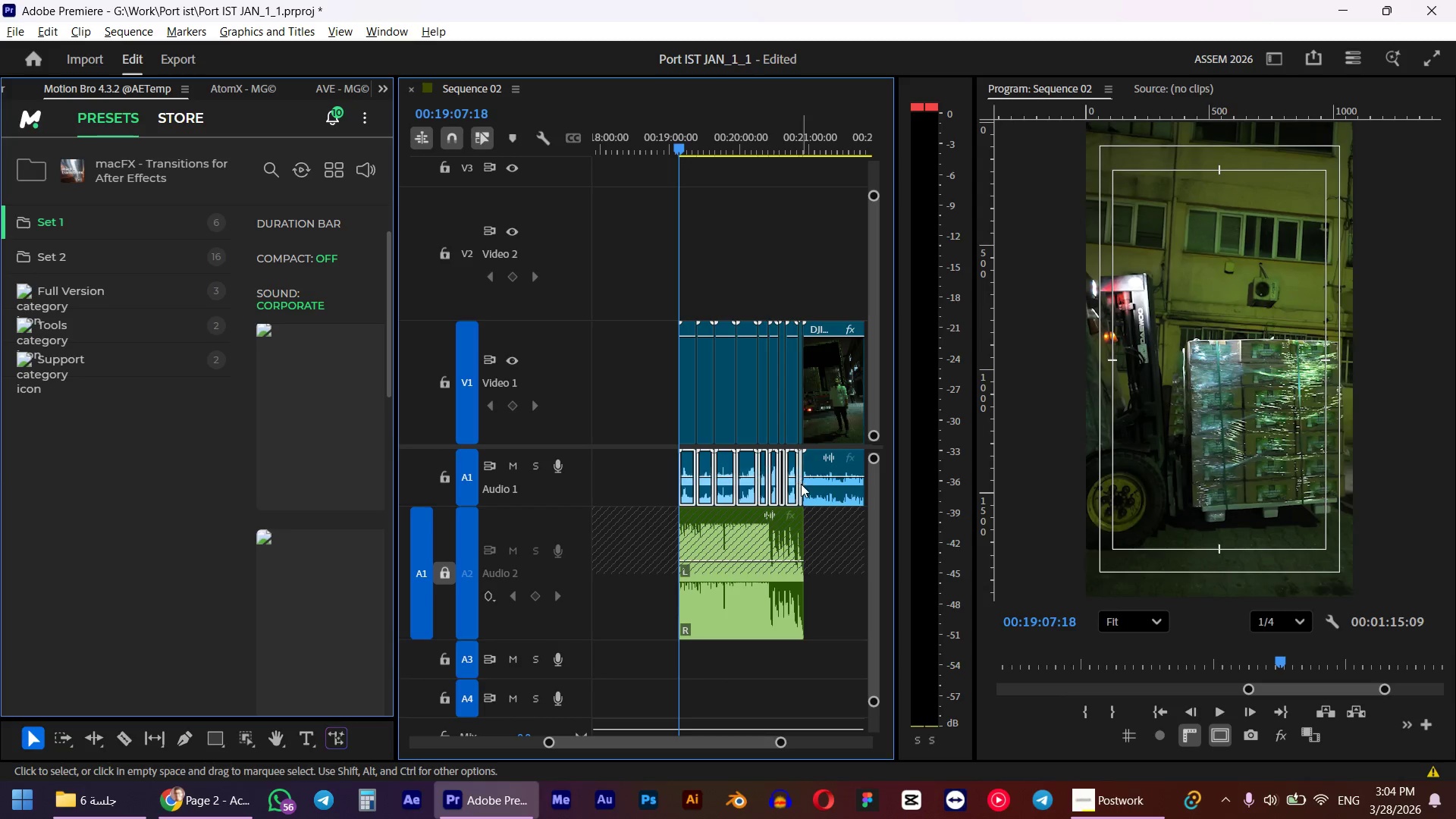 
key(Alt+AltLeft)
 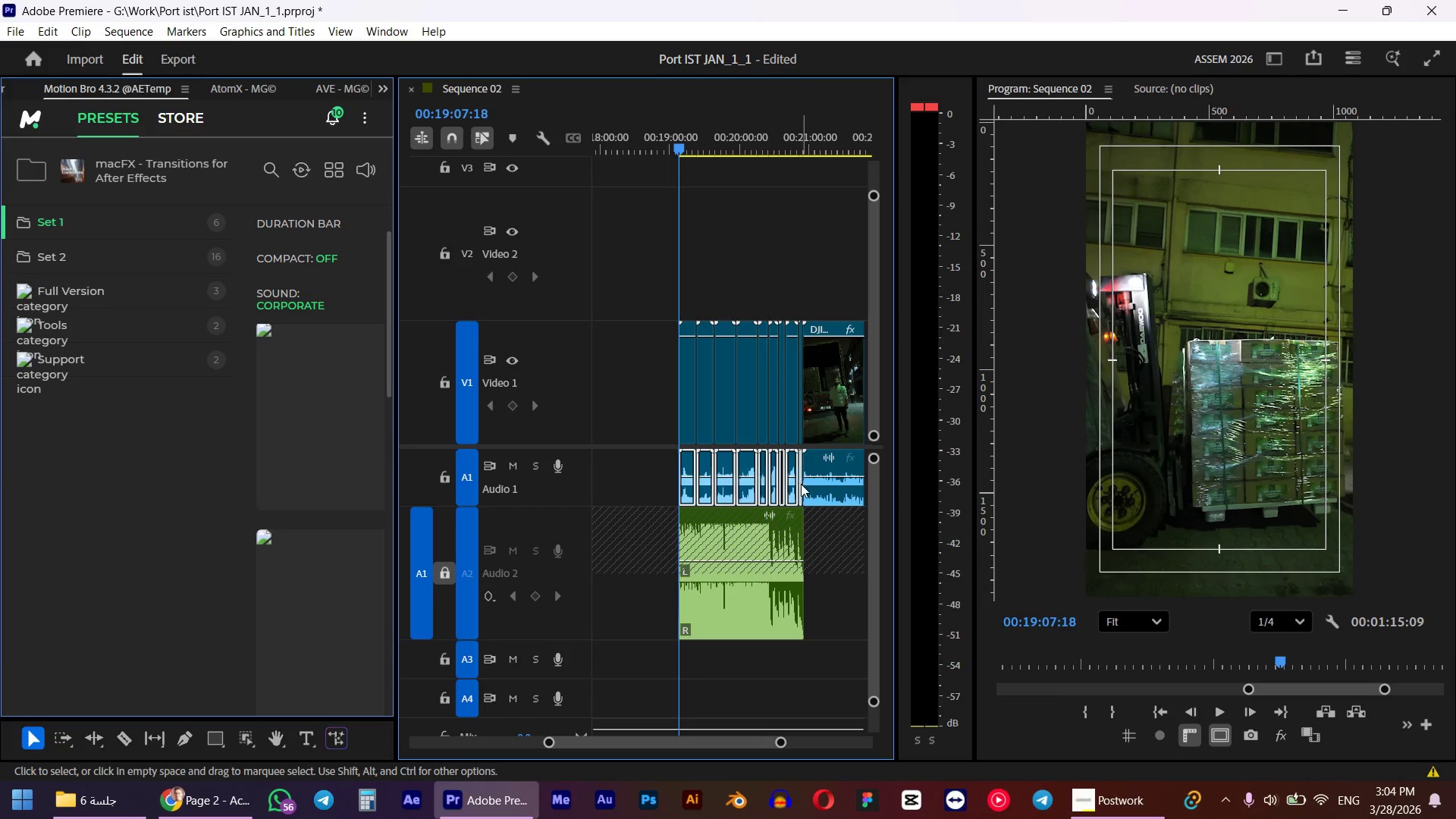 
key(Alt+AltLeft)
 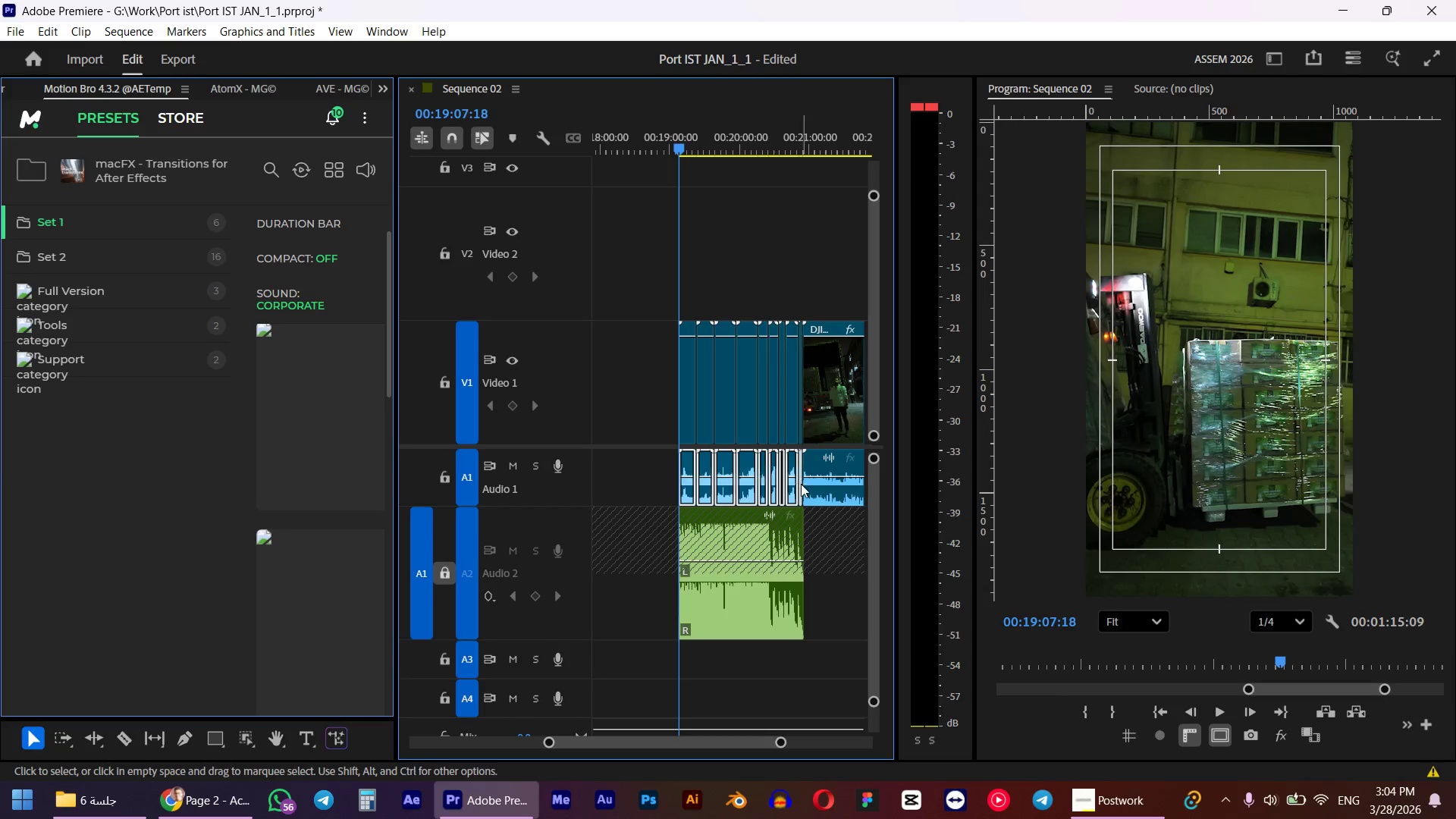 
key(Alt+AltLeft)
 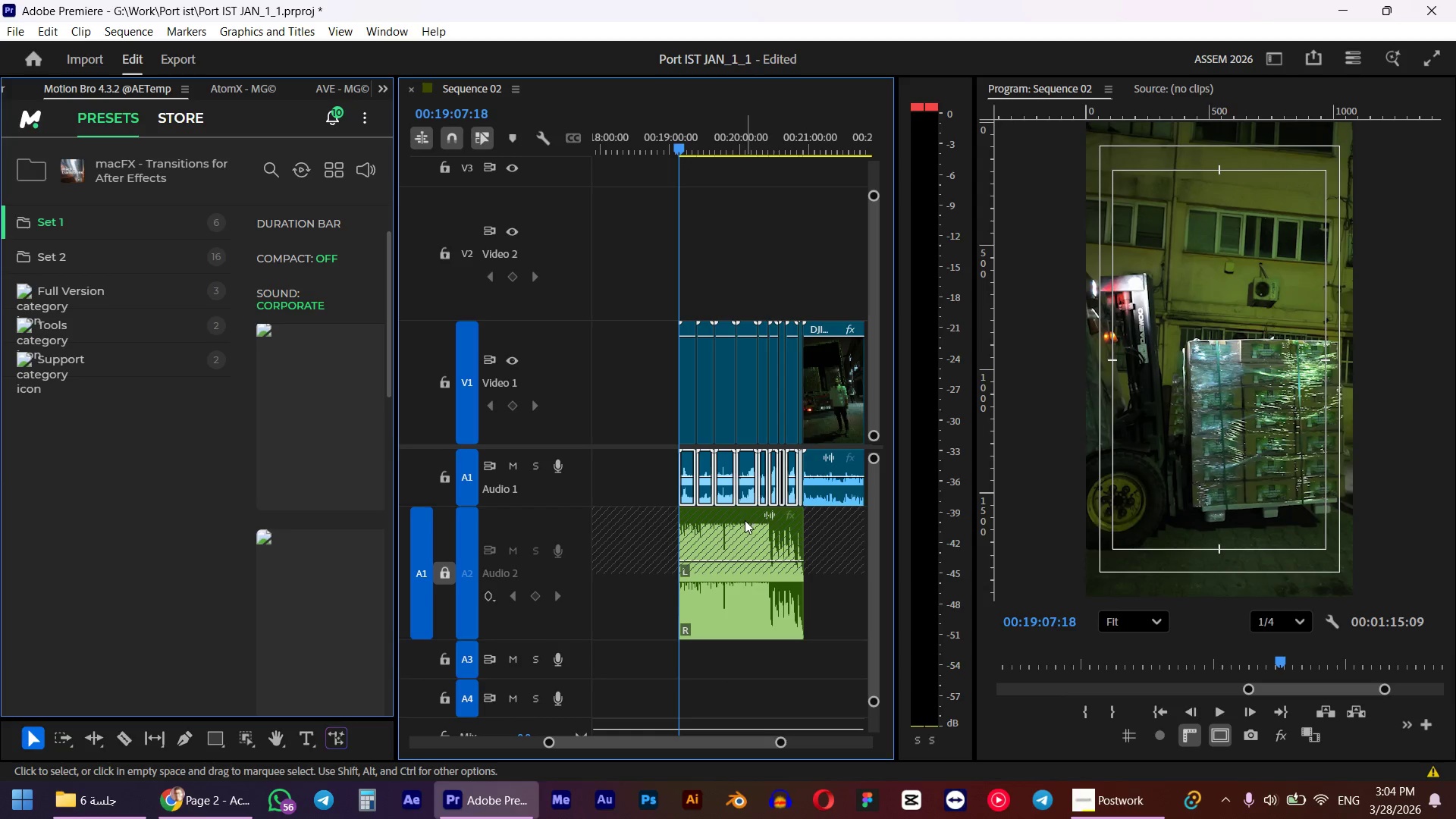 
key(Delete)
 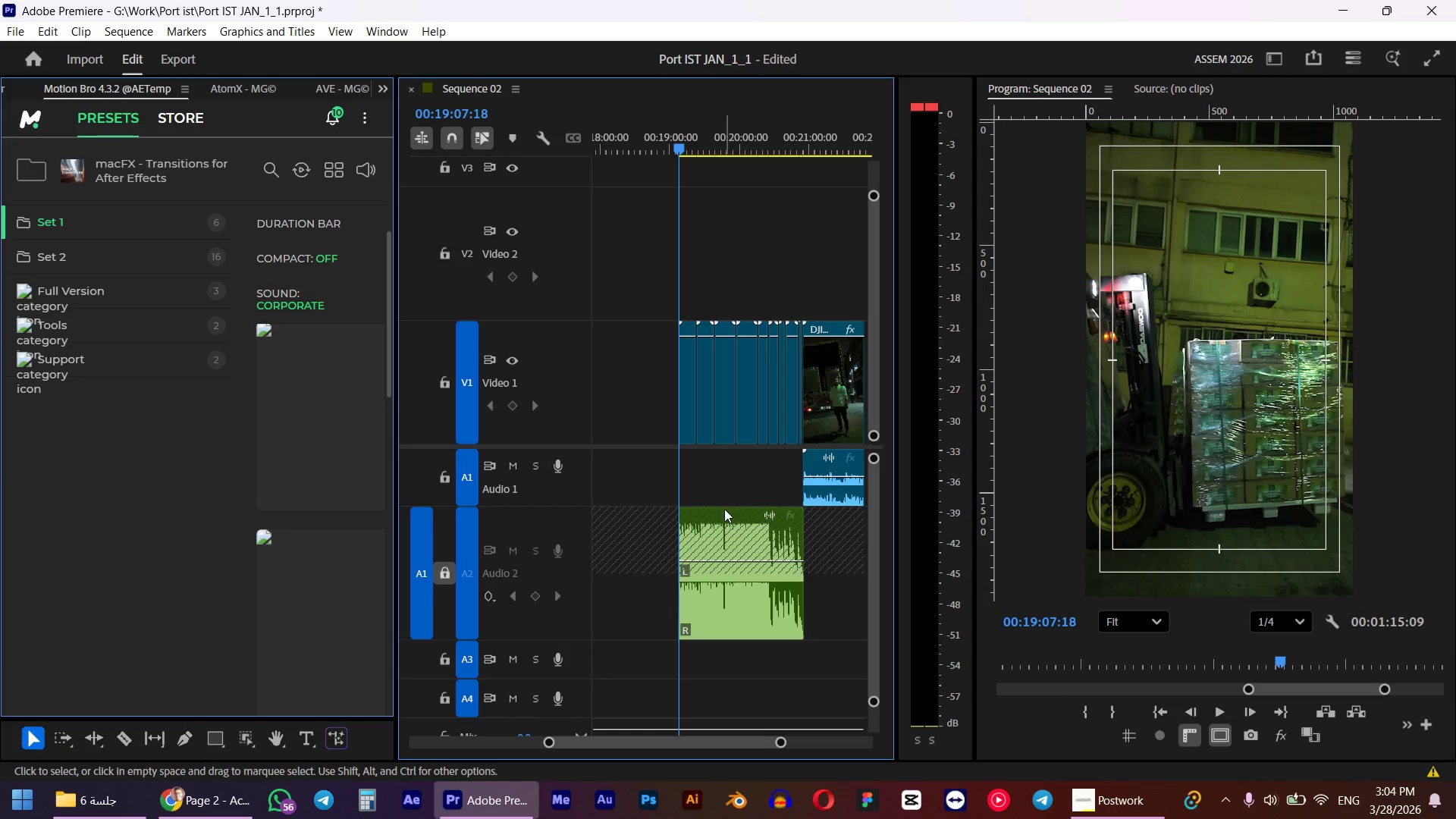 
hold_key(key=AltLeft, duration=0.7)
 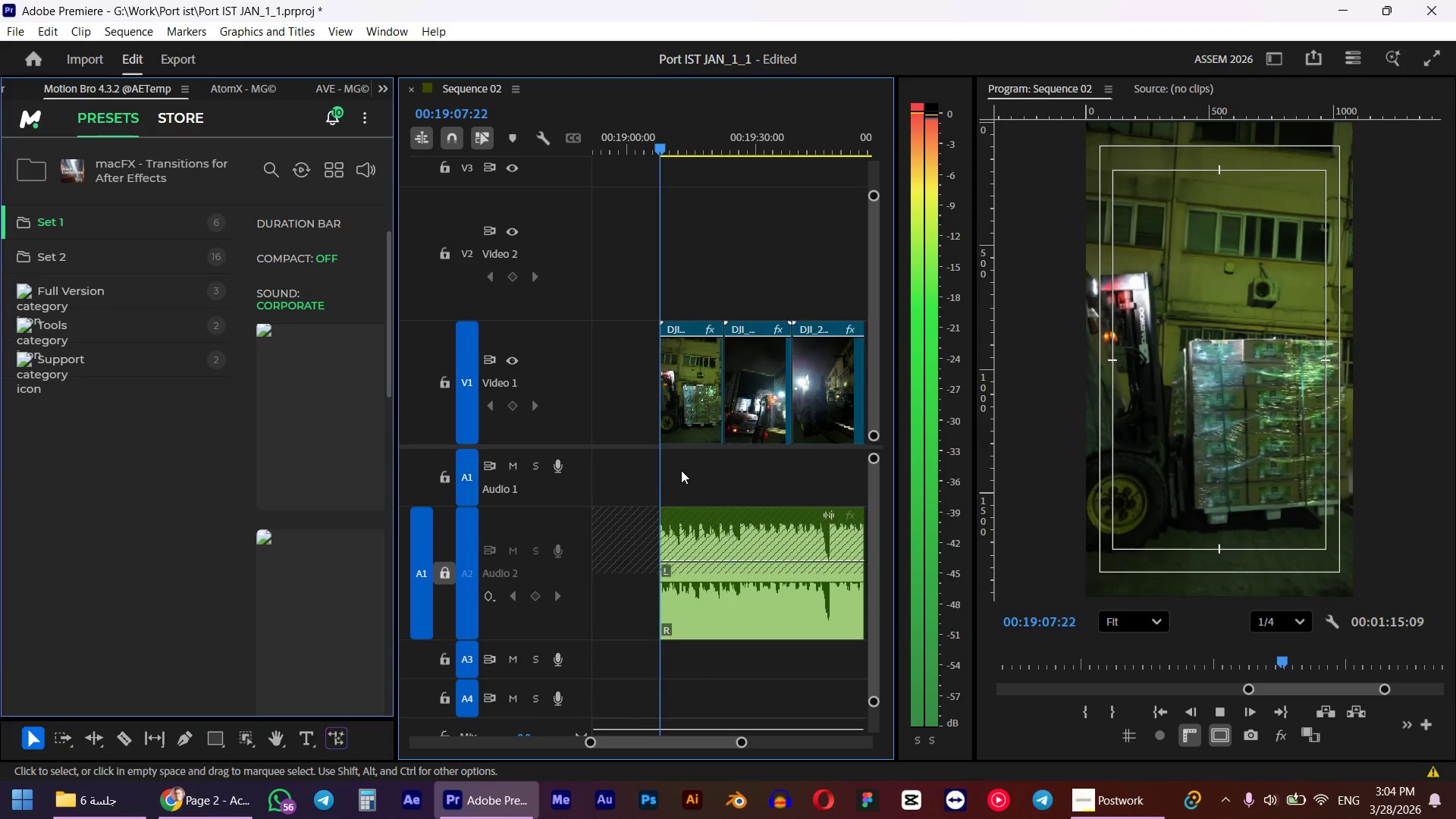 
key(Space)
 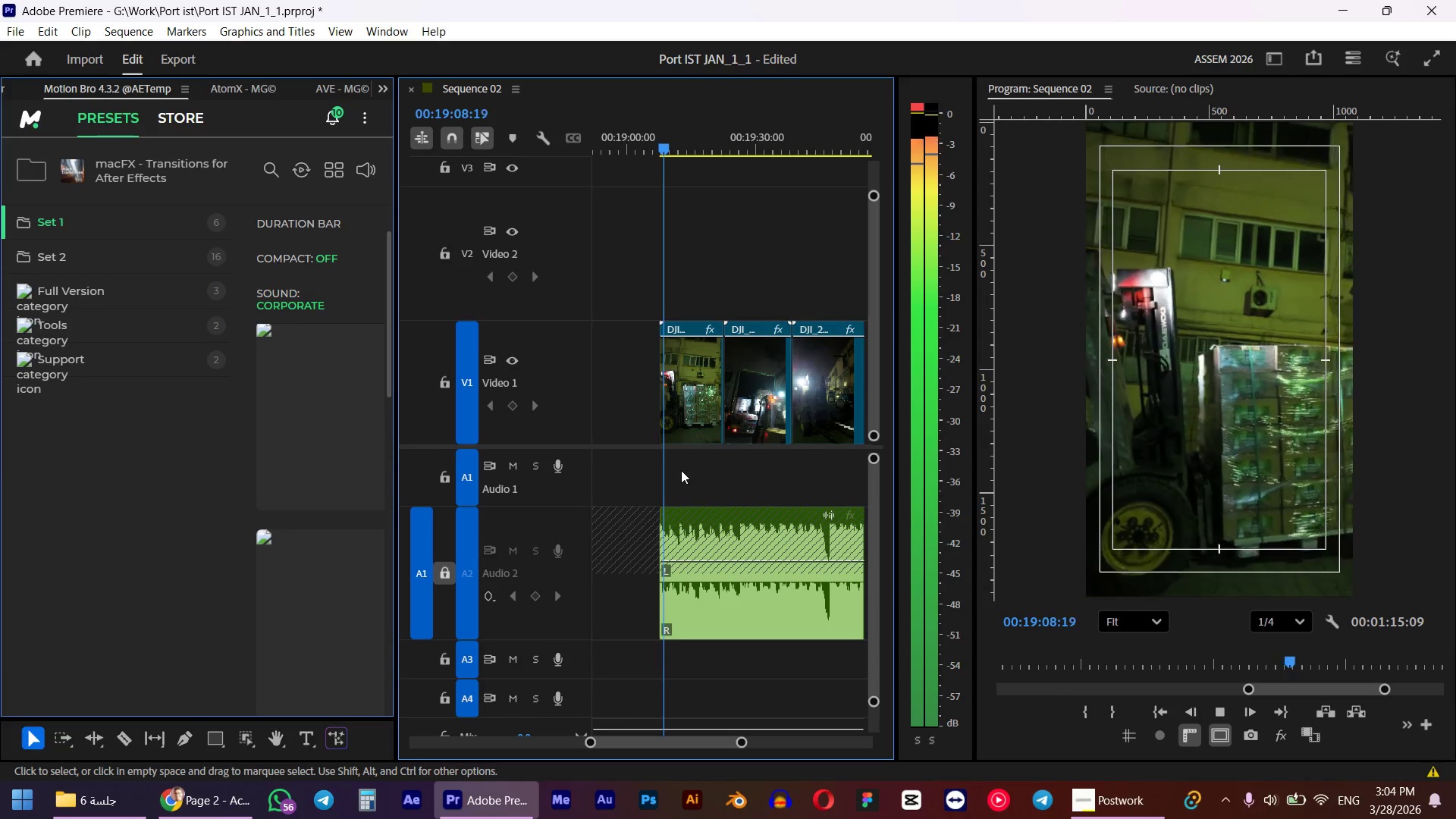 
scroll: coordinate [681, 470], scroll_direction: up, amount: 12.0
 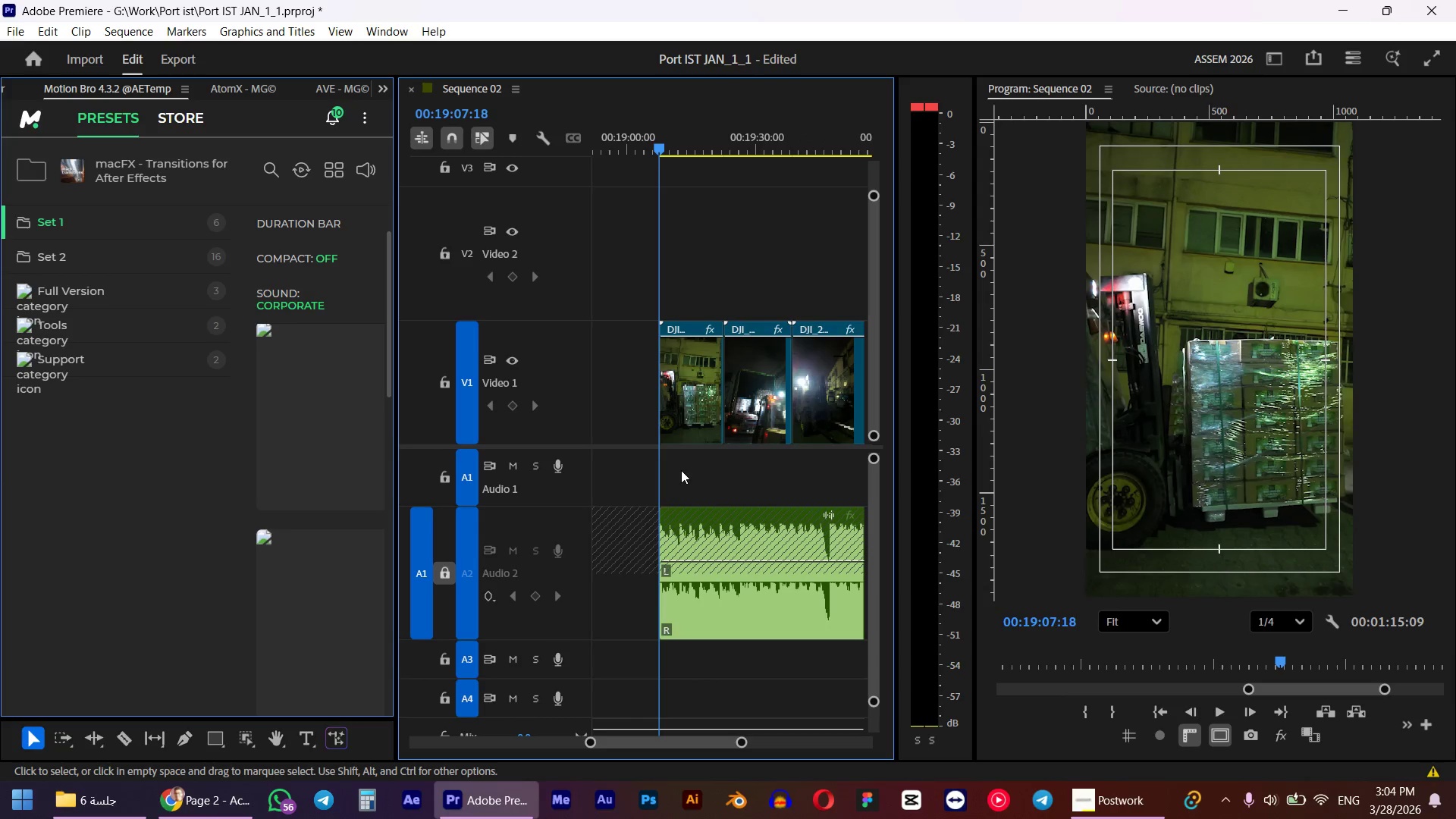 
hold_key(key=AltLeft, duration=0.83)
scroll: coordinate [681, 470], scroll_direction: down, amount: 5.0
 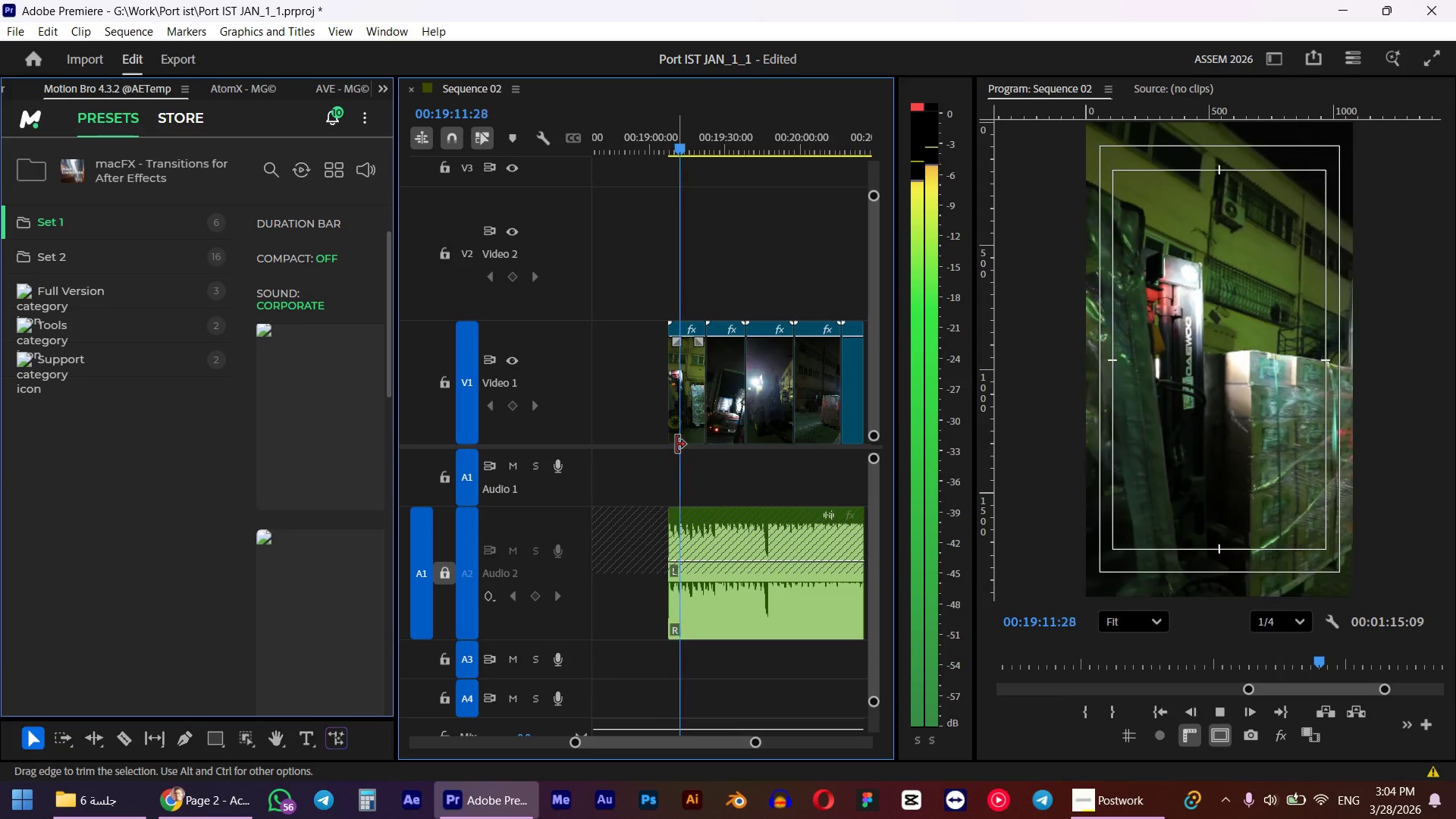 
key(Space)
 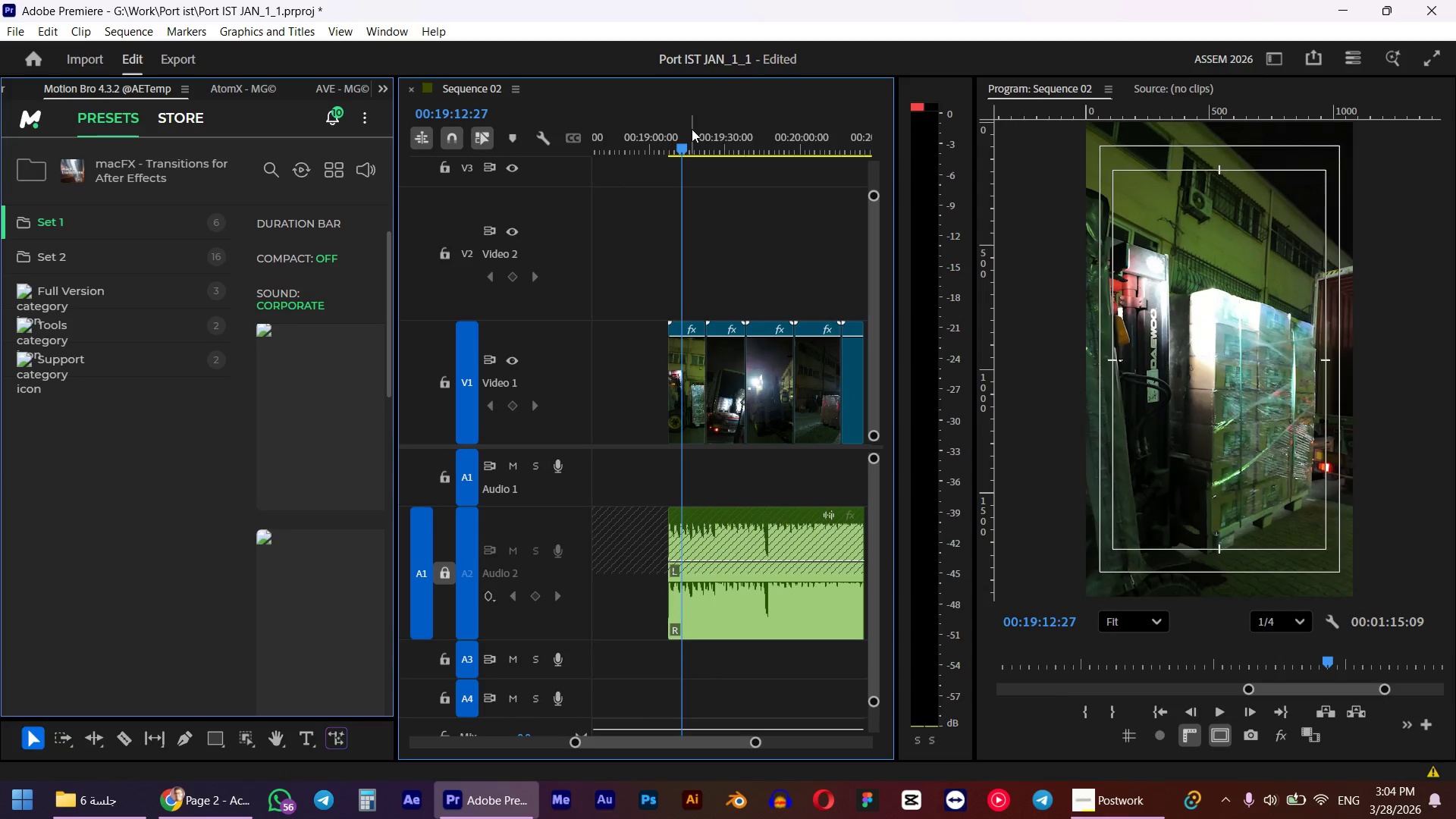 
left_click_drag(start_coordinate=[712, 132], to_coordinate=[723, 135])
 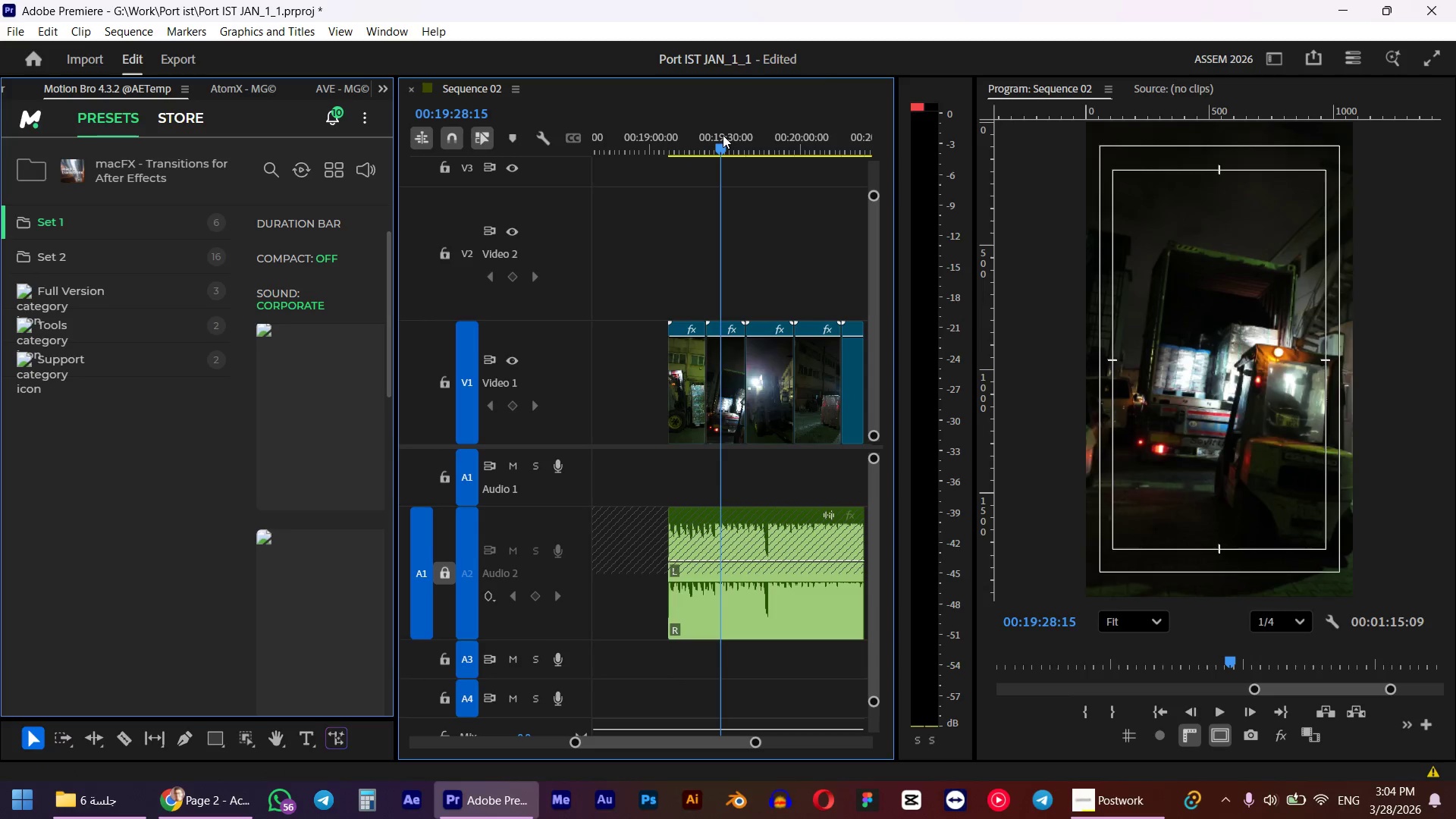 
key(Space)
 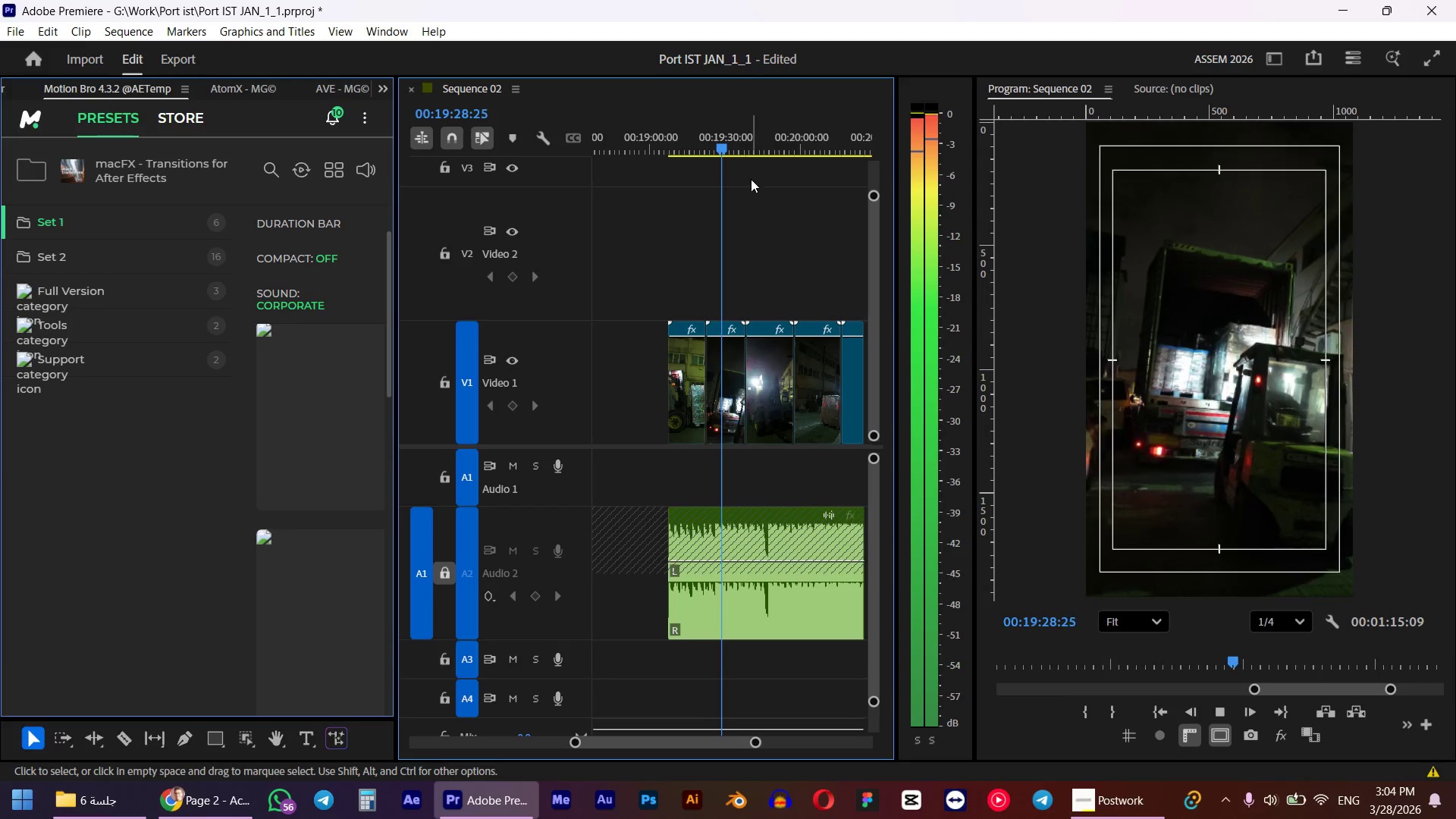 
scroll: coordinate [709, 234], scroll_direction: down, amount: 2.0
 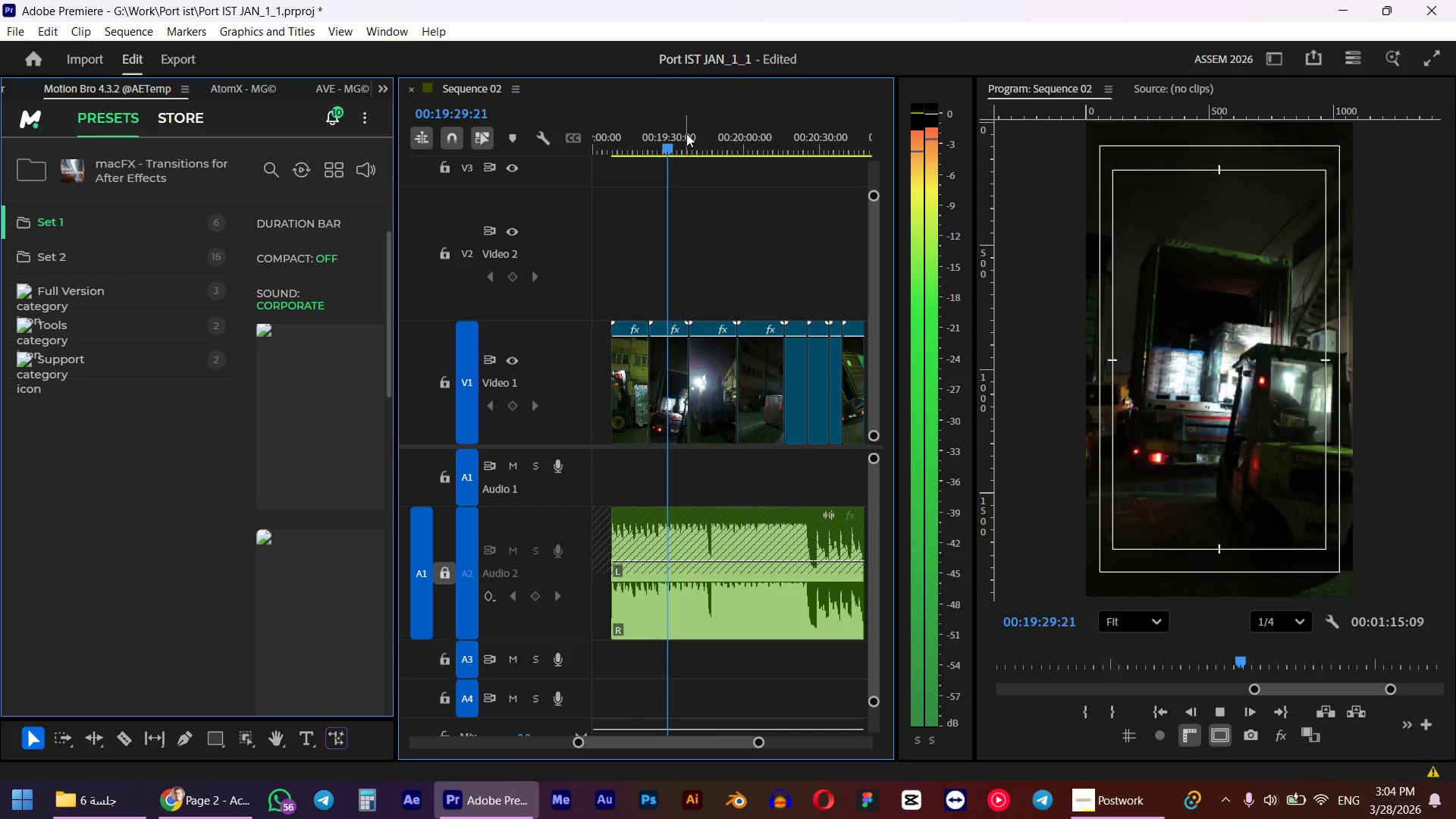 
left_click_drag(start_coordinate=[703, 133], to_coordinate=[716, 137])
 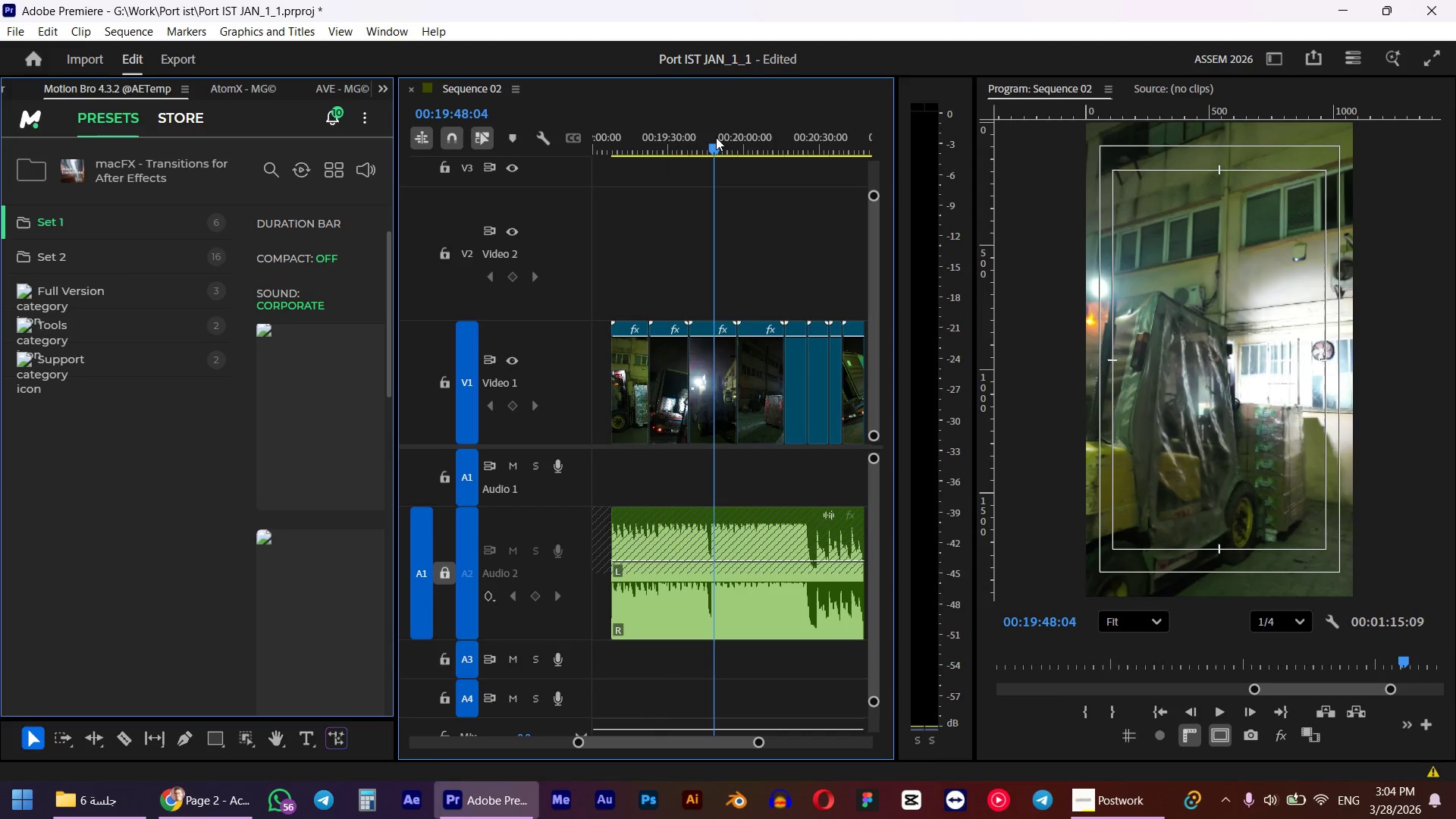 
key(Space)
 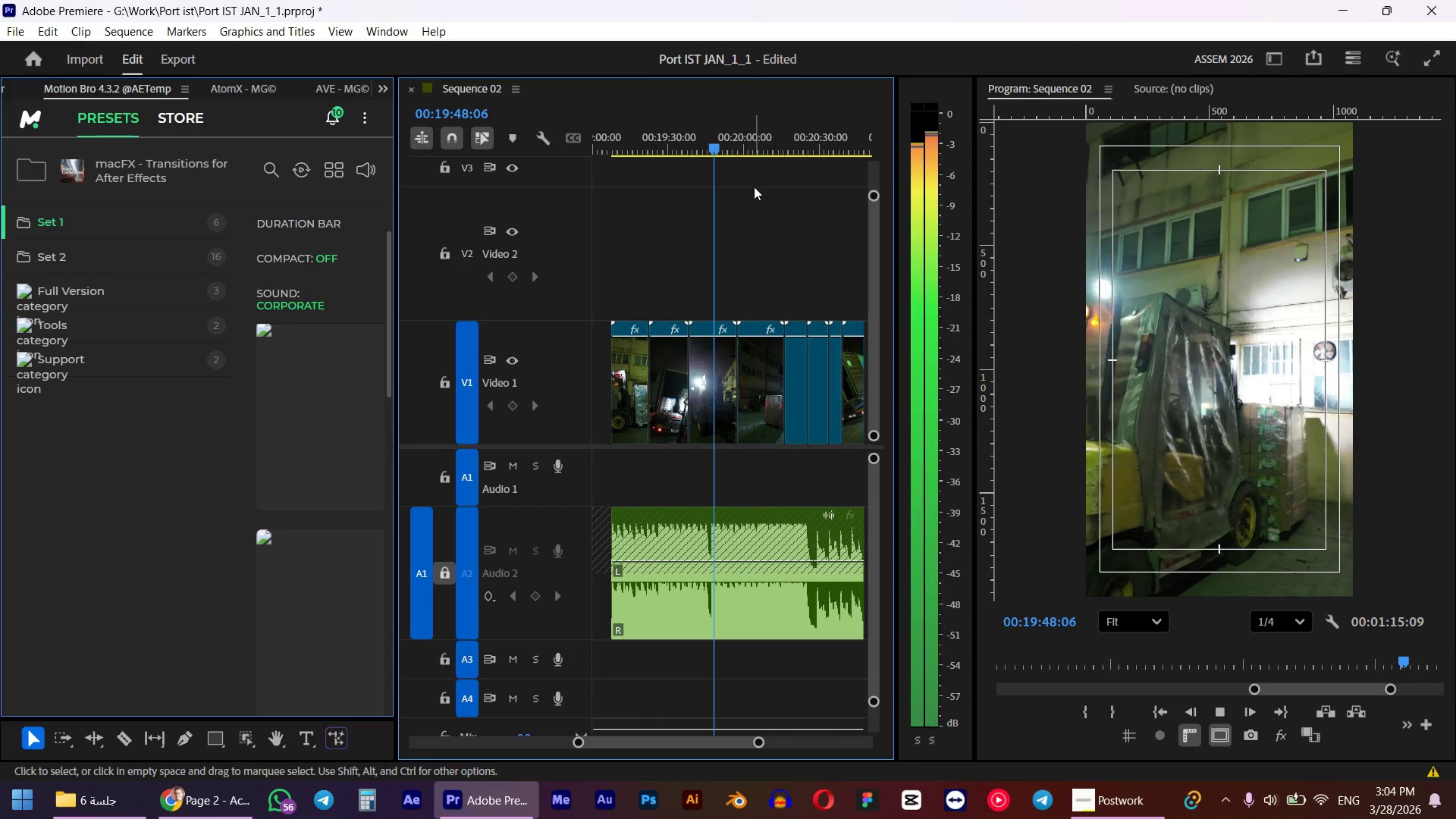 
scroll: coordinate [735, 209], scroll_direction: down, amount: 1.0
 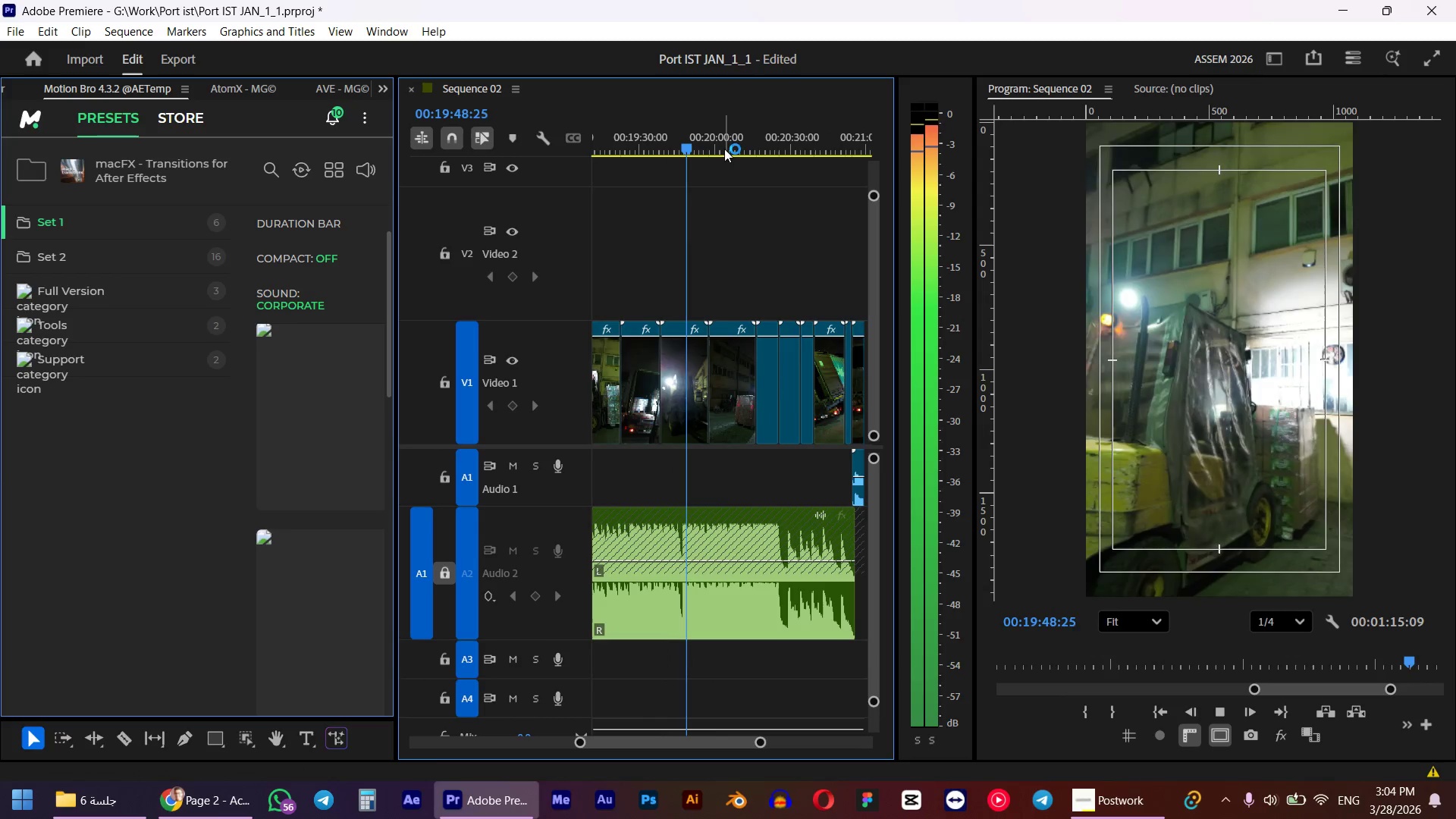 
left_click_drag(start_coordinate=[720, 141], to_coordinate=[804, 141])
 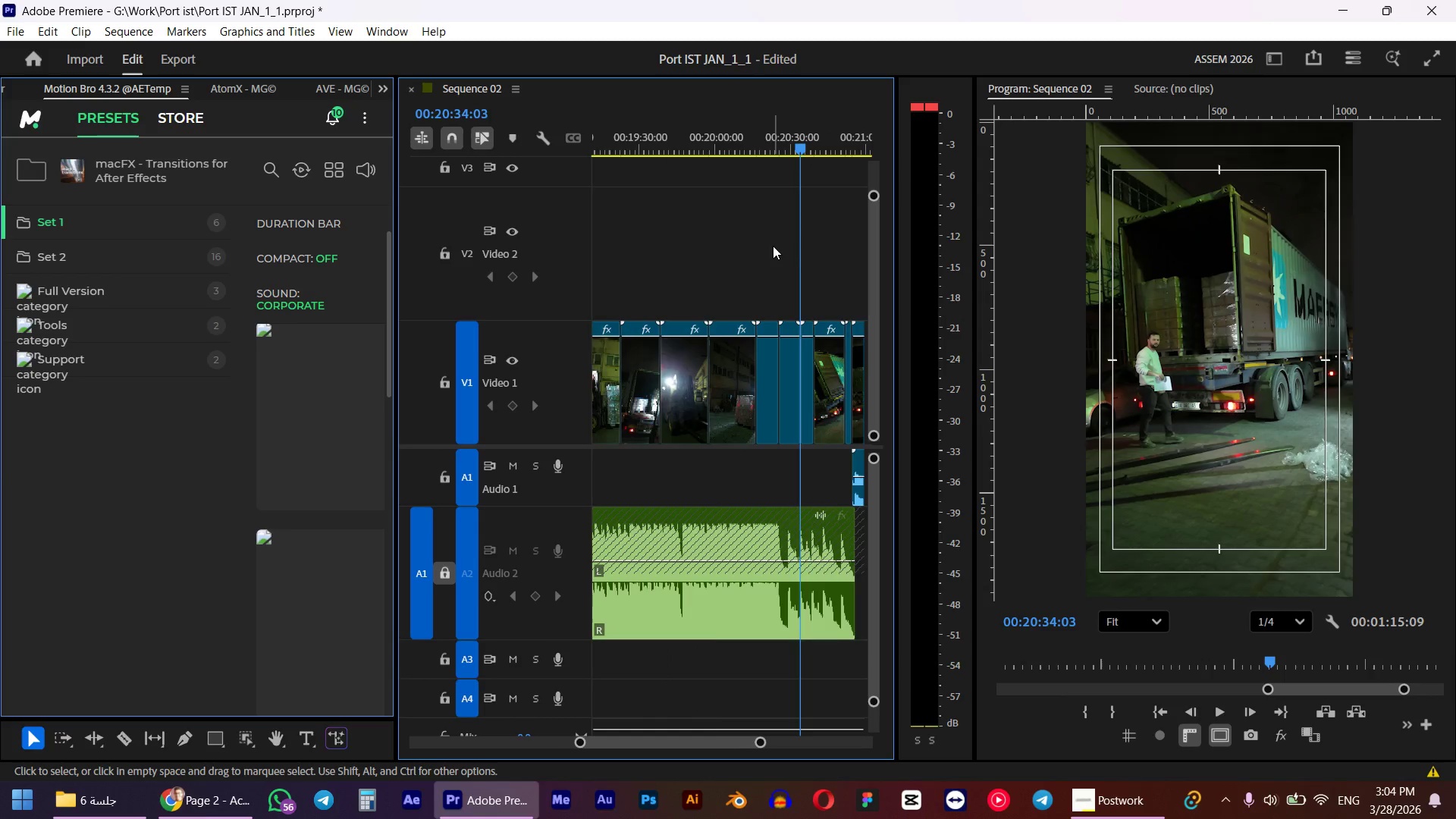 
scroll: coordinate [756, 257], scroll_direction: down, amount: 5.0
 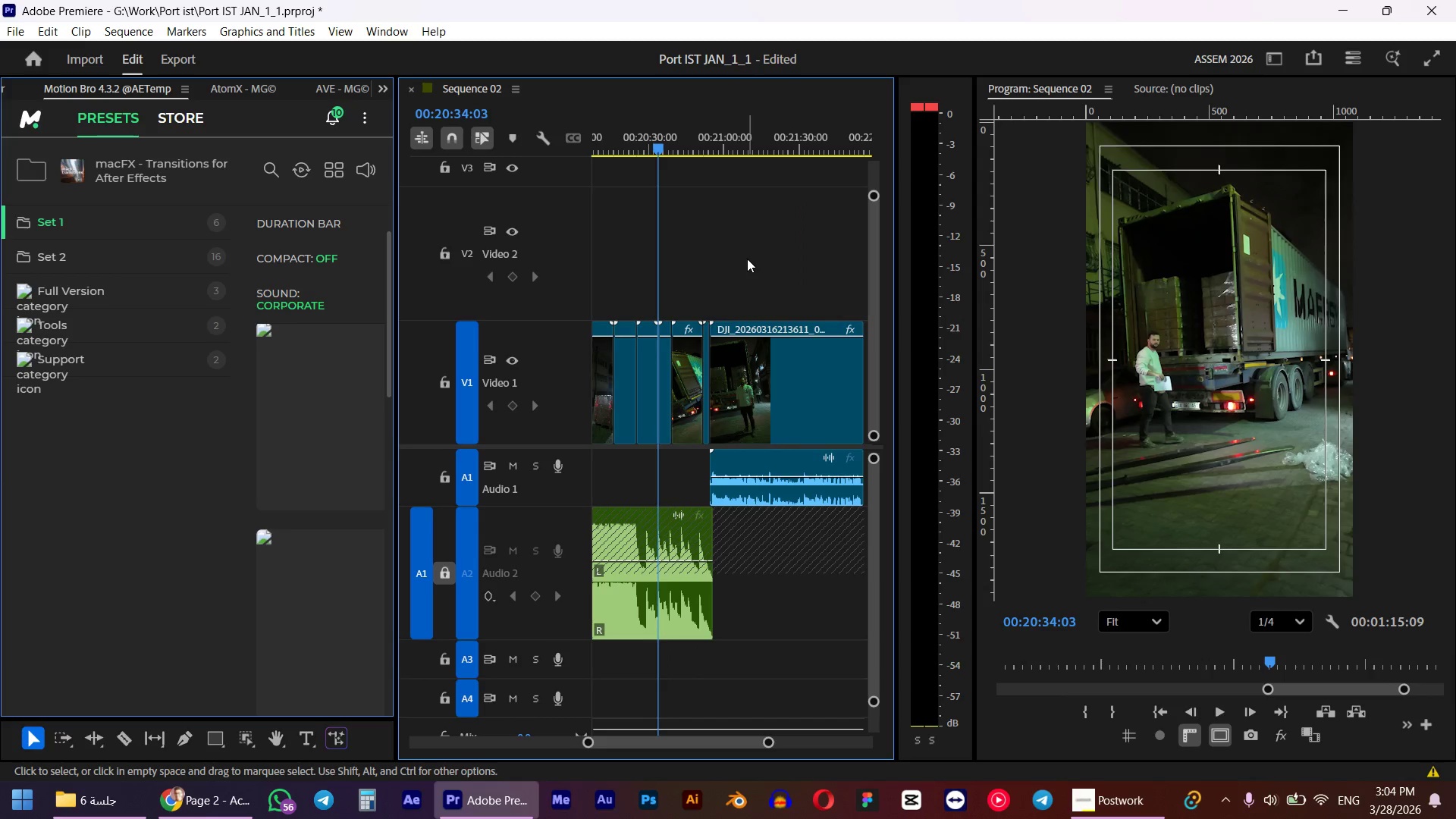 
key(Space)
 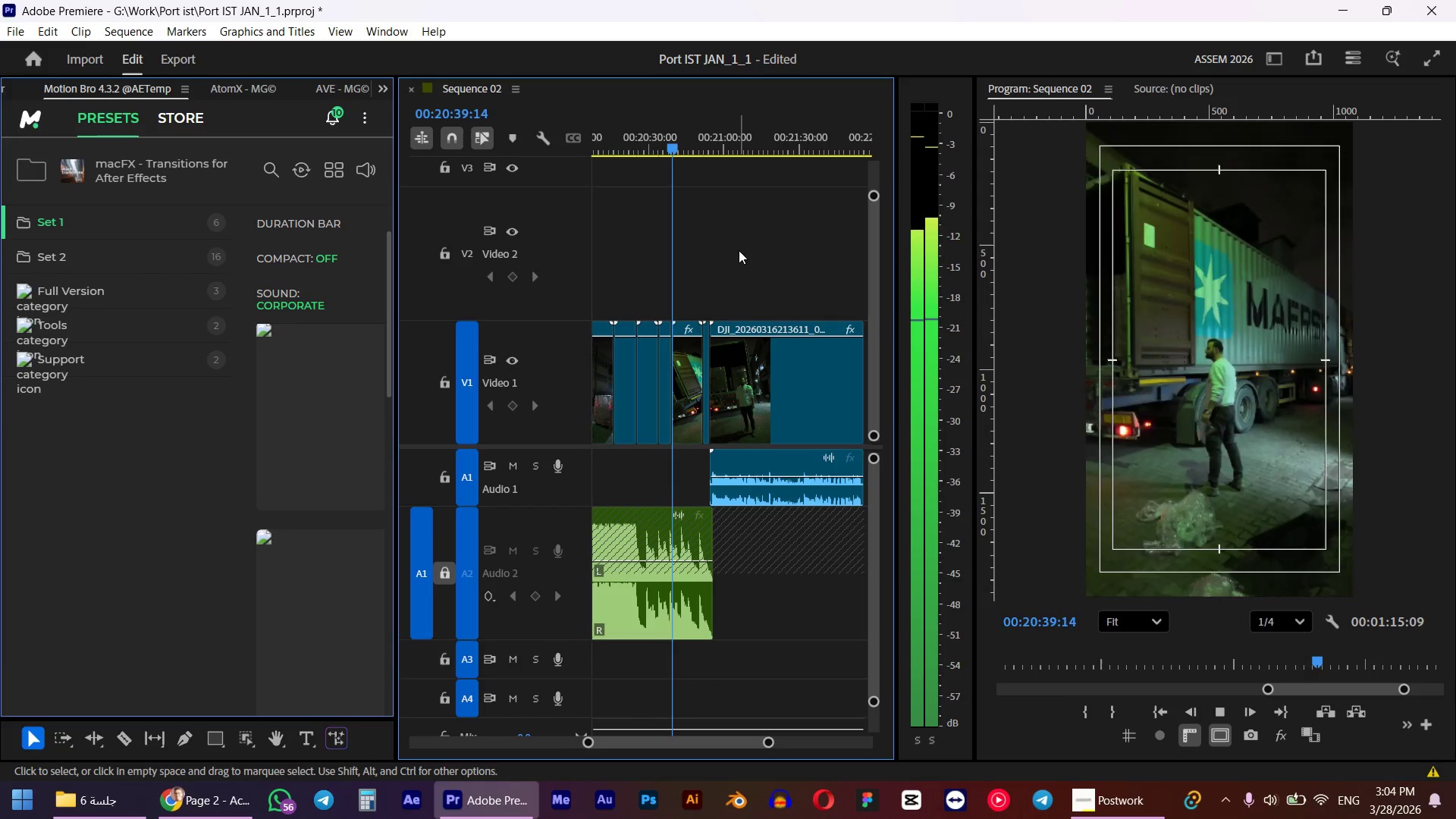 
wait(7.31)
 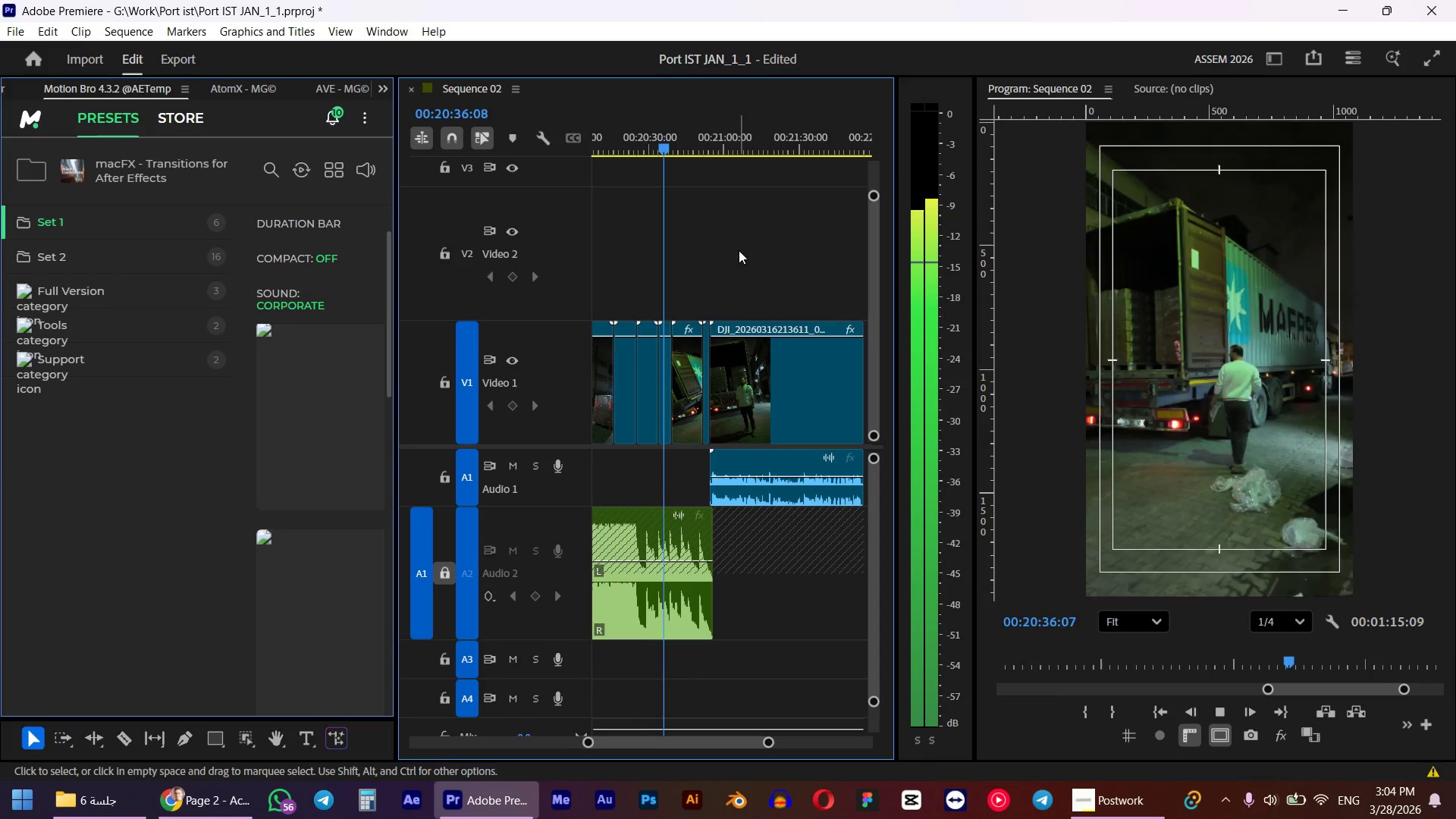 
key(Alt+AltLeft)
 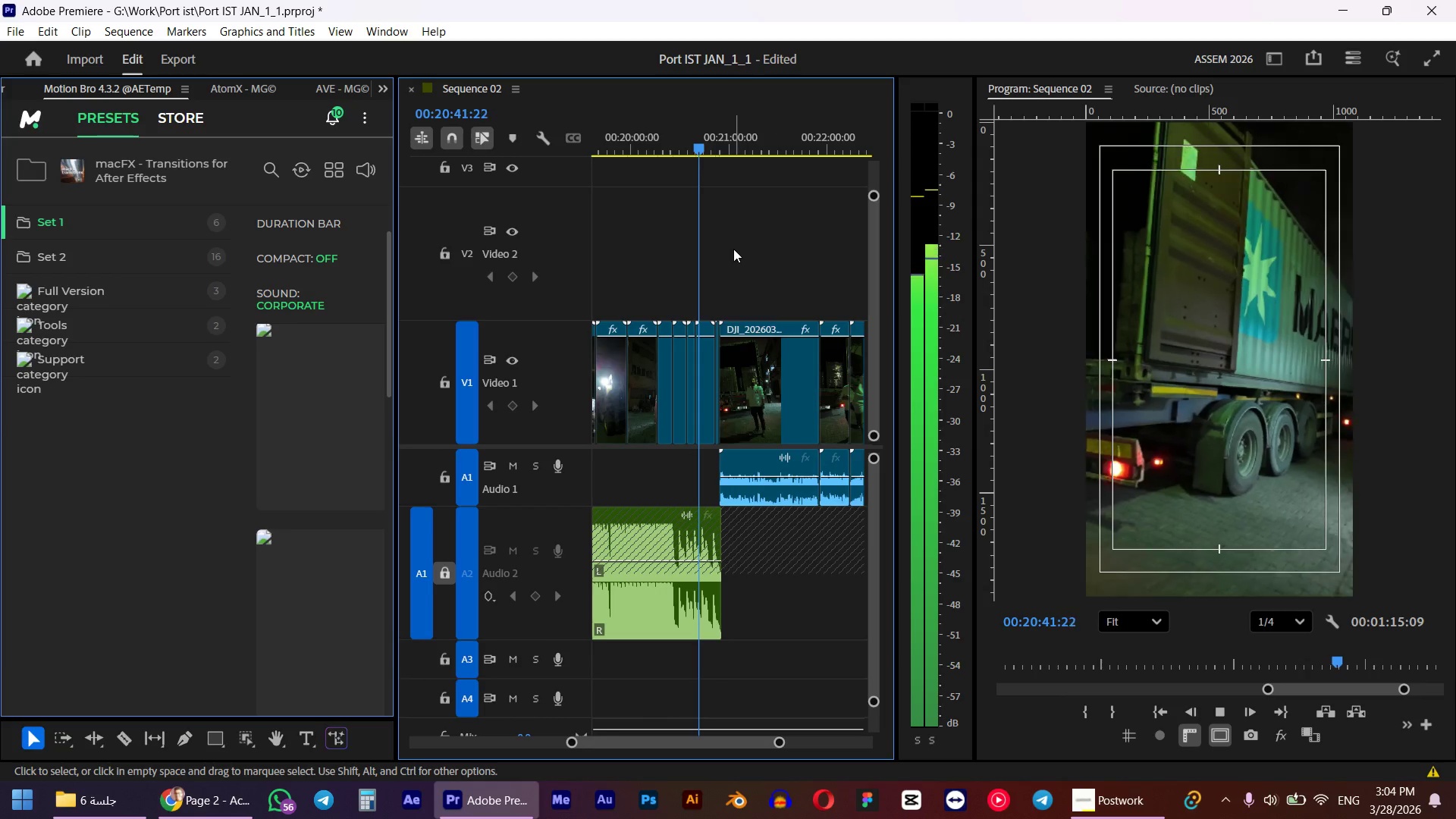 
scroll: coordinate [733, 249], scroll_direction: down, amount: 6.0
 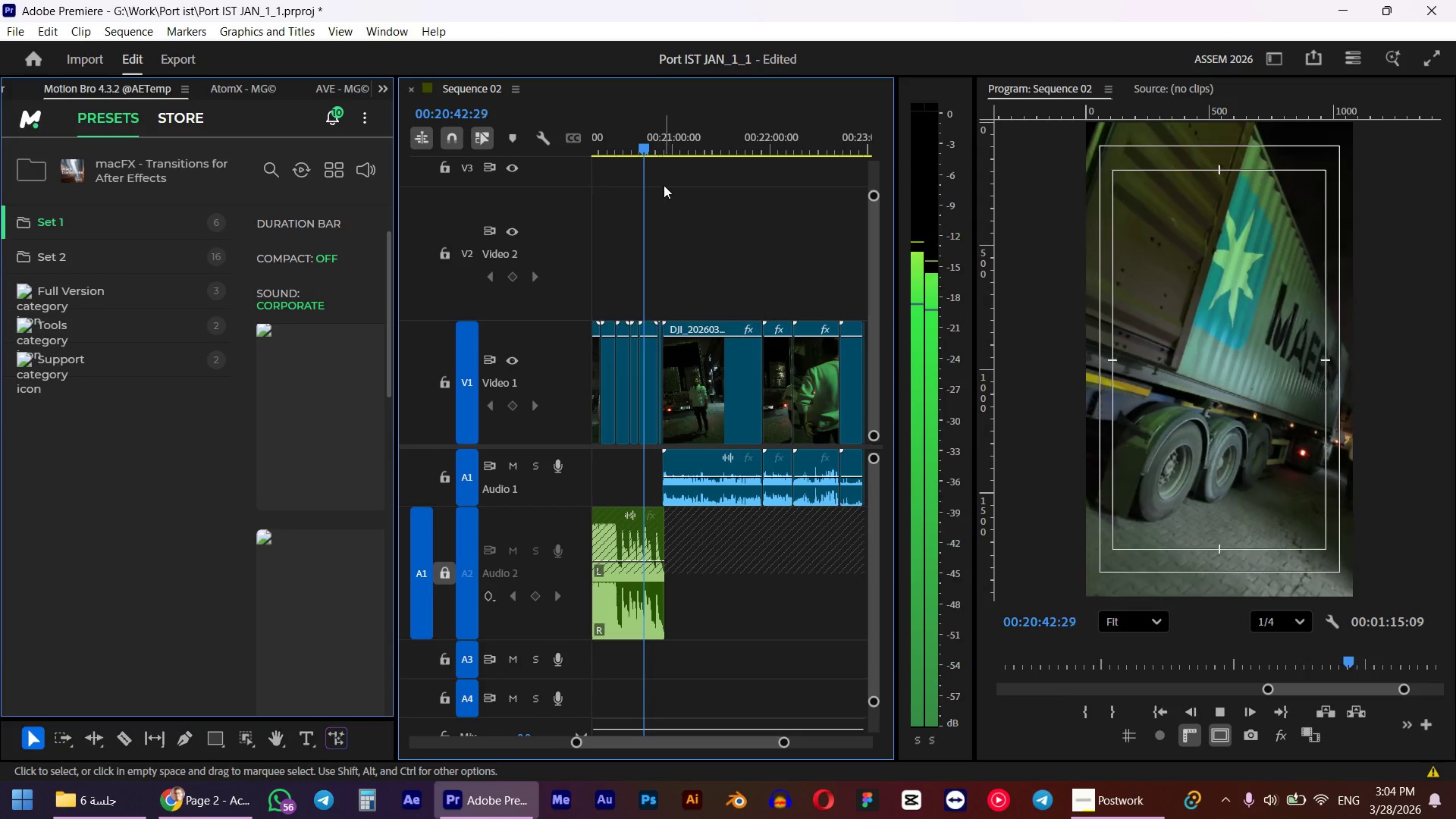 
left_click_drag(start_coordinate=[648, 145], to_coordinate=[668, 143])
 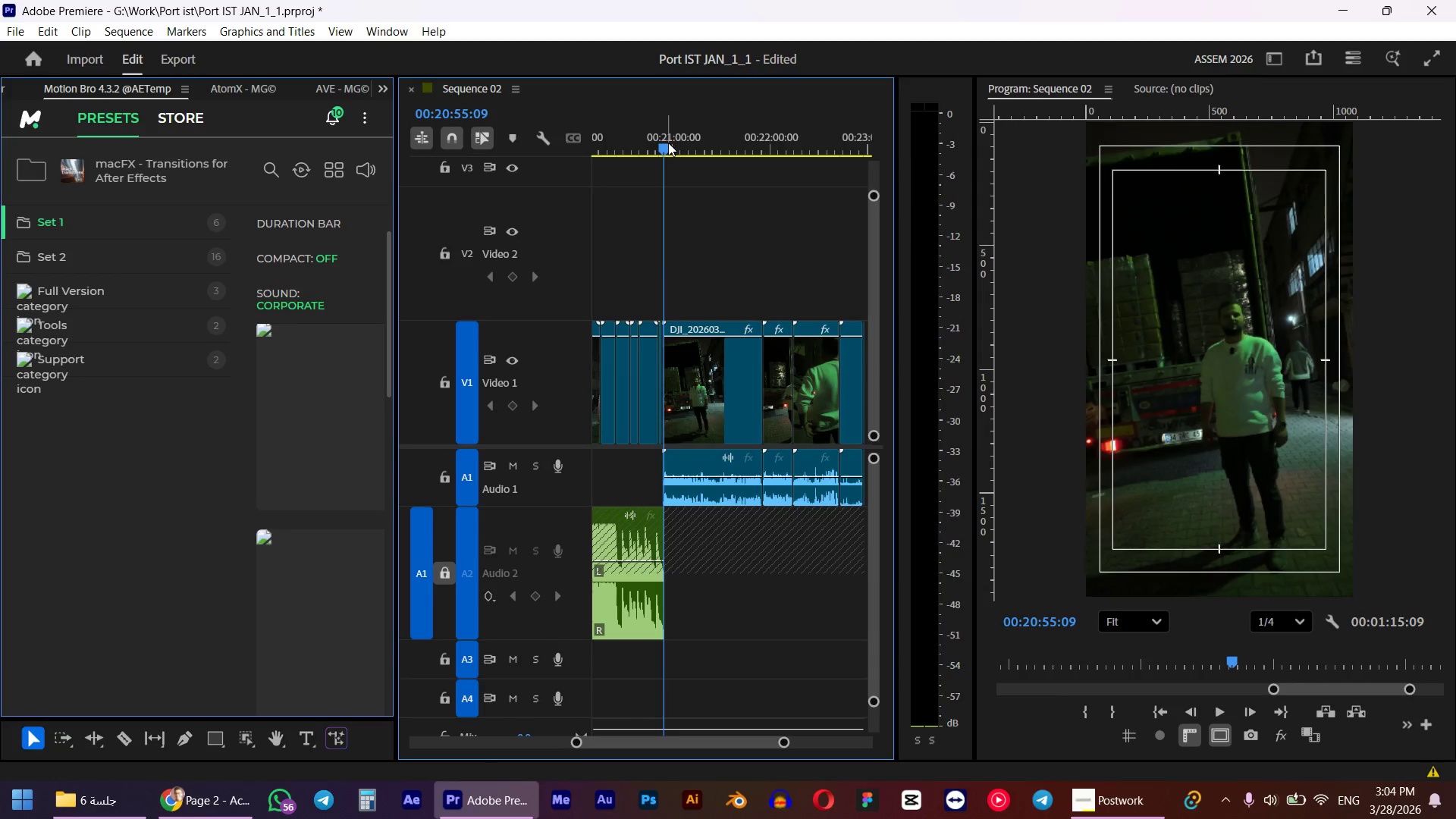 
hold_key(key=AltLeft, duration=1.53)
hold_key(key=AltLeft, duration=0.5)
scroll: coordinate [718, 248], scroll_direction: up, amount: 15.0
 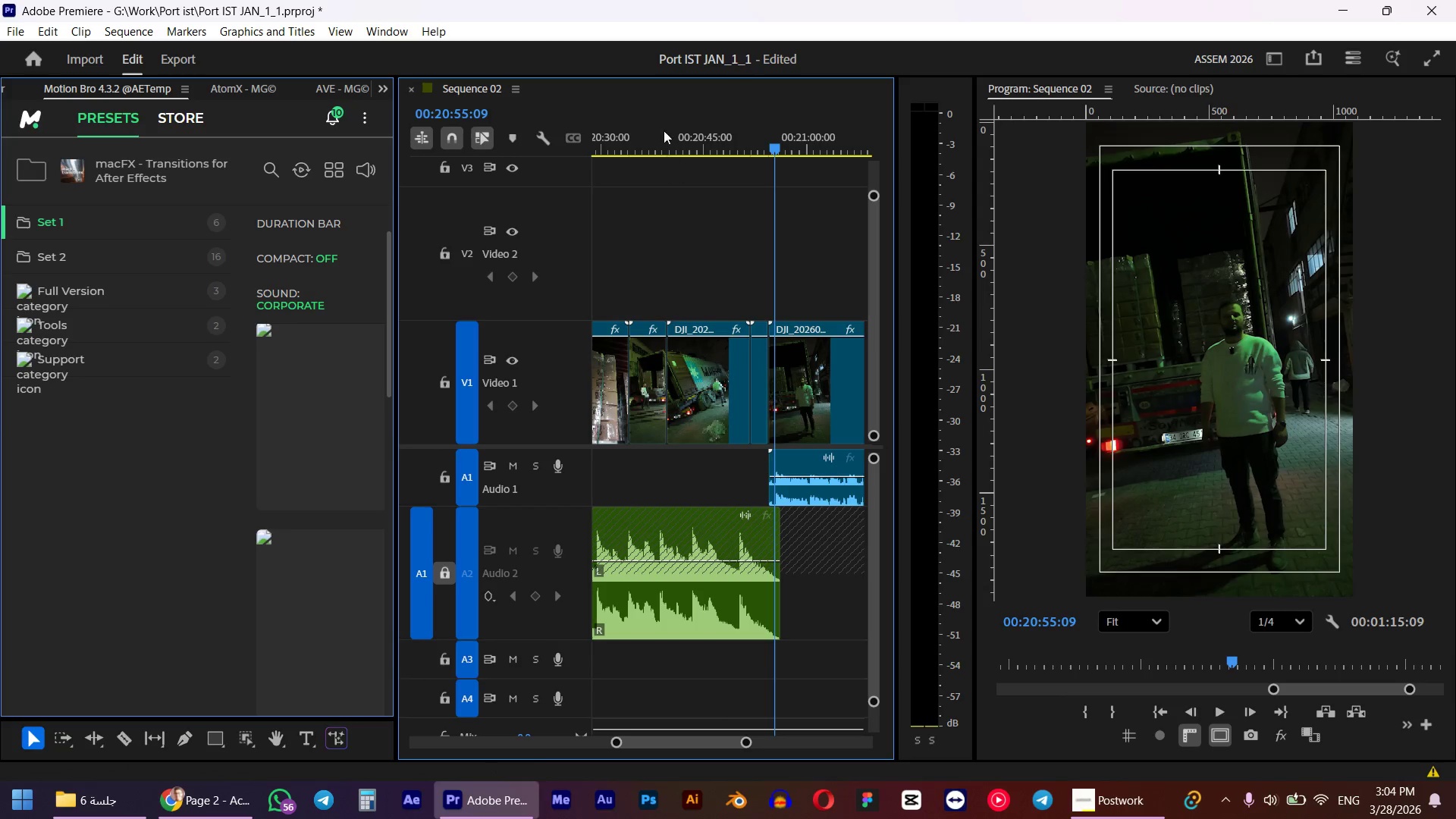 
left_click([658, 115])
 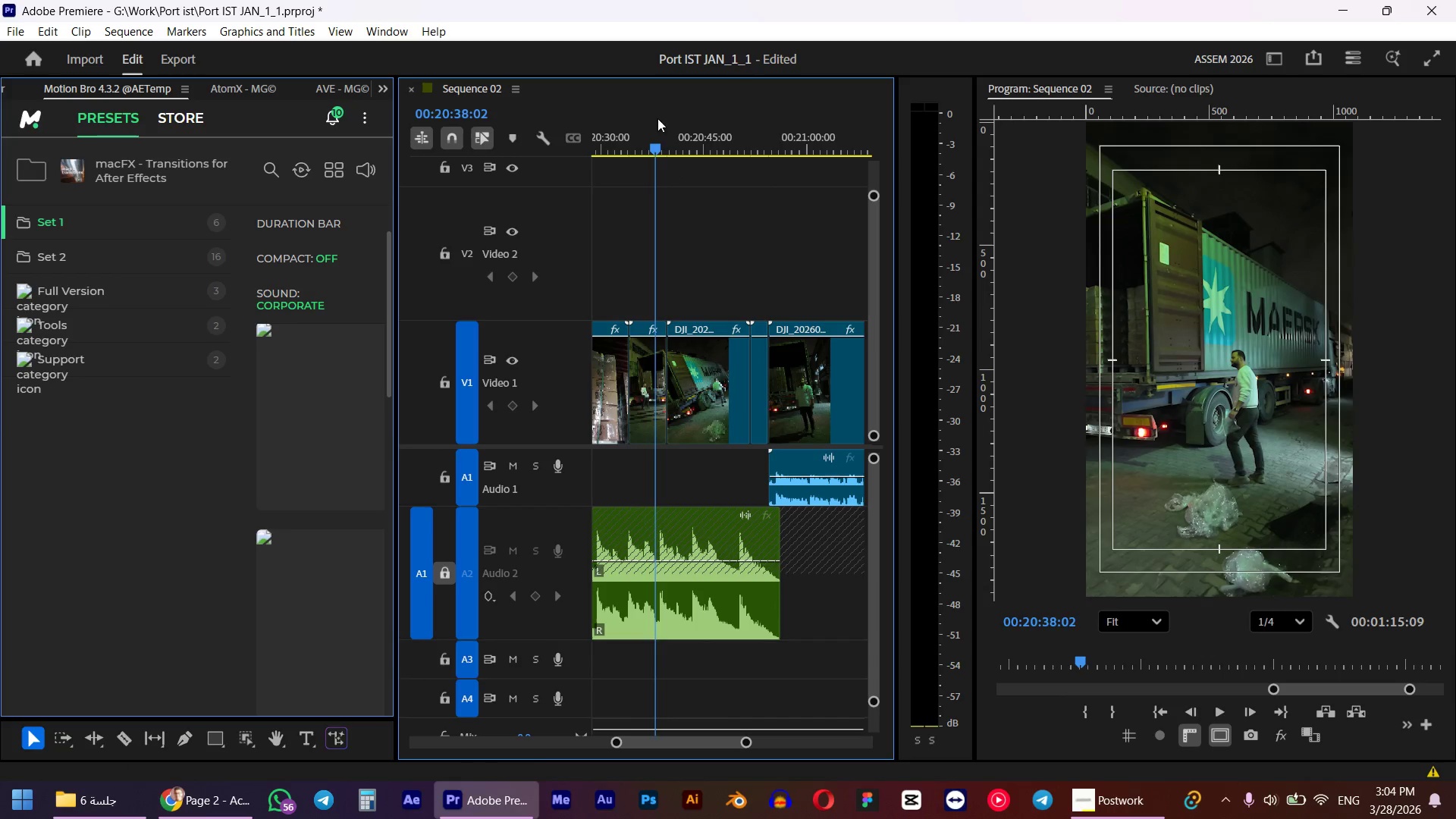 
key(Space)
 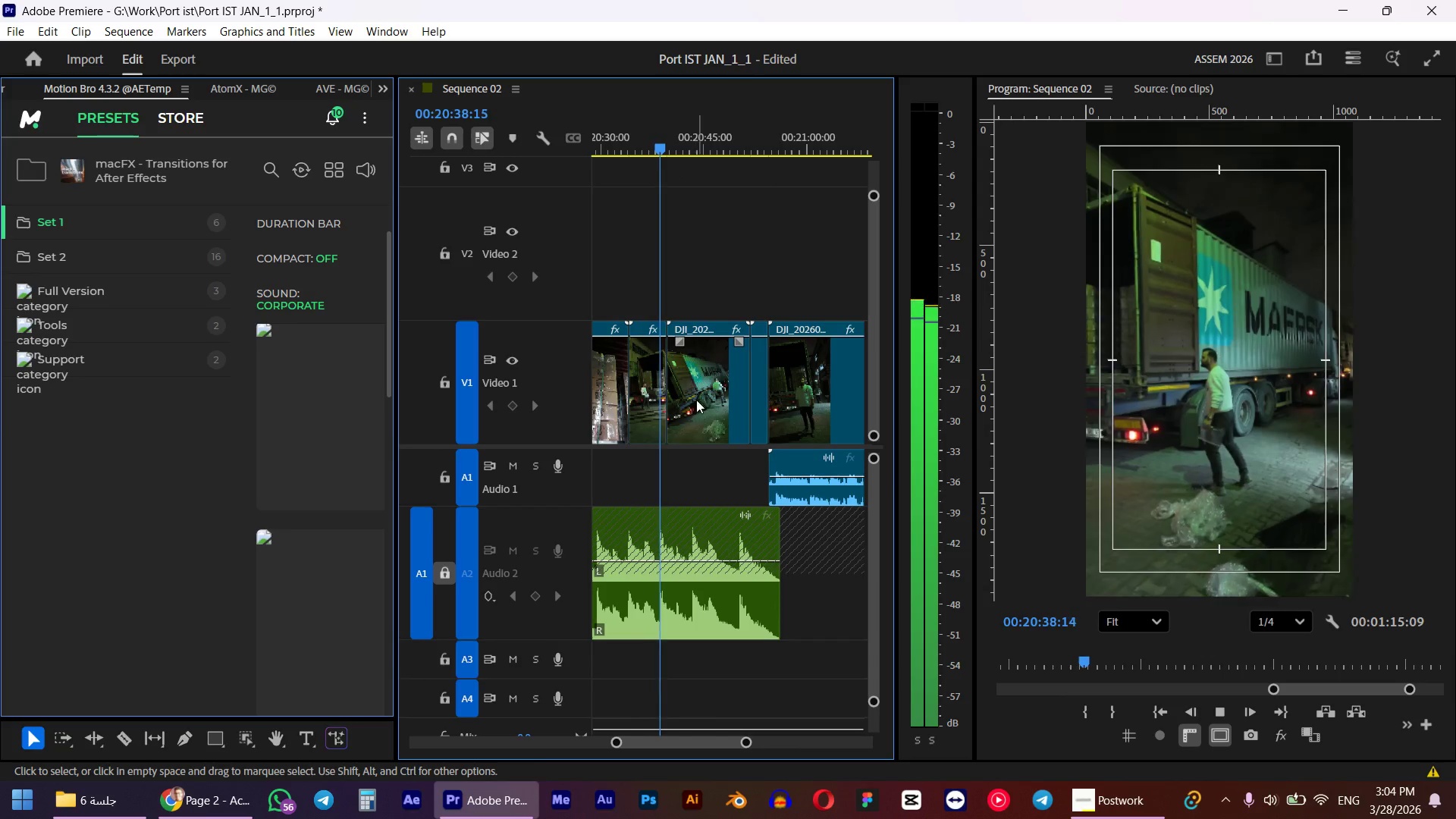 
left_click([698, 417])
 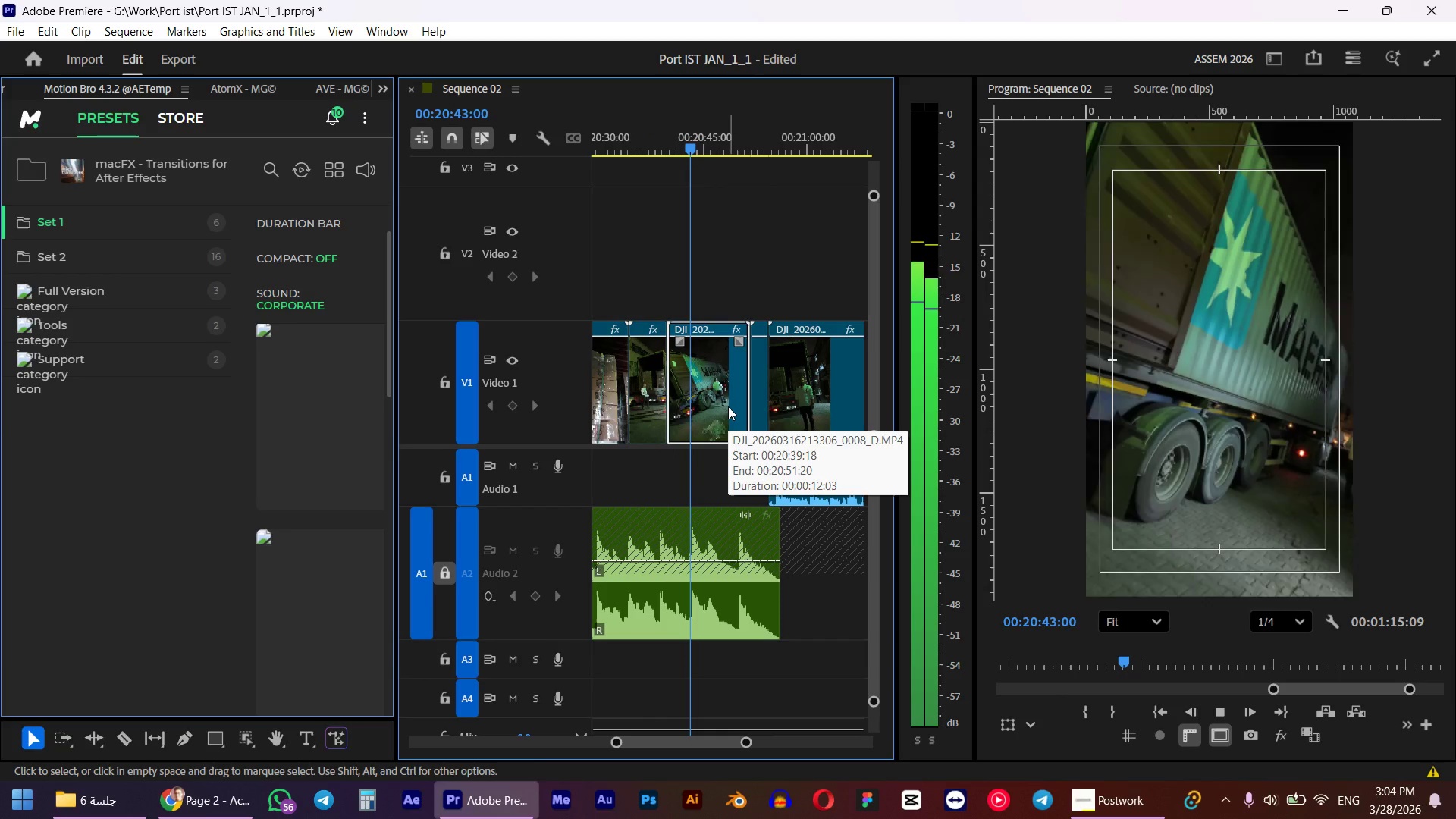 
wait(9.25)
 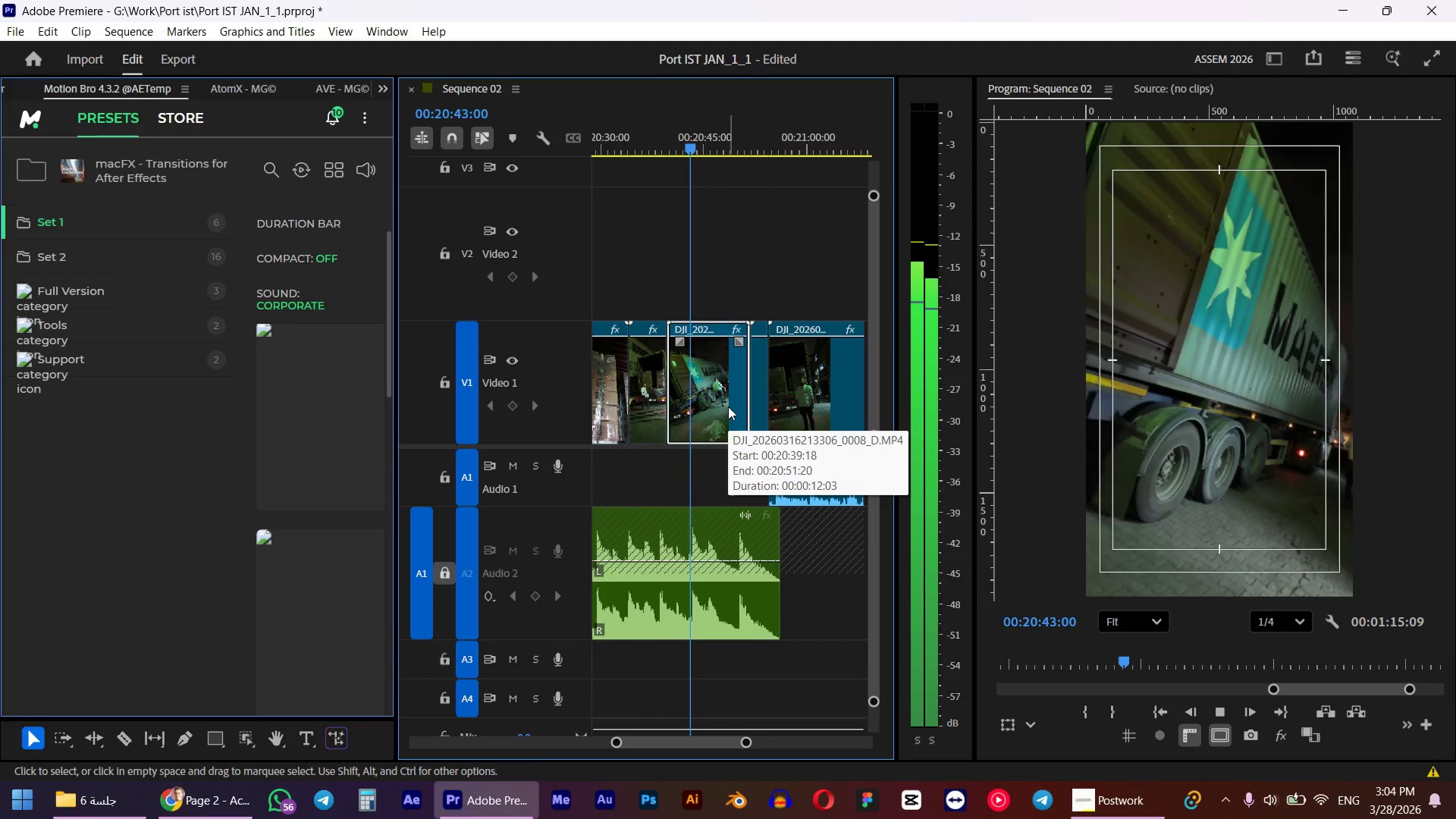 
left_click_drag(start_coordinate=[723, 141], to_coordinate=[758, 149])
 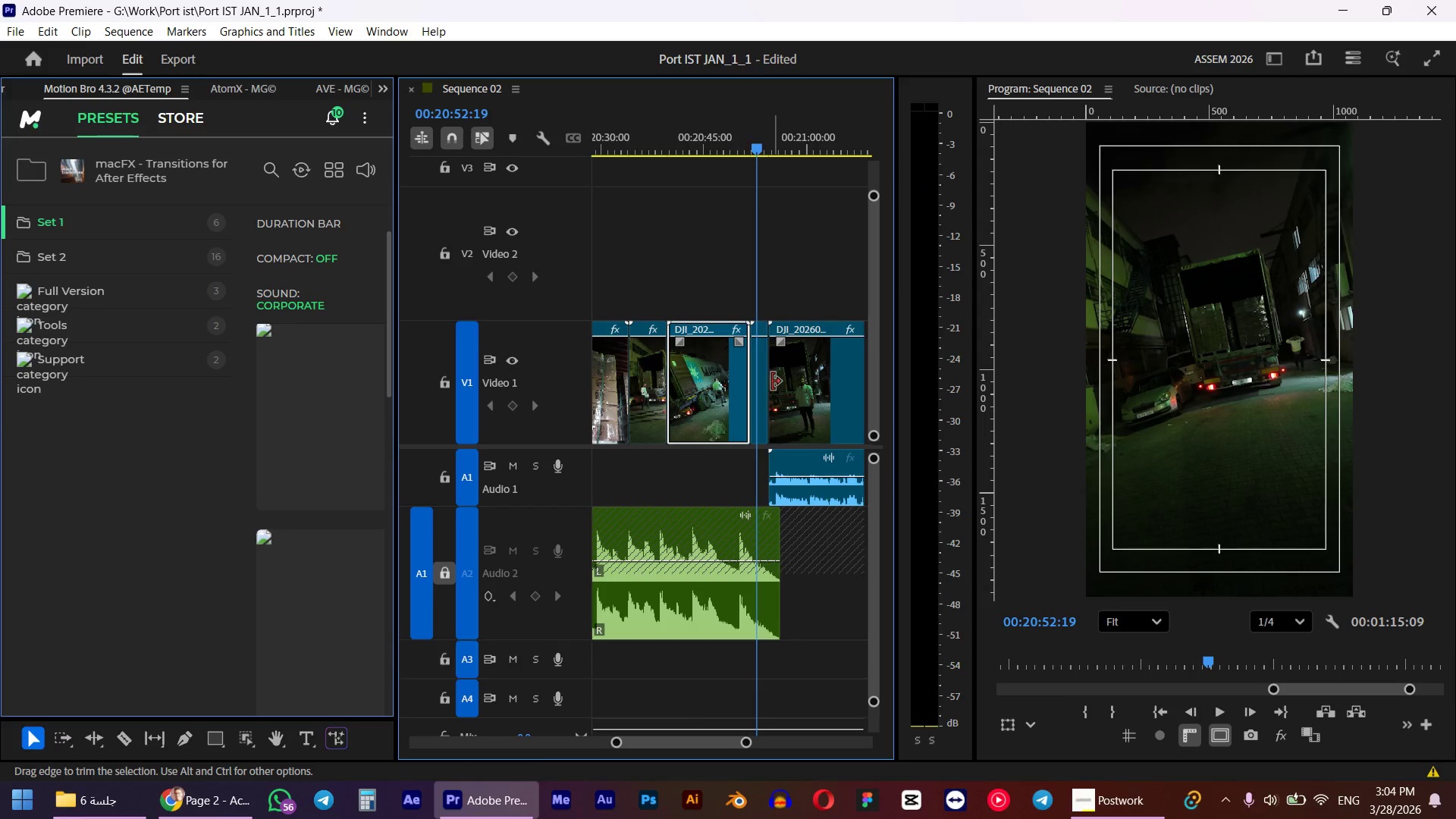 
key(Space)
 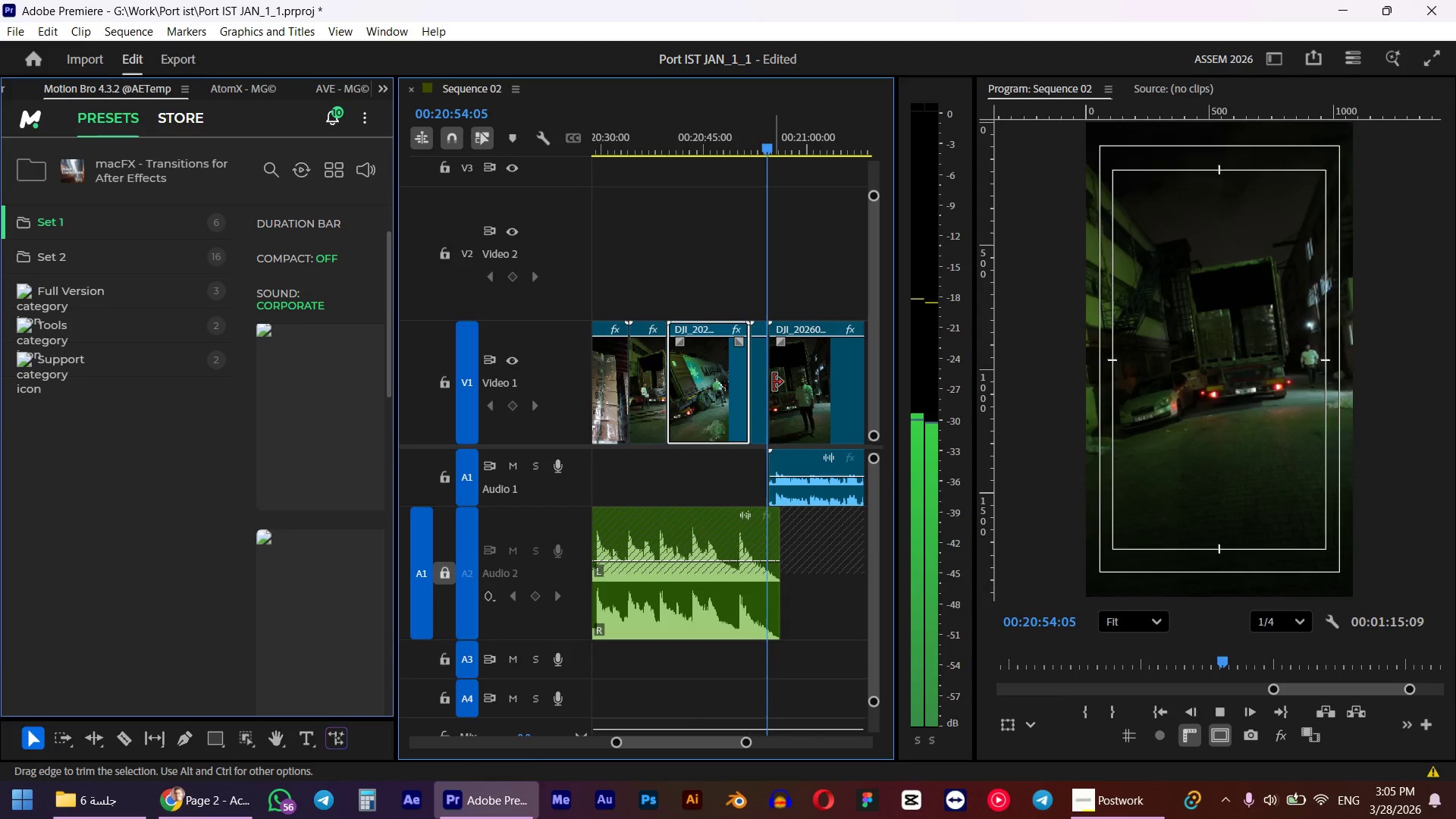 
hold_key(key=AltLeft, duration=1.22)
scroll: coordinate [748, 433], scroll_direction: down, amount: 23.0
 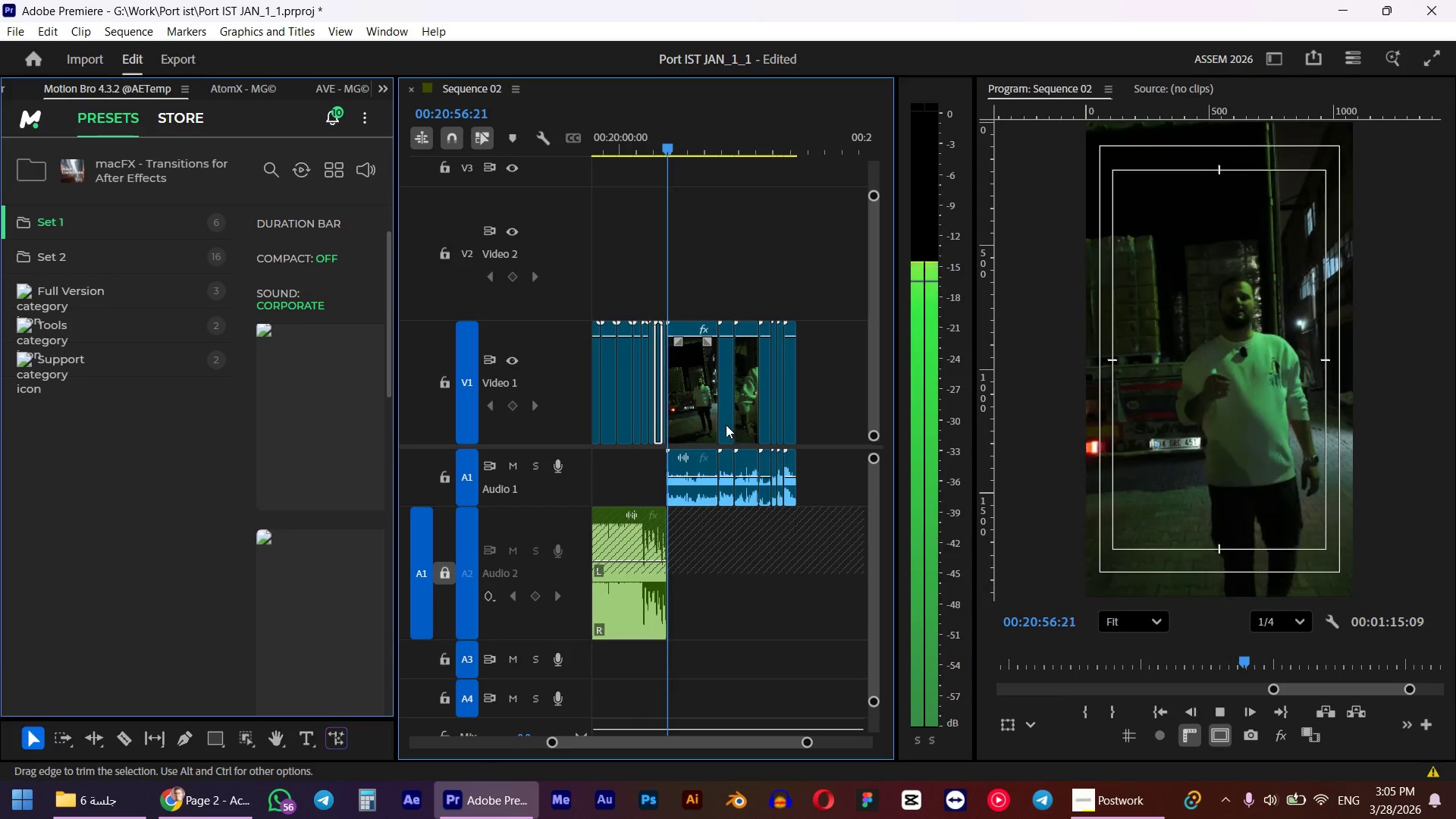 
hold_key(key=AltLeft, duration=0.72)
scroll: coordinate [749, 385], scroll_direction: up, amount: 9.0
 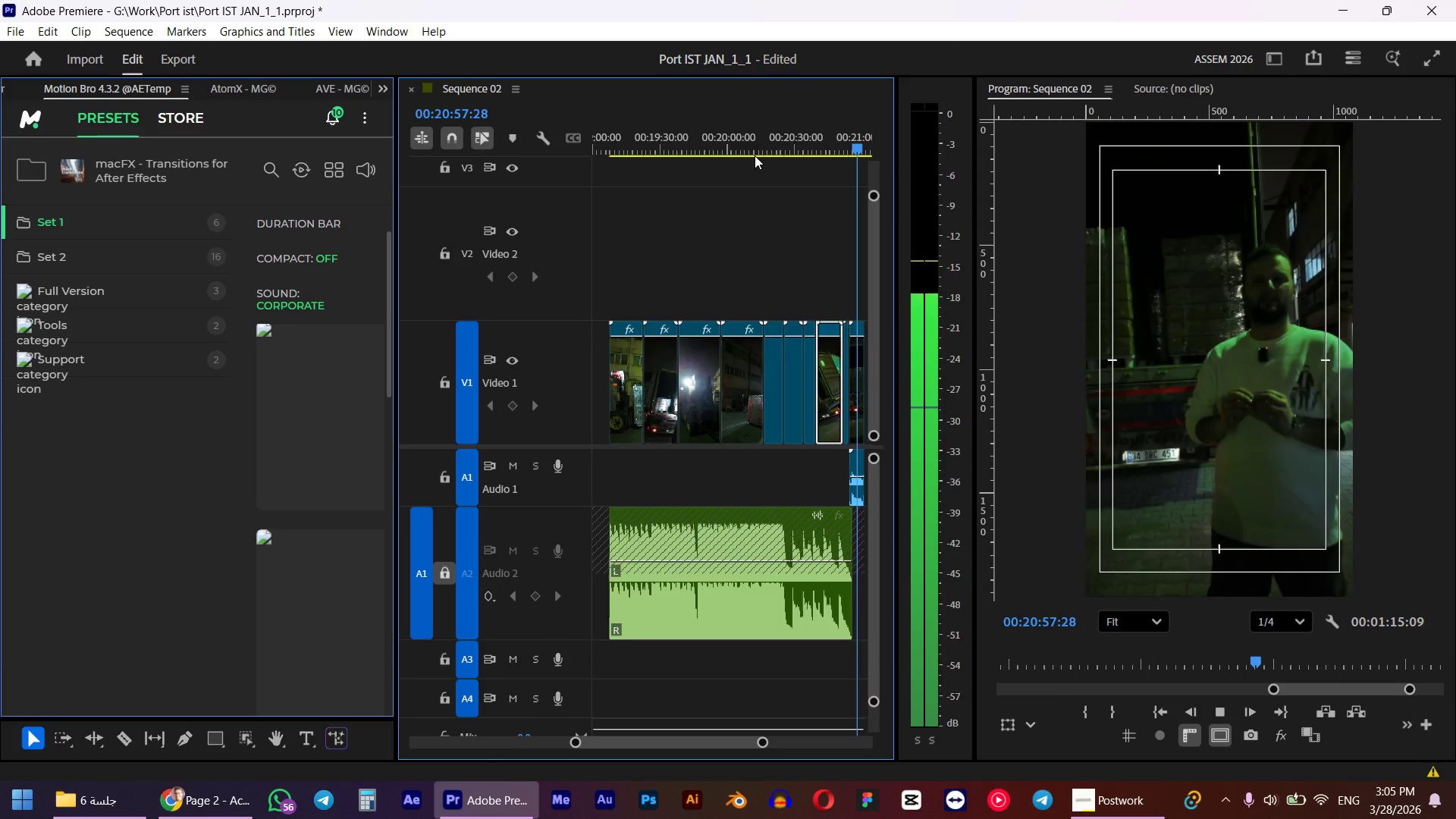 
scroll: coordinate [756, 246], scroll_direction: down, amount: 8.0
 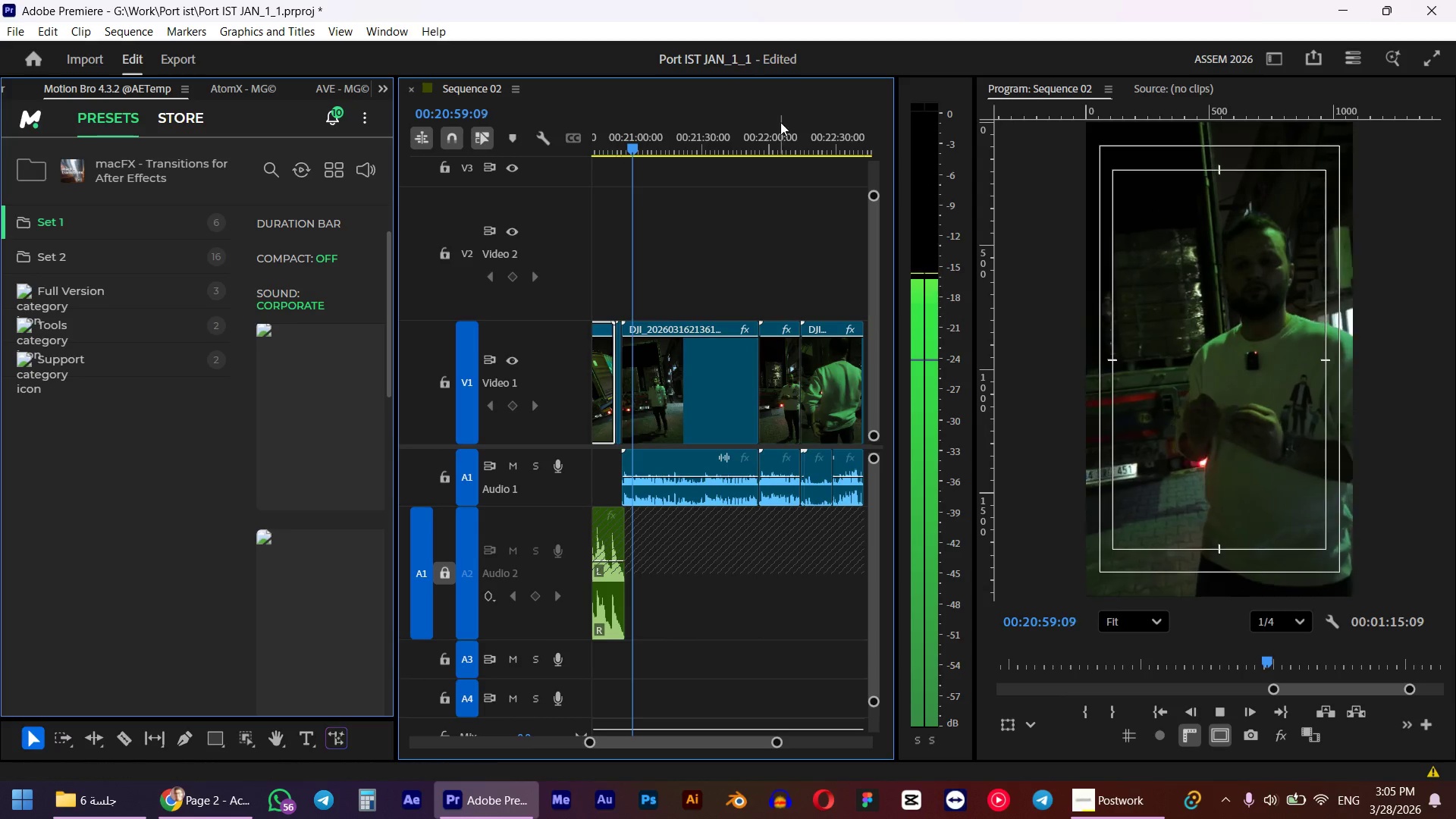 
left_click_drag(start_coordinate=[752, 124], to_coordinate=[772, 129])
 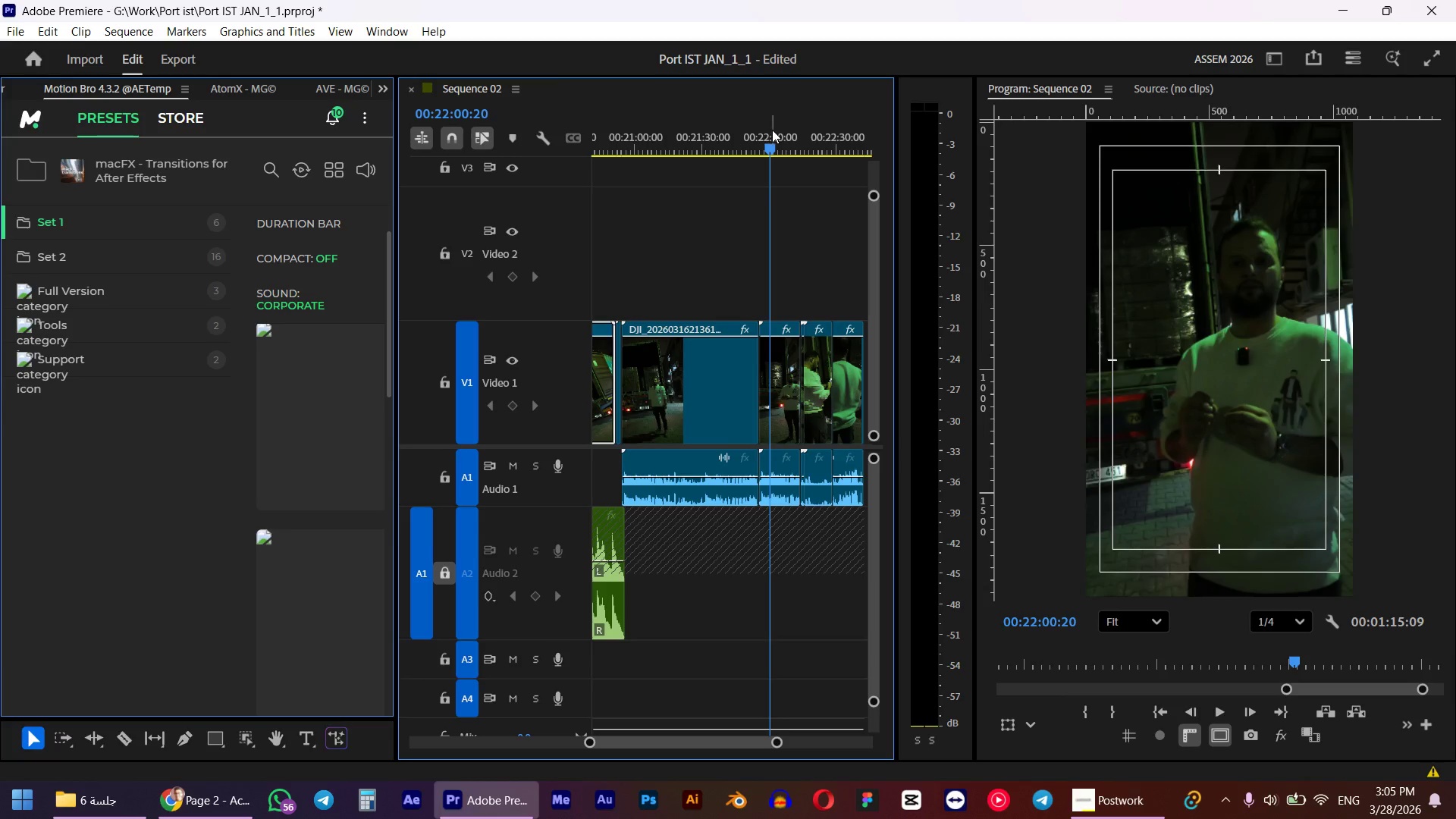 
key(Space)
 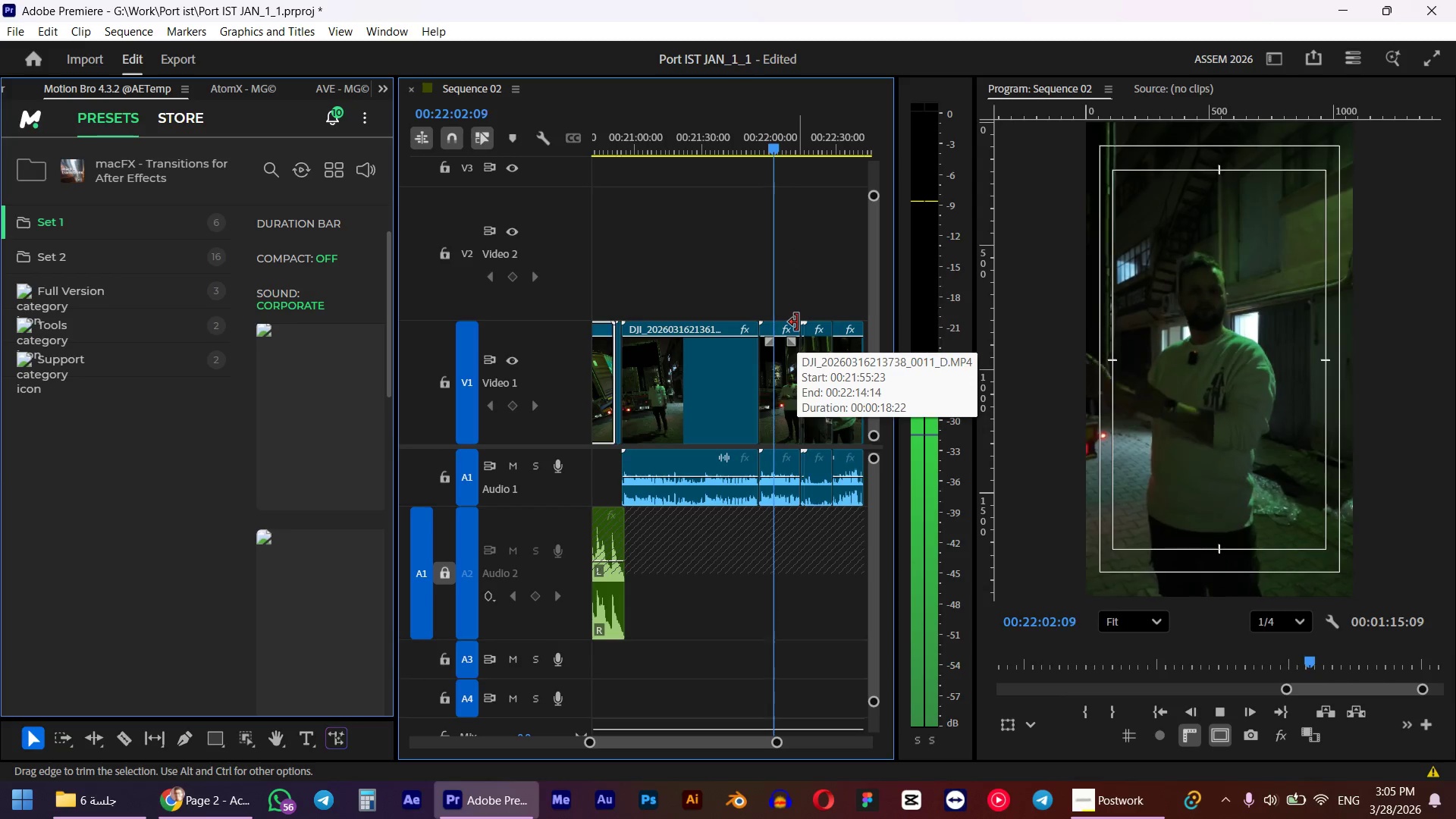 
key(Space)
 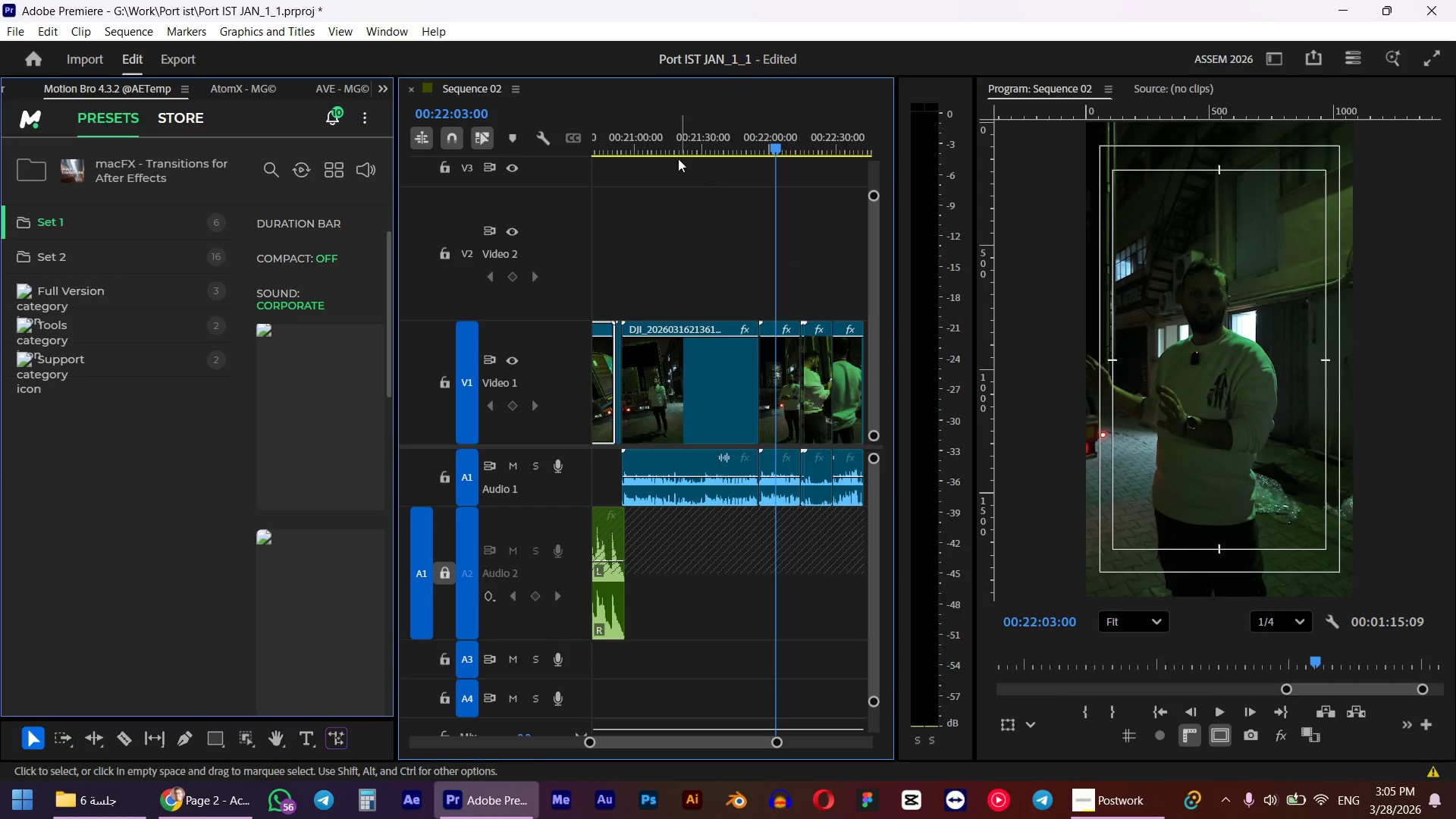 
left_click([661, 118])
 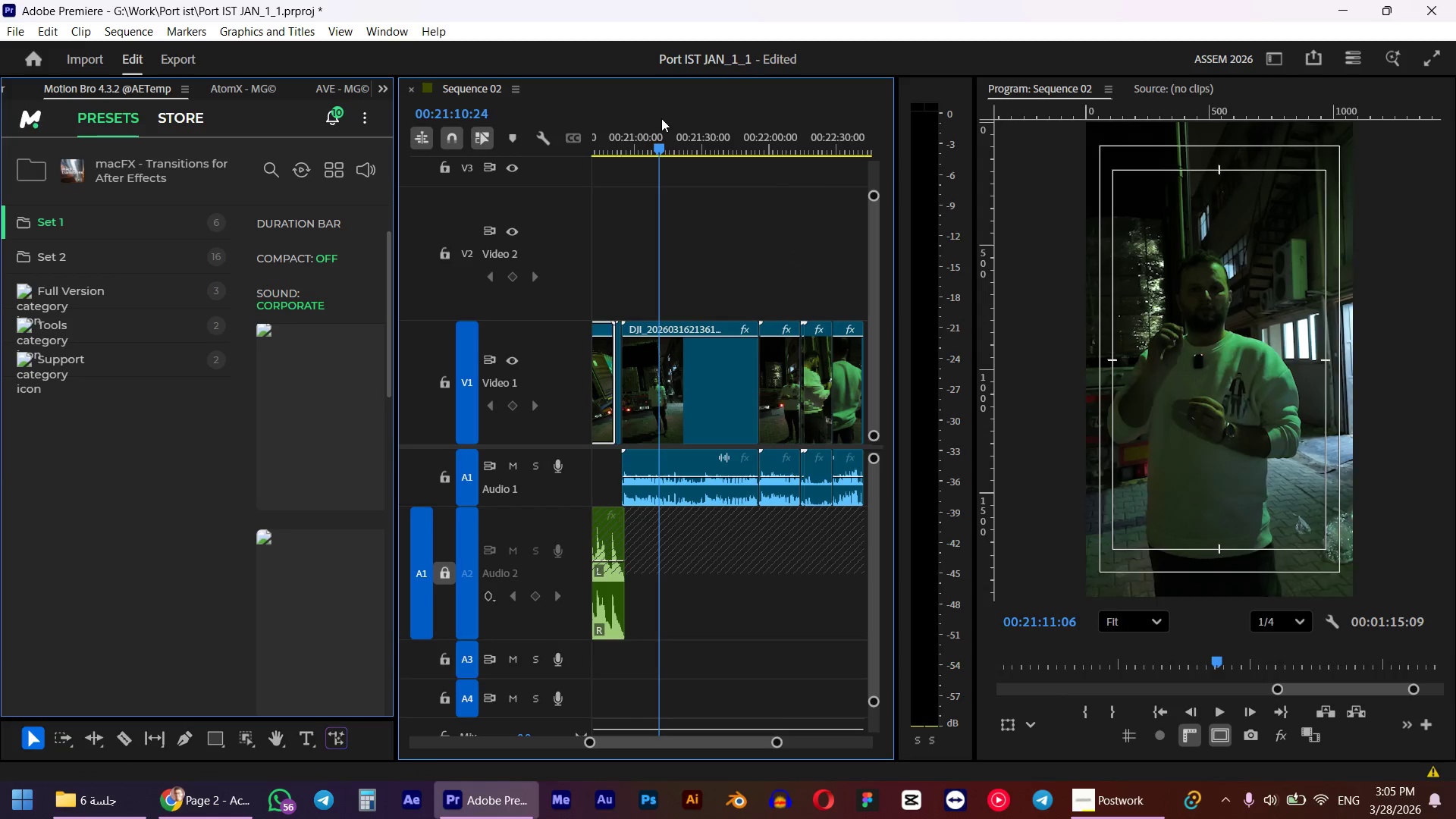 
key(Space)
 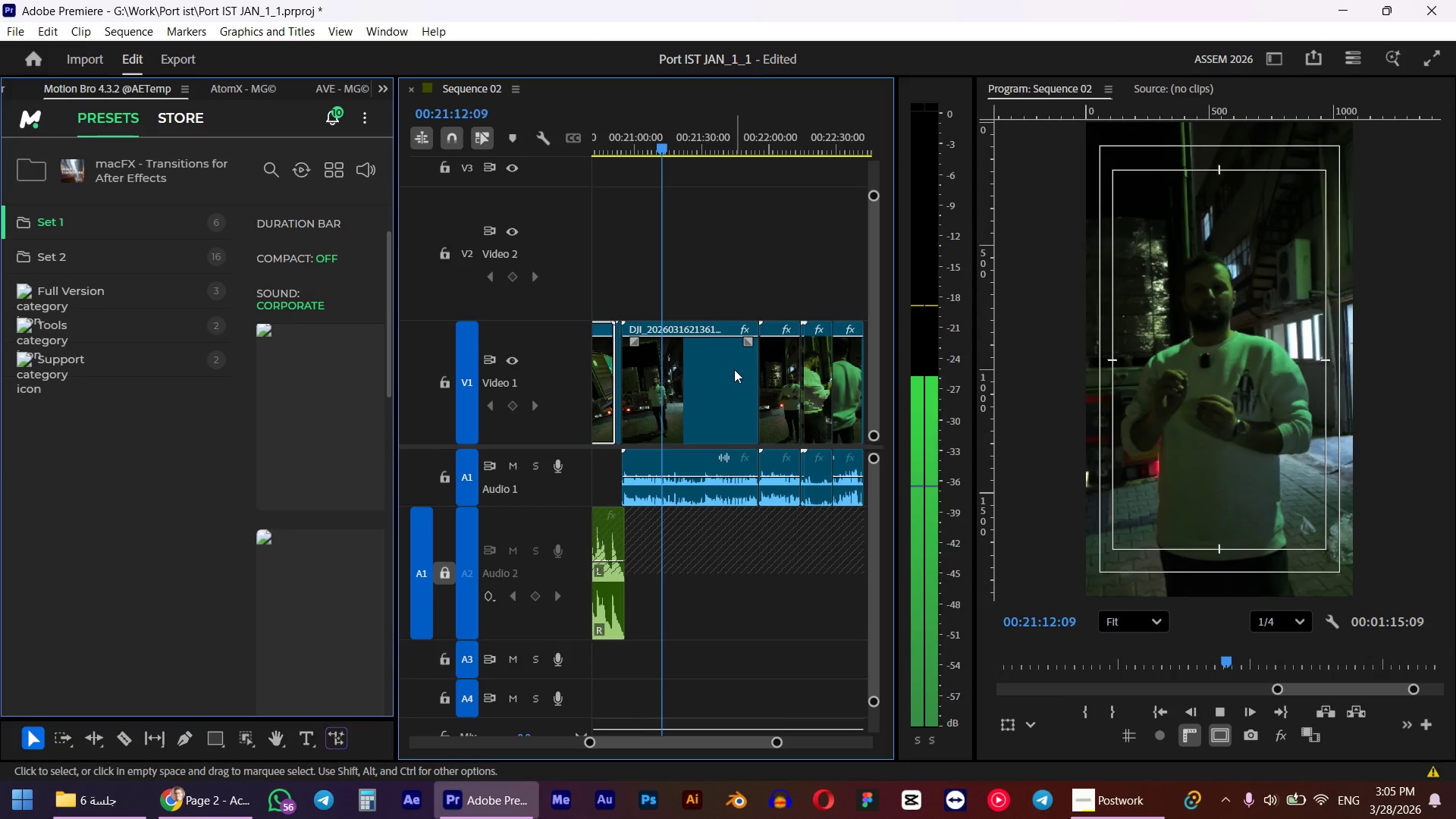 
hold_key(key=AltLeft, duration=0.62)
scroll: coordinate [758, 425], scroll_direction: down, amount: 4.0
 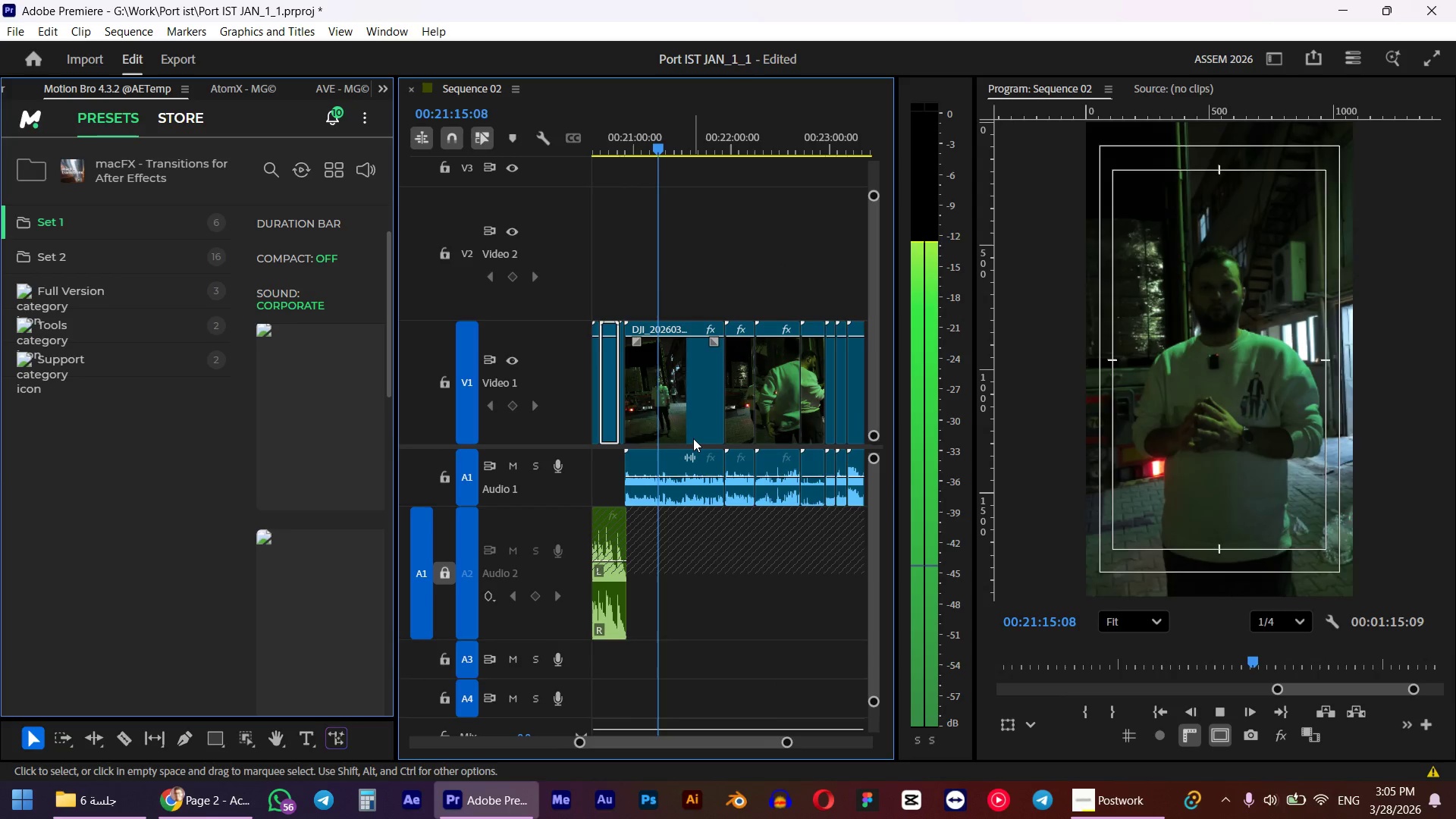 
hold_key(key=AltLeft, duration=1.41)
scroll: coordinate [670, 431], scroll_direction: up, amount: 7.0
 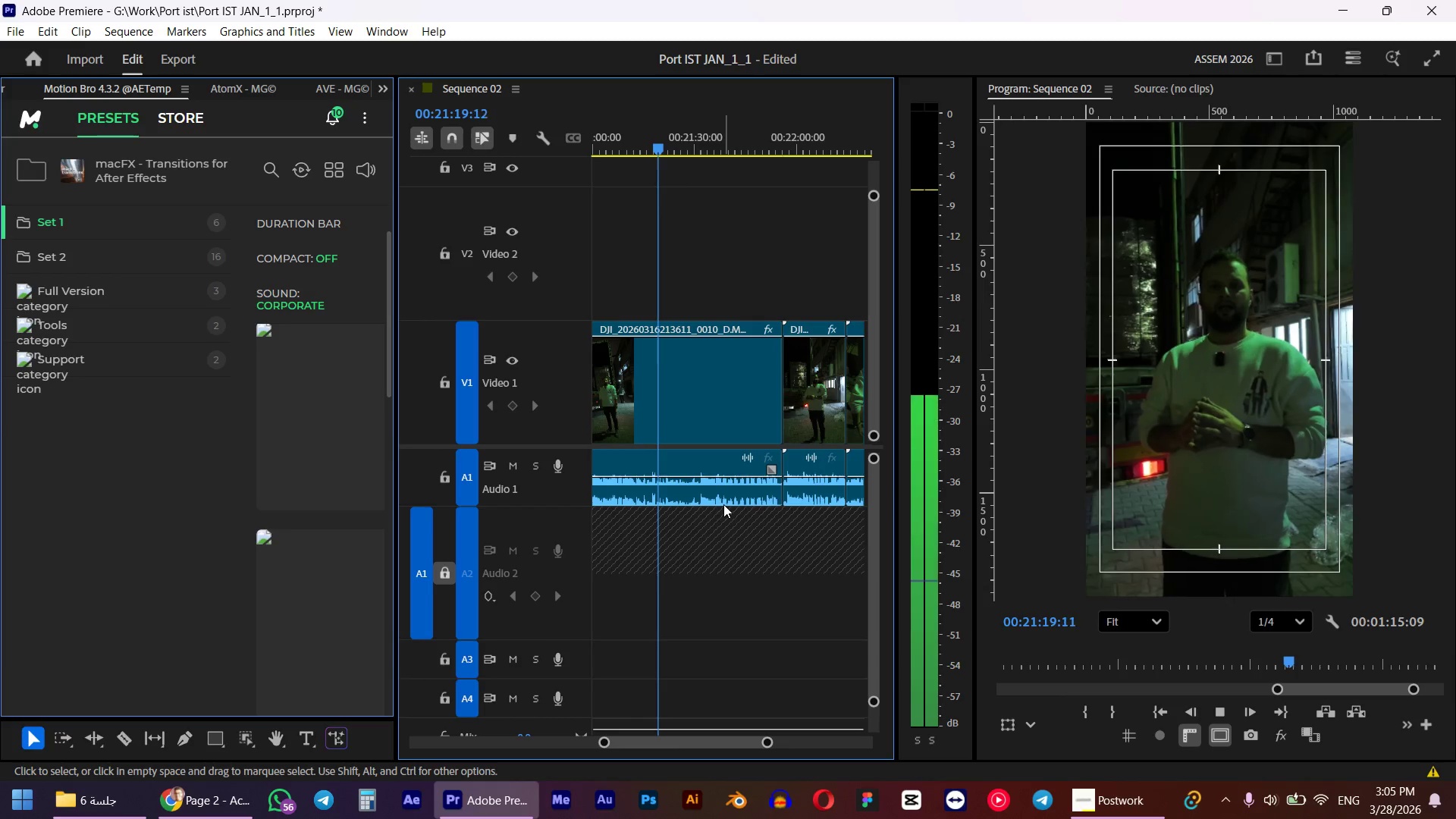 
hold_key(key=AltLeft, duration=0.34)
scroll: coordinate [725, 491], scroll_direction: down, amount: 4.0
 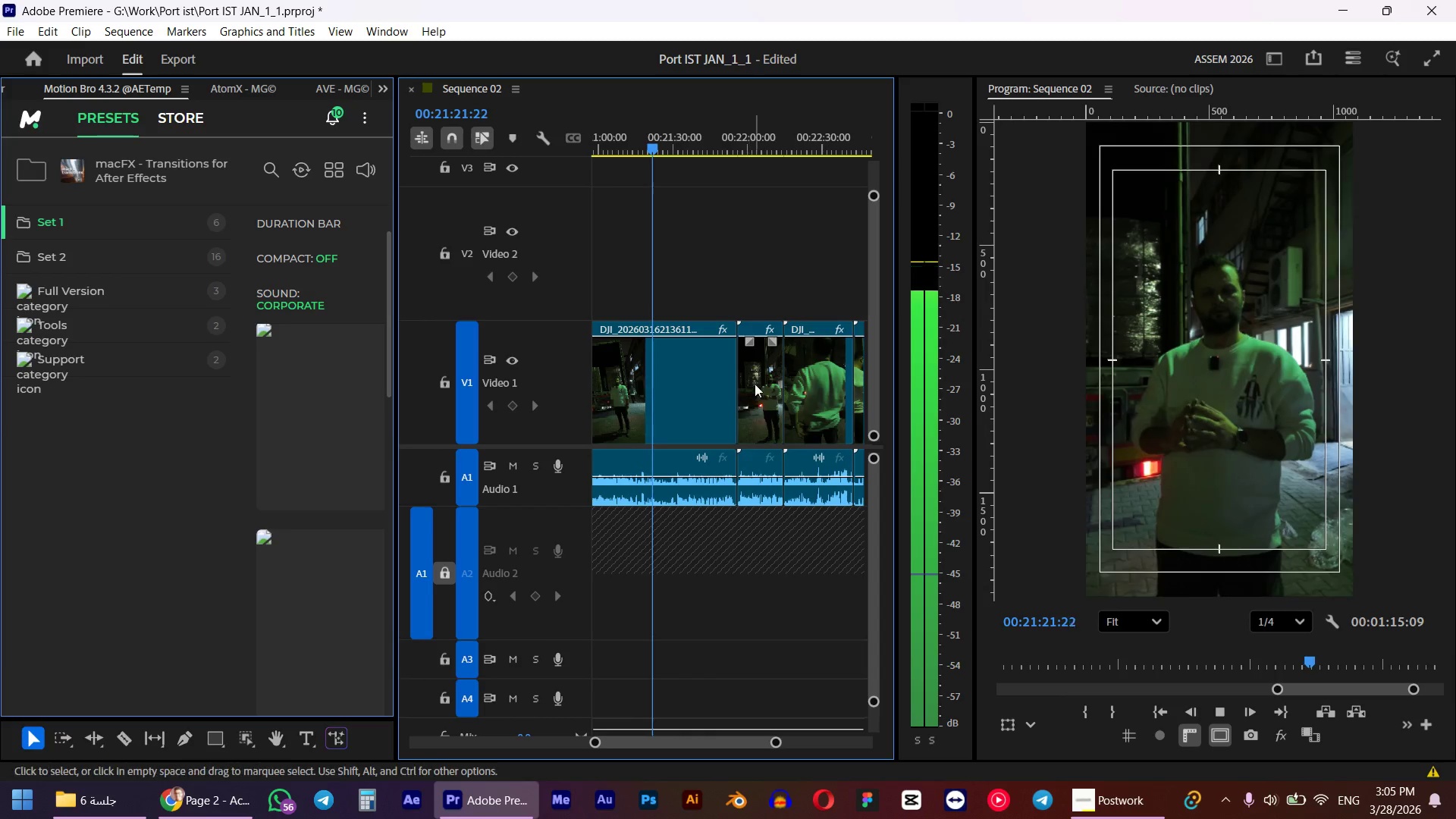 
key(Alt+AltLeft)
 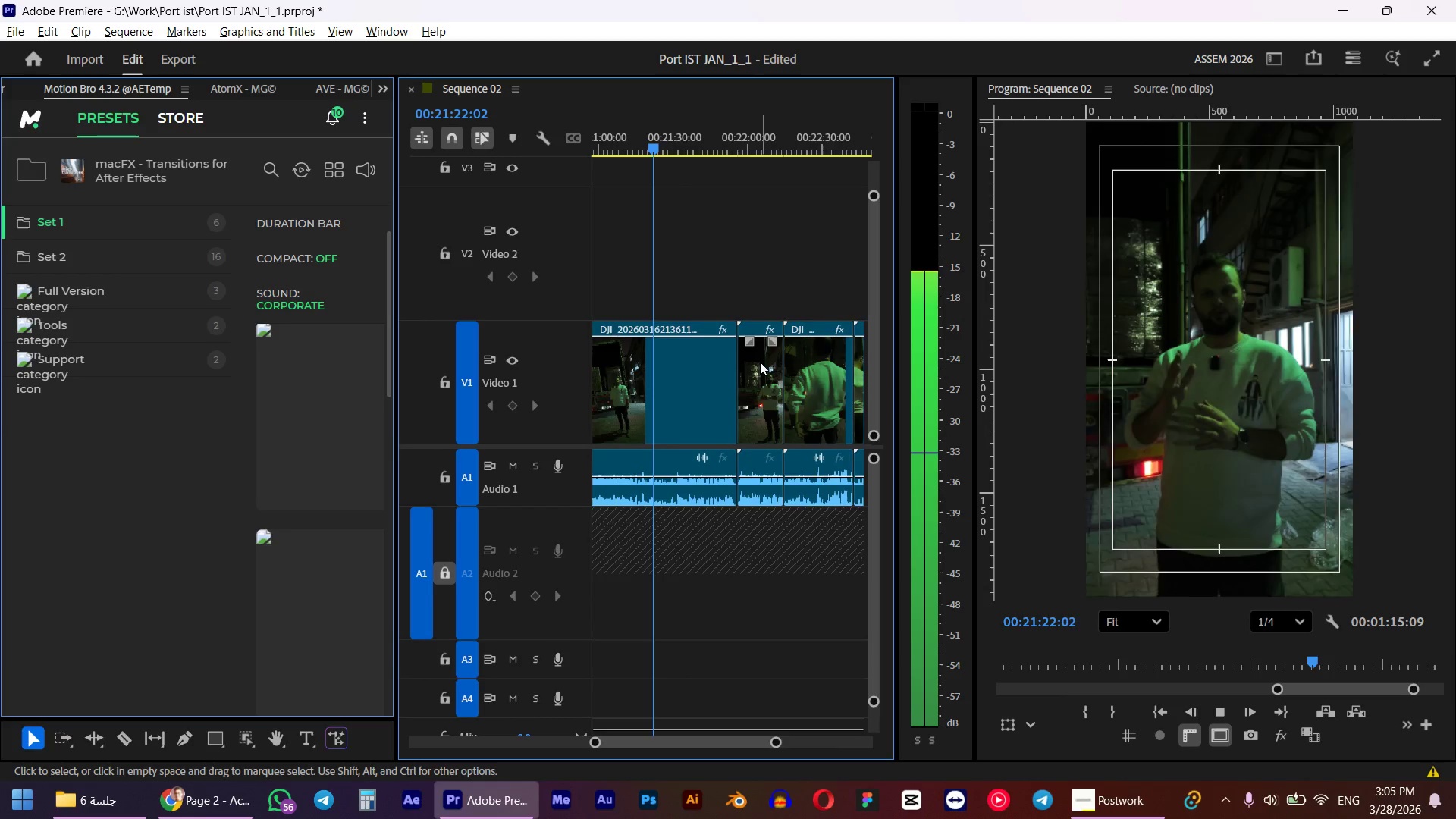 
scroll: coordinate [760, 362], scroll_direction: down, amount: 2.0
 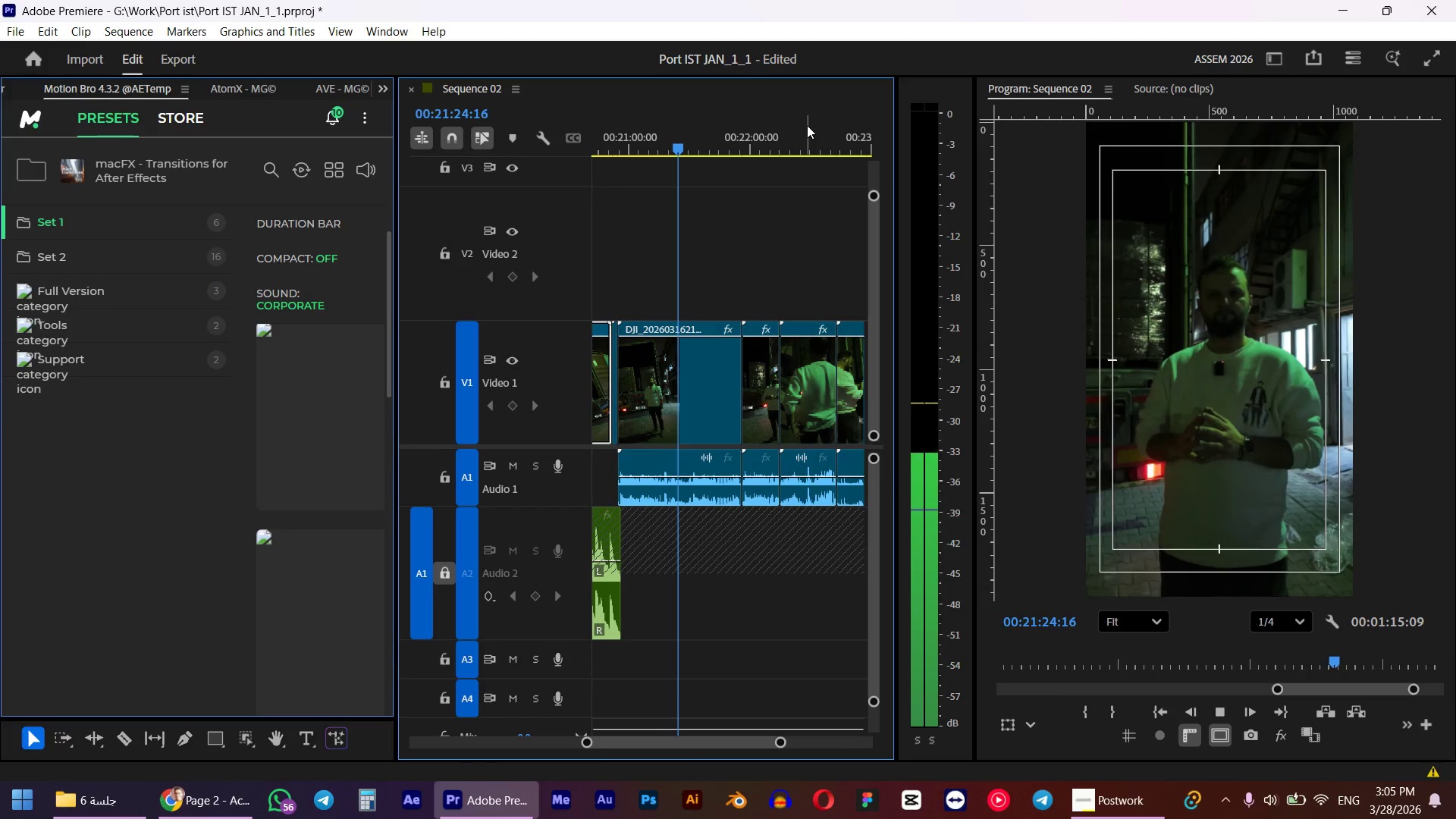 
hold_key(key=AltLeft, duration=0.38)
scroll: coordinate [722, 357], scroll_direction: up, amount: 2.0
 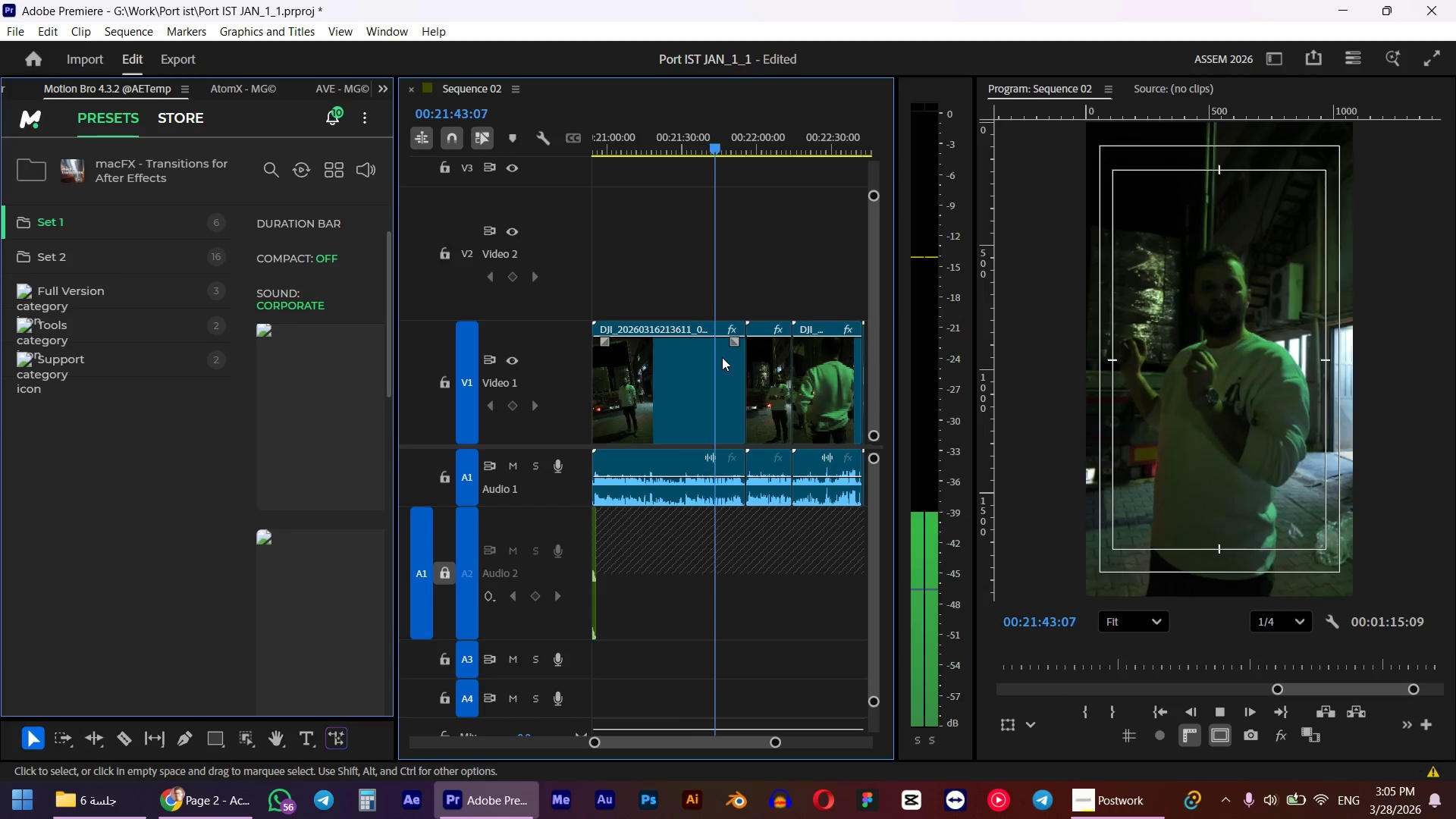 
wait(22.15)
 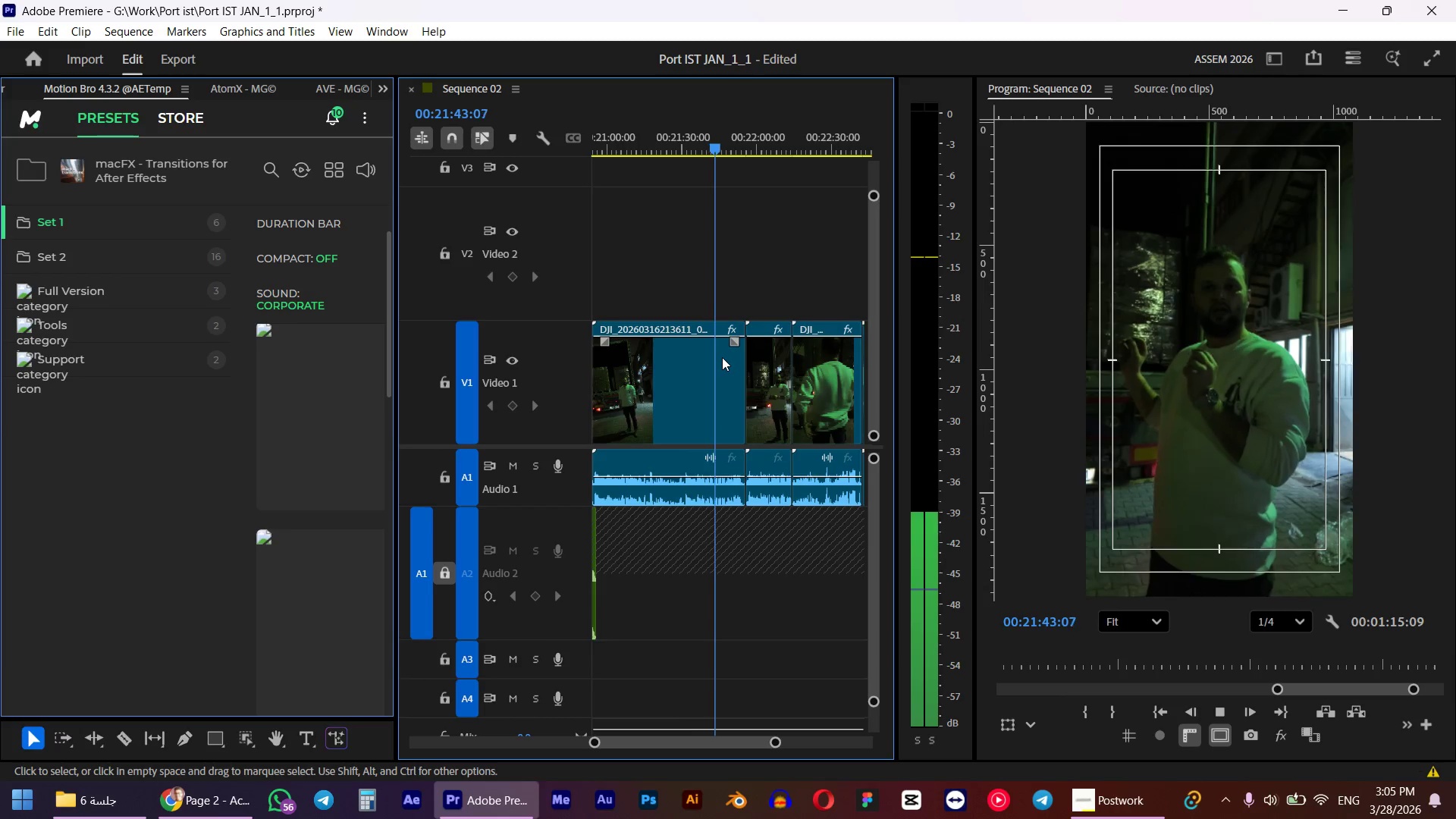 
hold_key(key=AltLeft, duration=0.72)
scroll: coordinate [722, 357], scroll_direction: up, amount: 5.0
 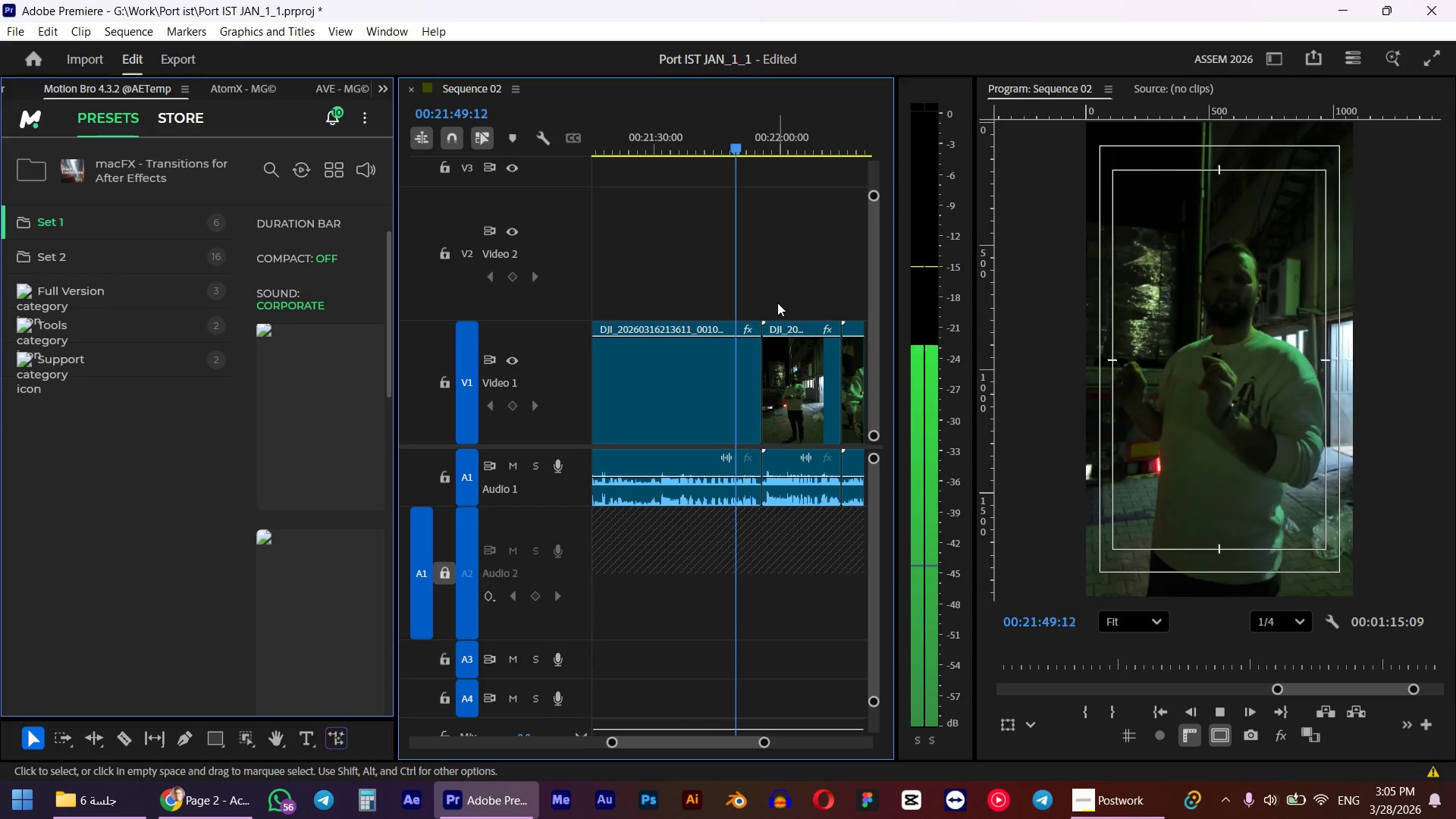 
scroll: coordinate [777, 303], scroll_direction: down, amount: 3.0
 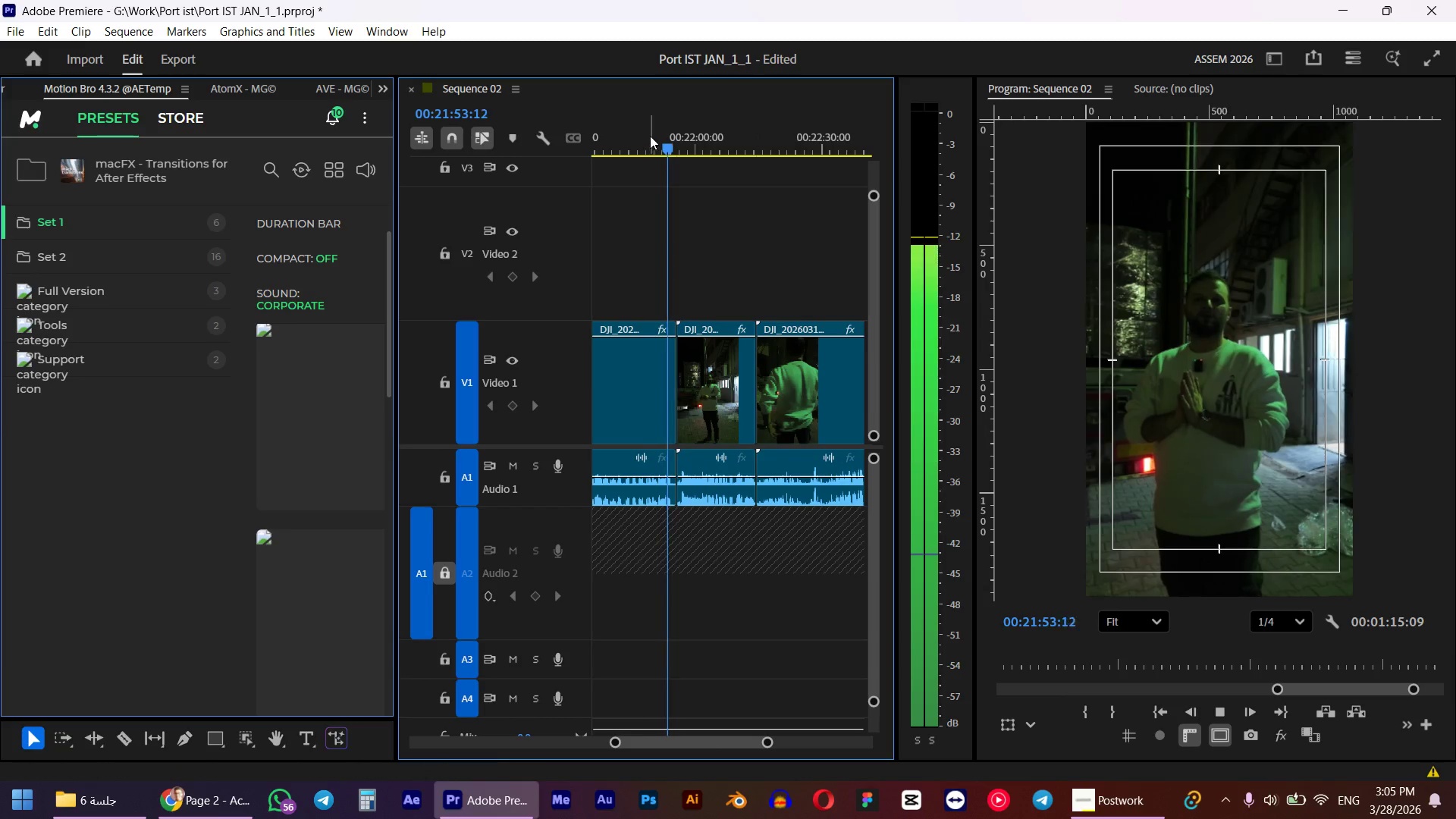 
left_click_drag(start_coordinate=[668, 140], to_coordinate=[682, 144])
 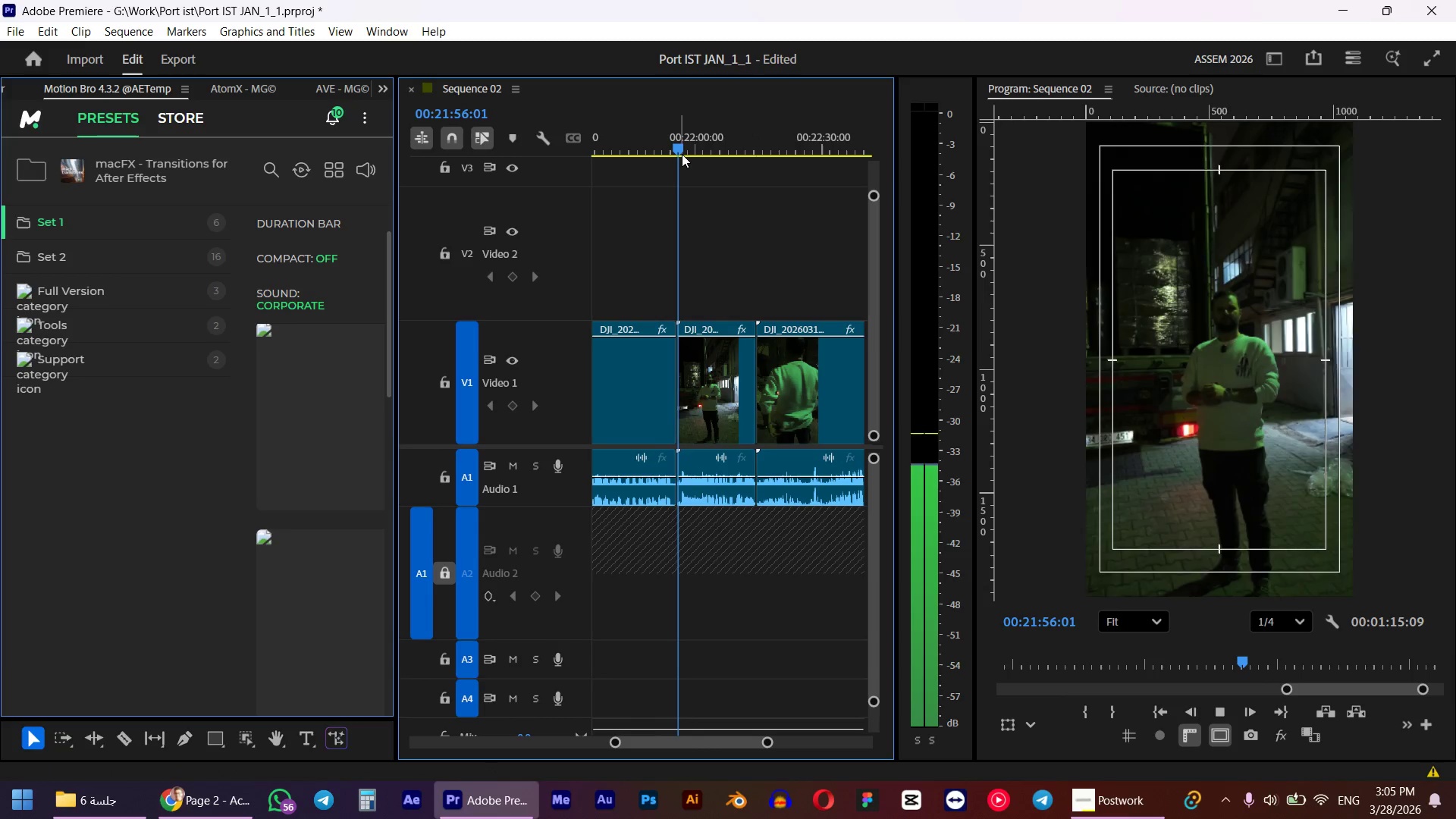 
hold_key(key=ShiftLeft, duration=1.08)
 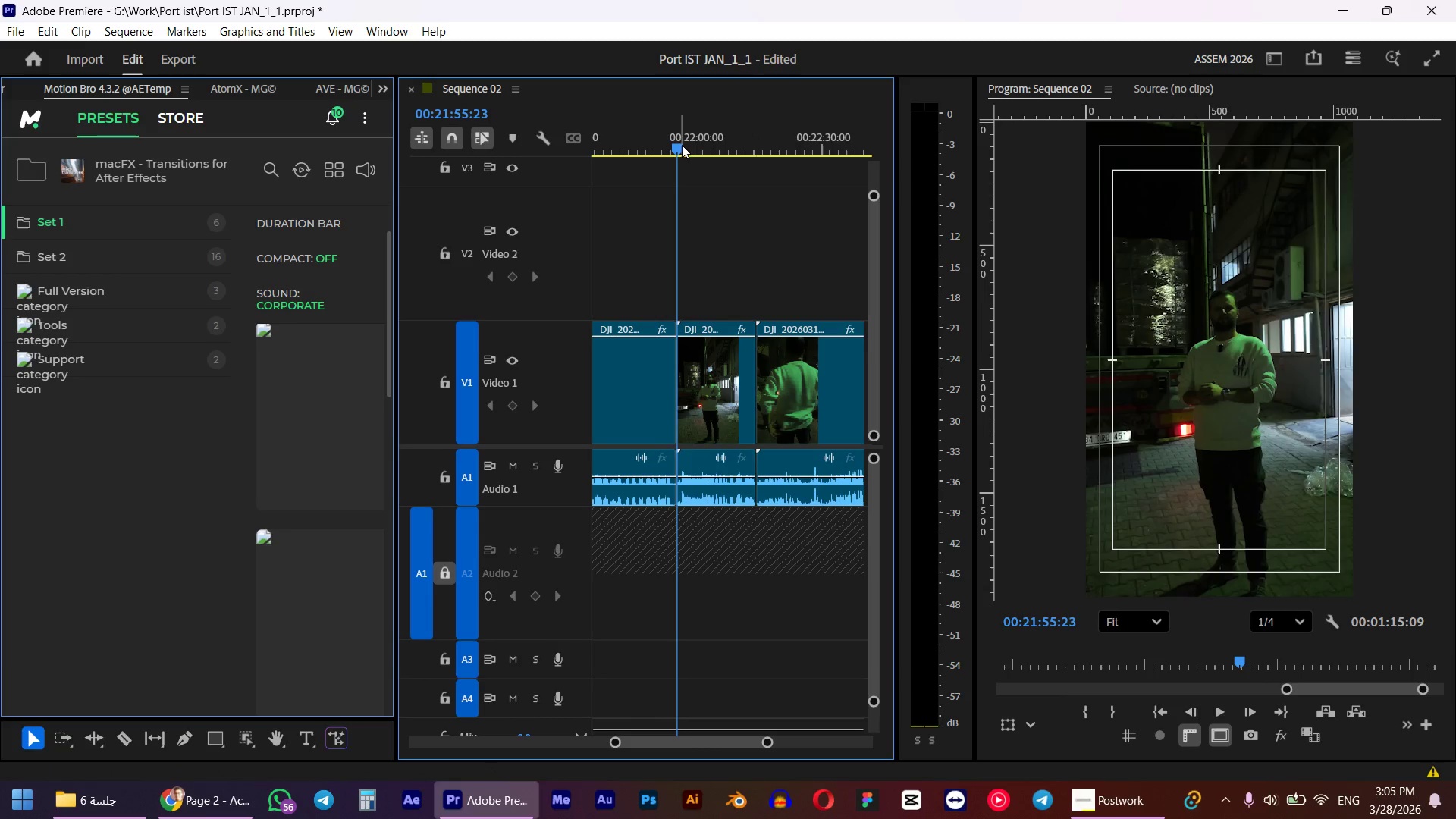 
key(Space)
 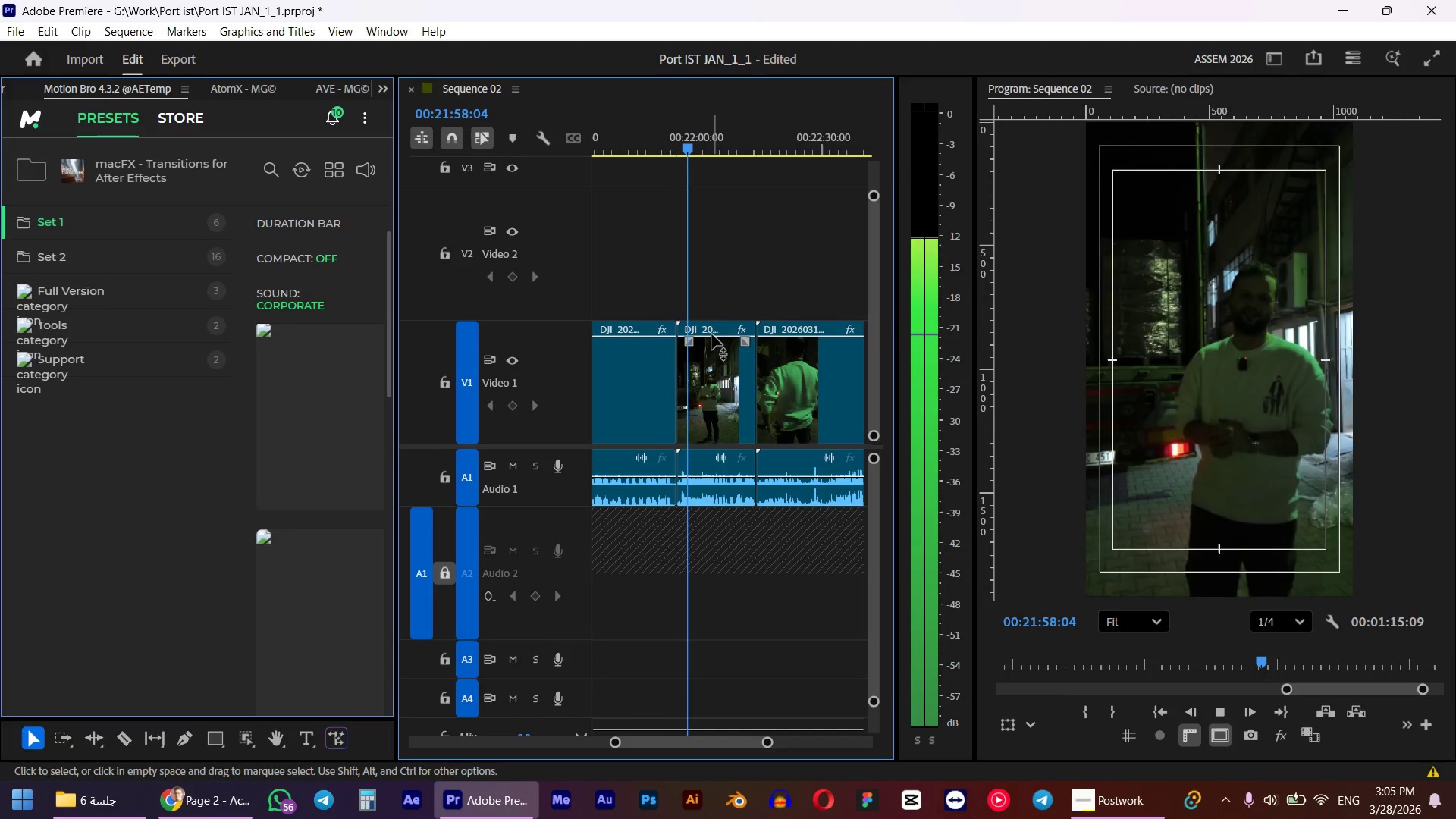 
hold_key(key=AltLeft, duration=0.41)
scroll: coordinate [656, 417], scroll_direction: down, amount: 3.0
 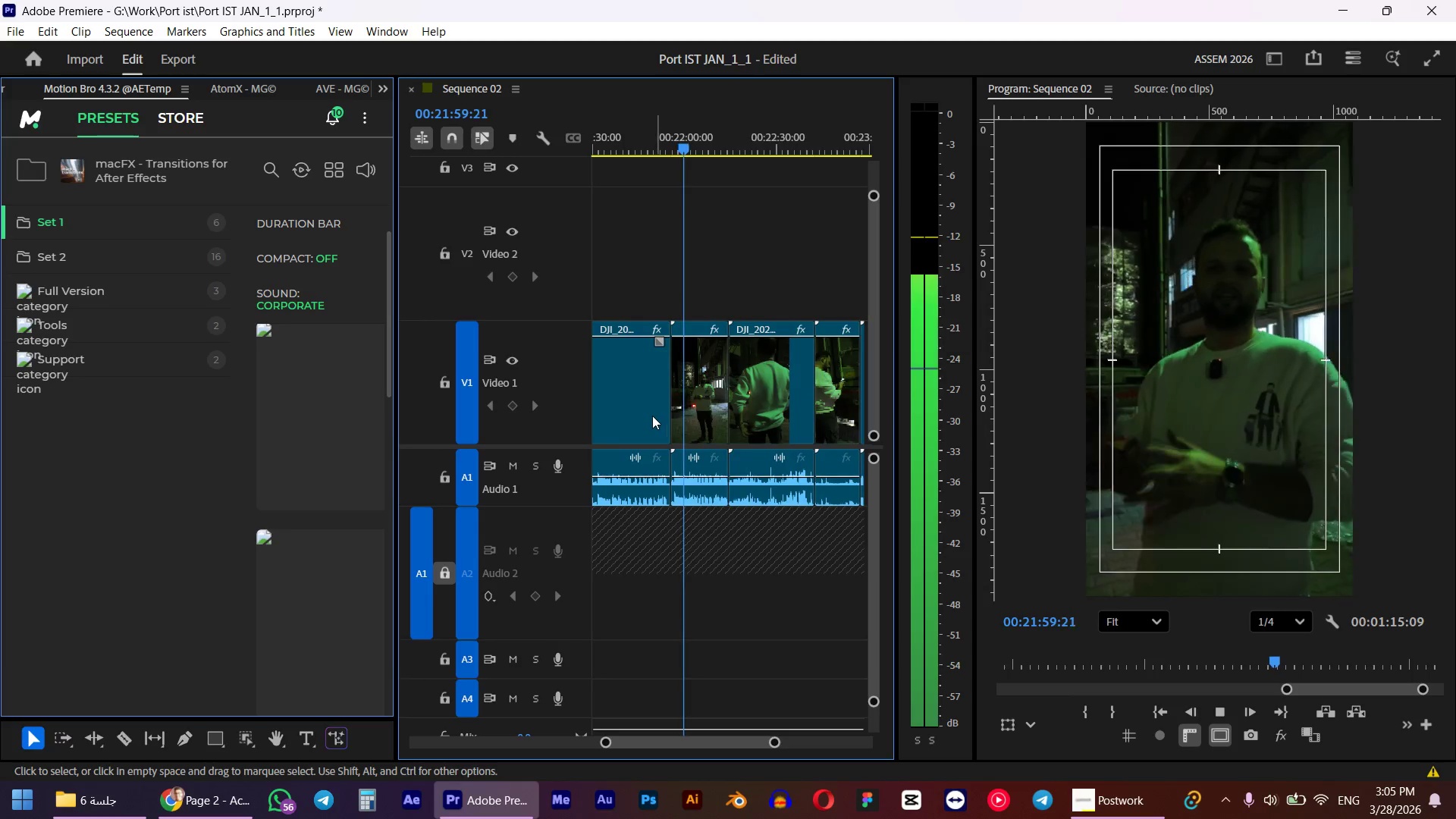 
left_click([650, 413])
 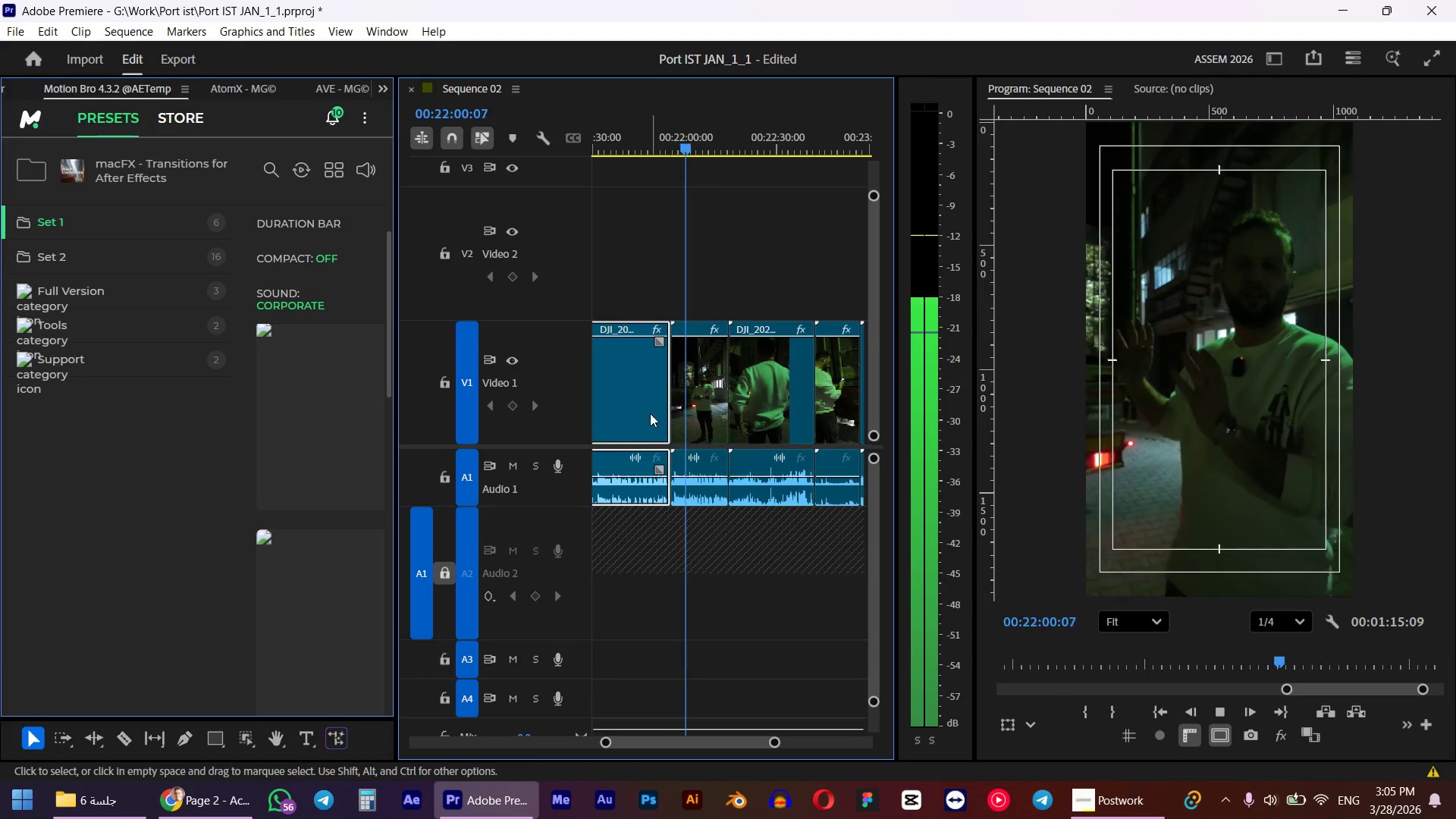 
hold_key(key=AltLeft, duration=0.45)
scroll: coordinate [650, 413], scroll_direction: down, amount: 5.0
 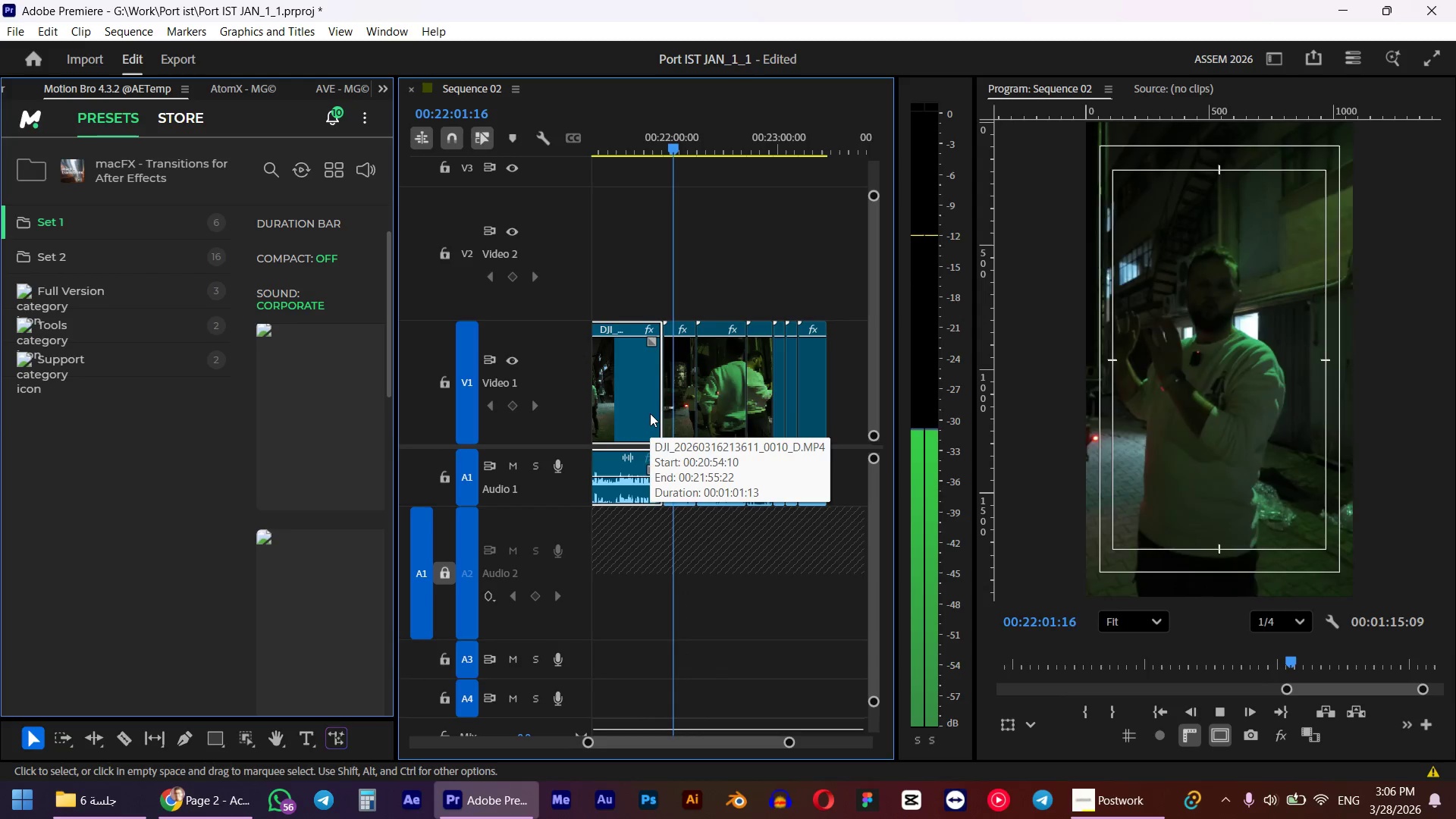 
hold_key(key=AltLeft, duration=1.02)
scroll: coordinate [648, 408], scroll_direction: up, amount: 8.0
 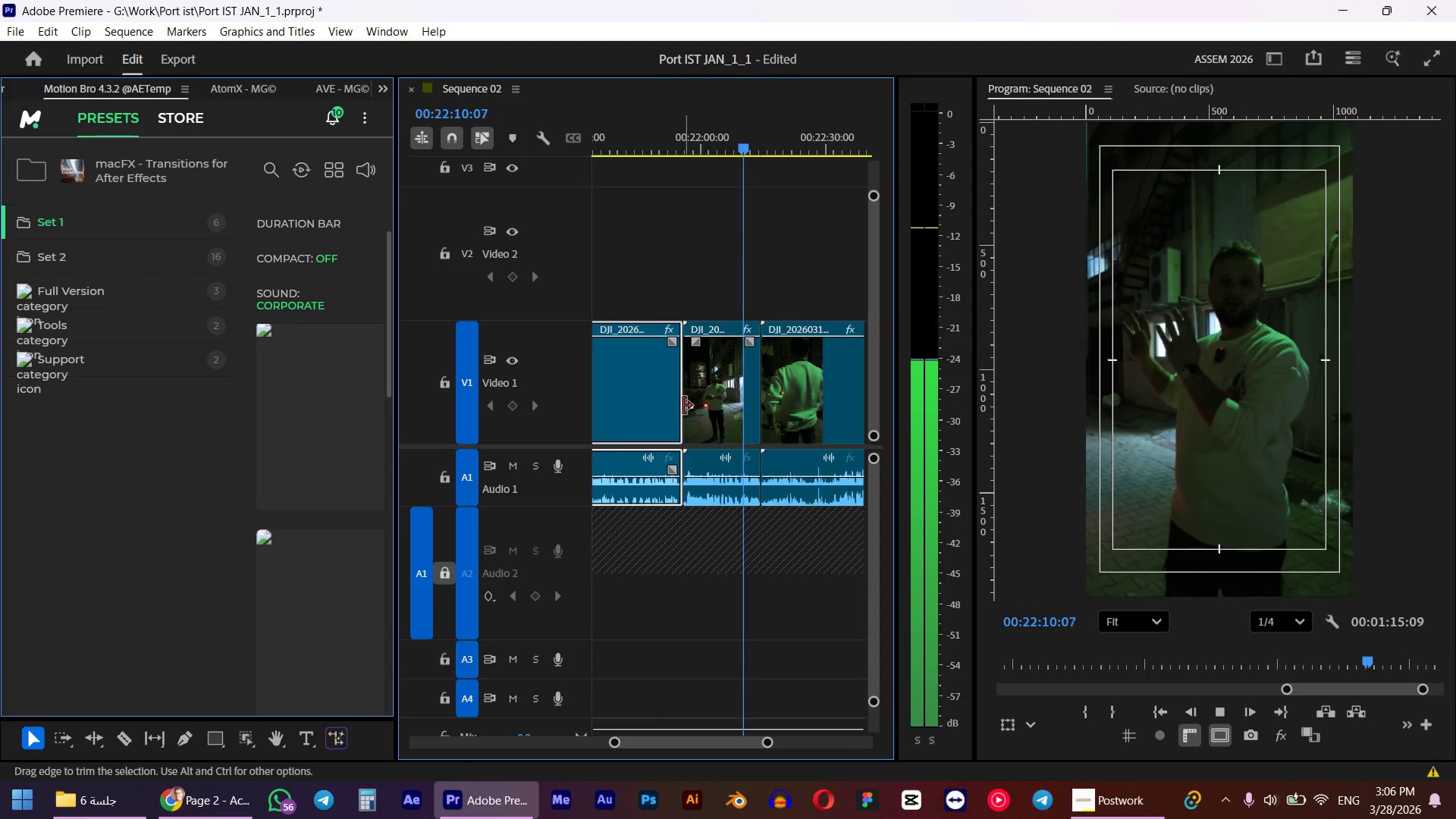 
wait(12.12)
 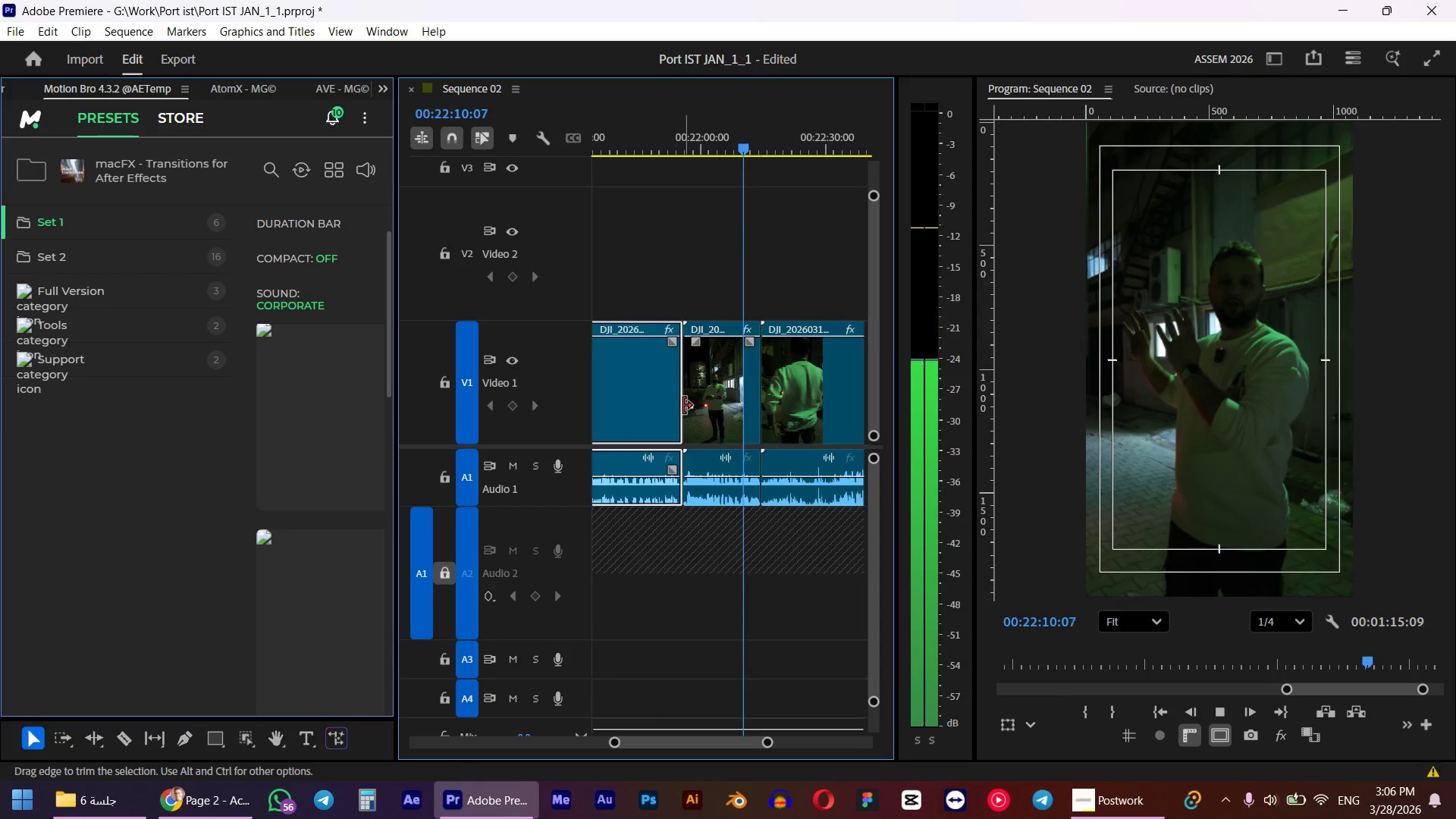 
key(Space)
 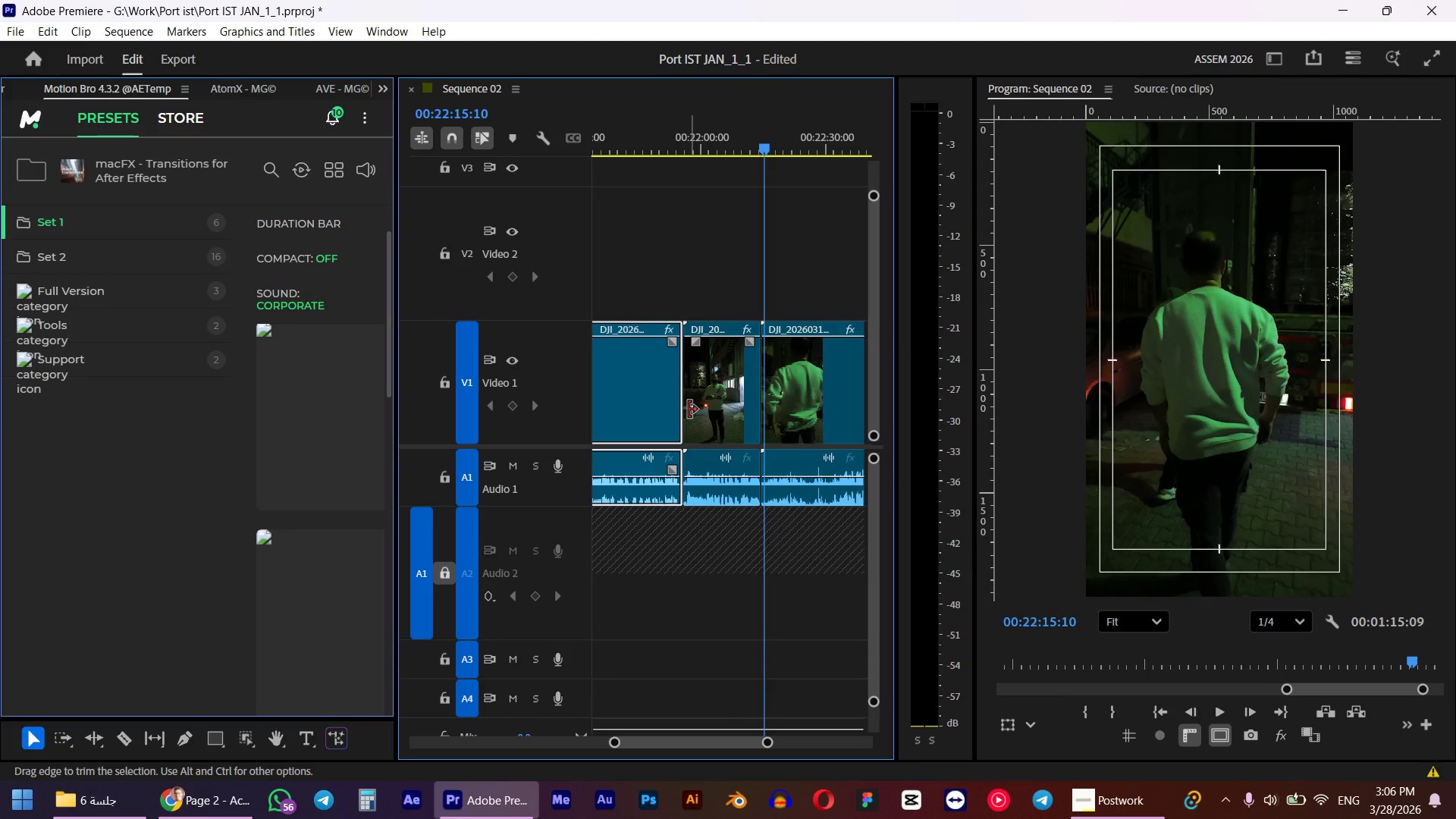 
key(D)
 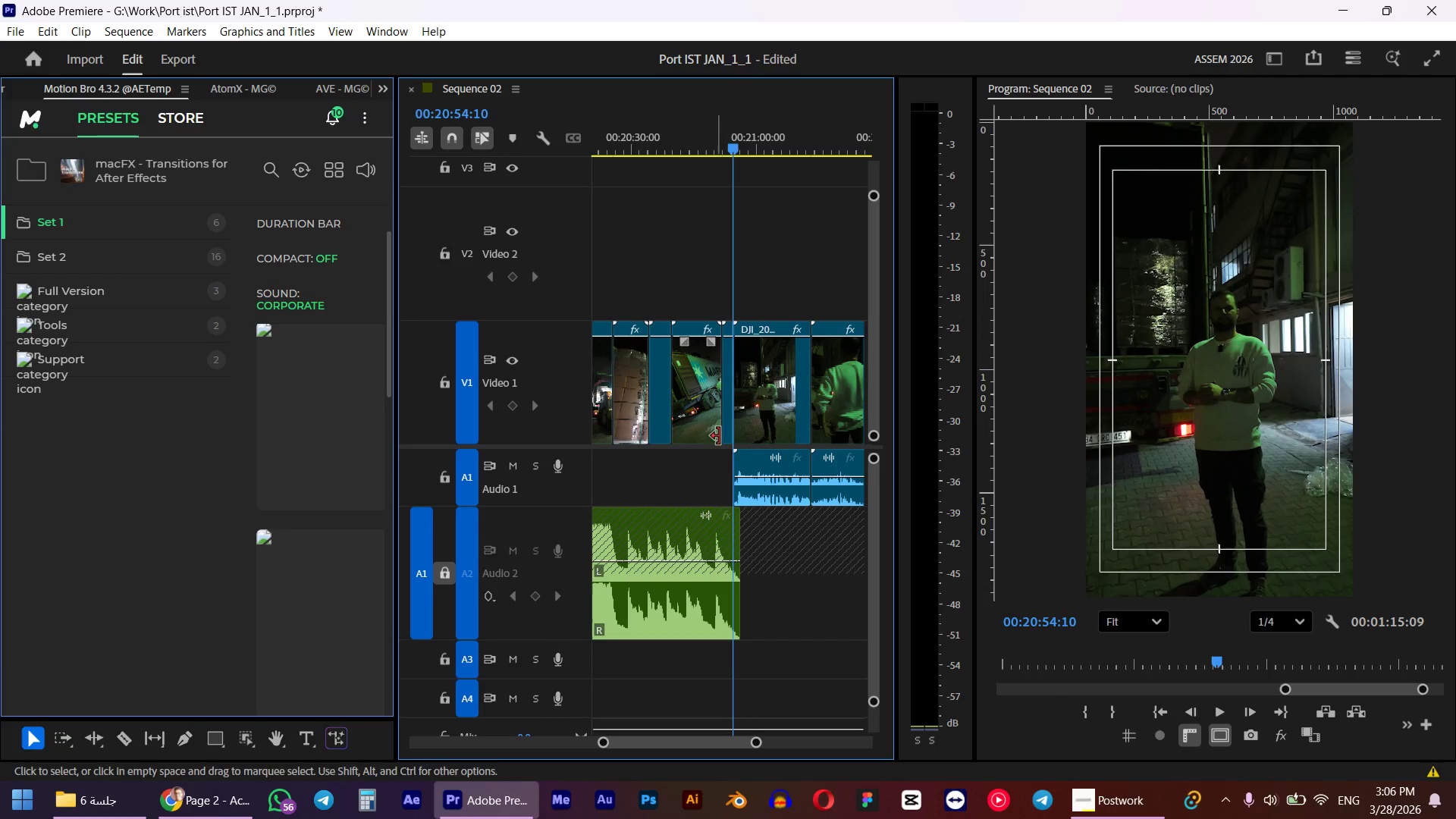 
key(Space)
 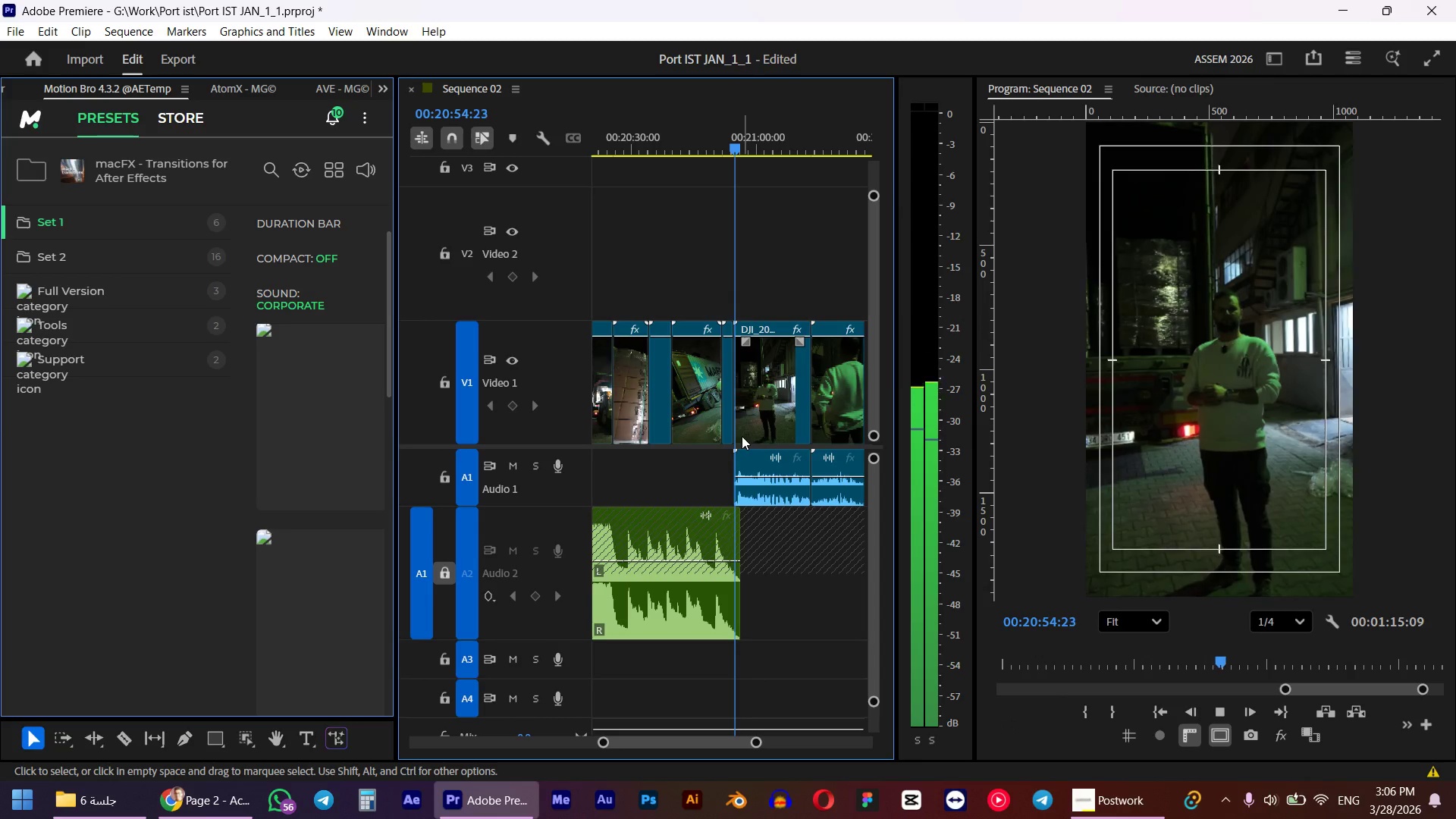 
hold_key(key=AltLeft, duration=0.41)
 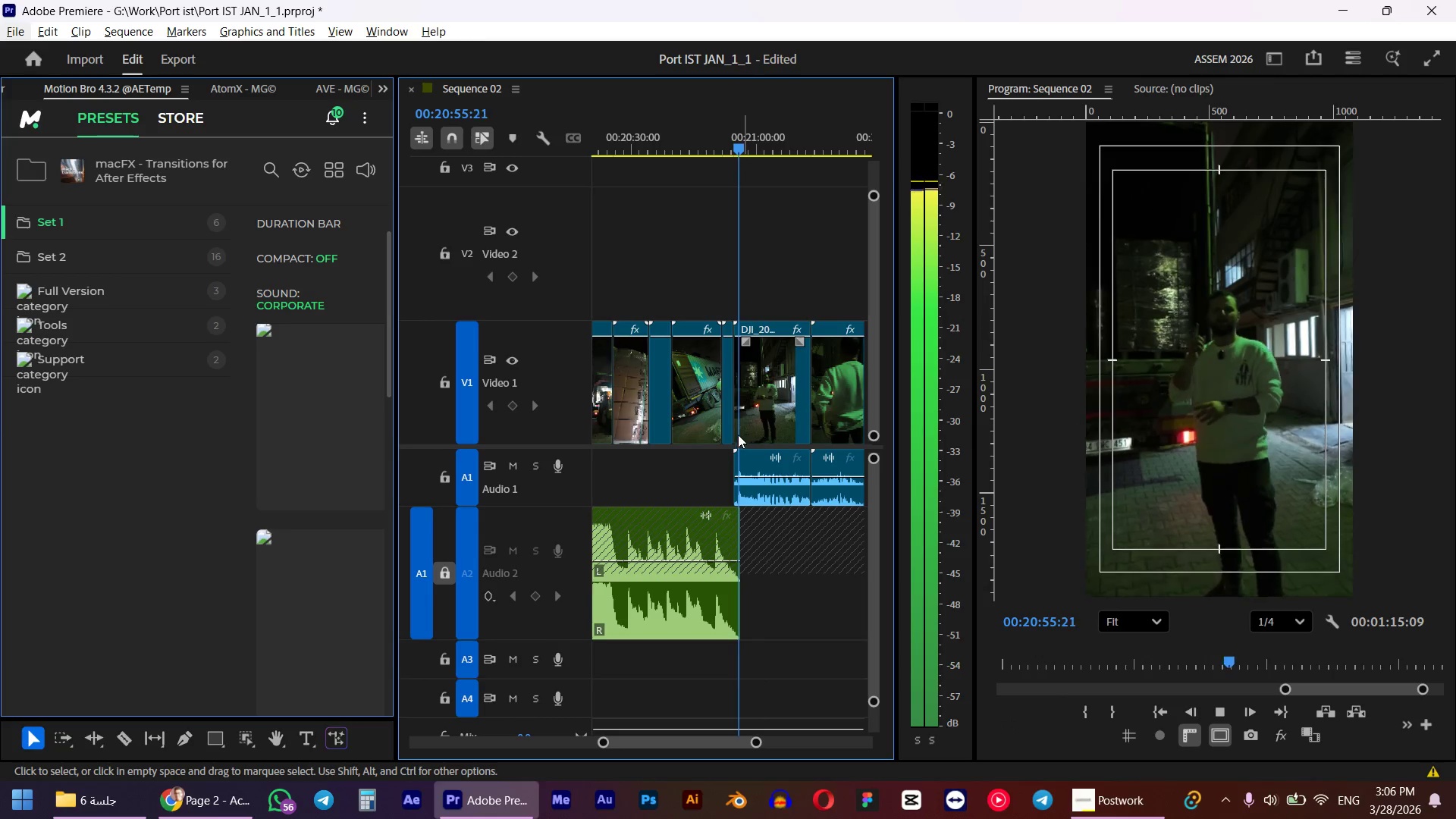 
hold_key(key=AltLeft, duration=0.31)
 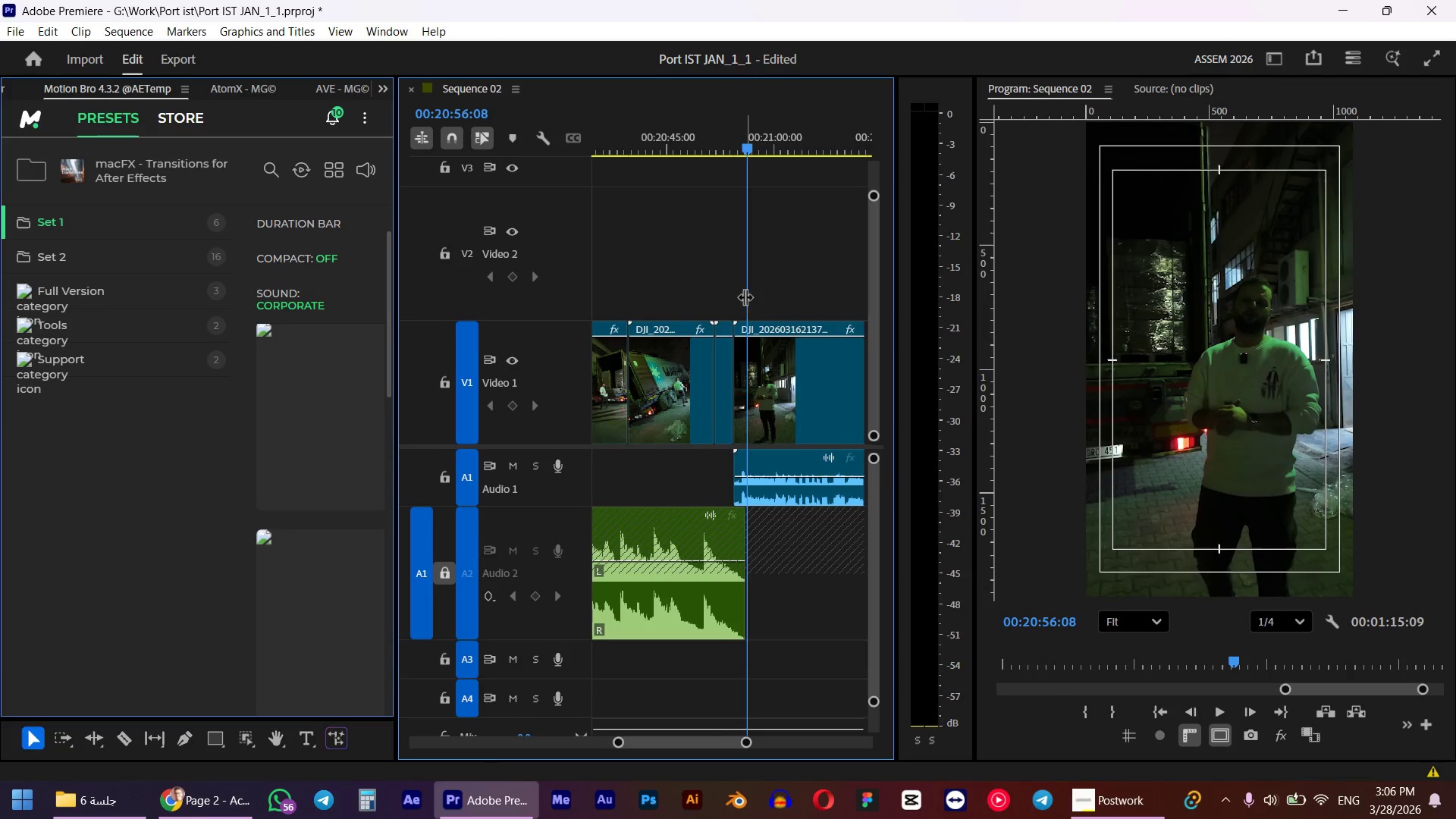 
key(Space)
 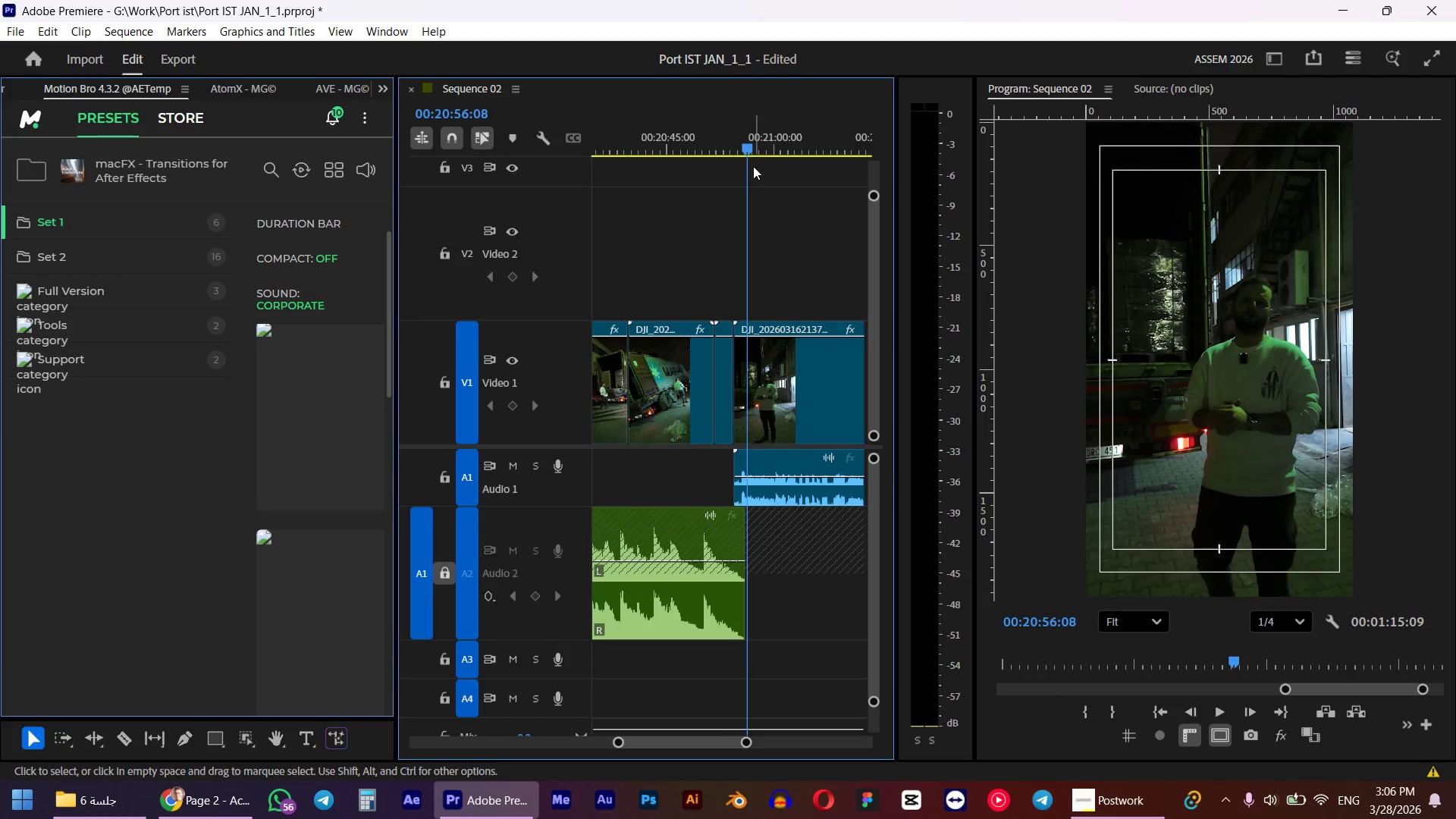 
scroll: coordinate [733, 431], scroll_direction: up, amount: 5.0
 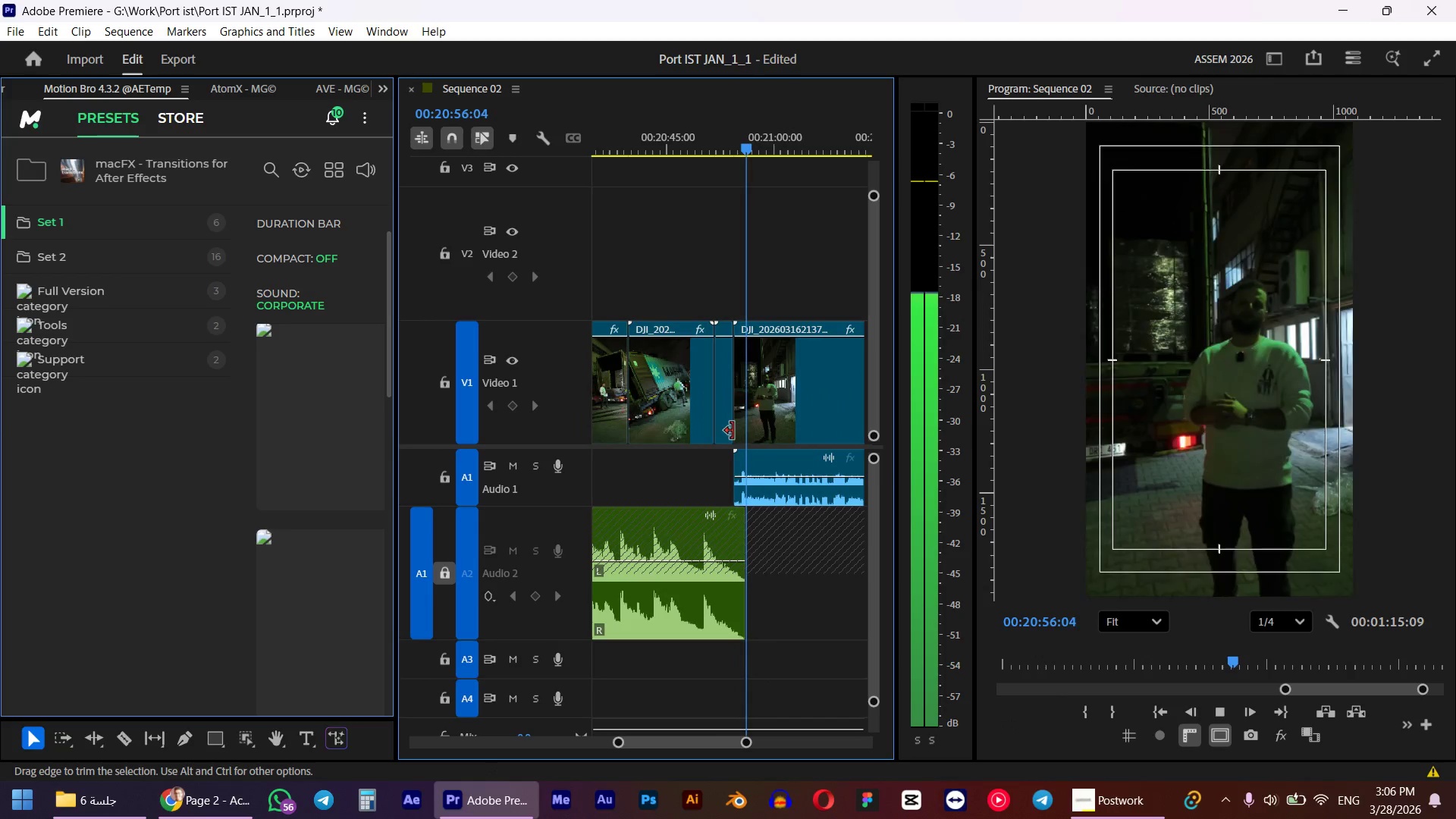 
left_click_drag(start_coordinate=[736, 140], to_coordinate=[809, 142])
 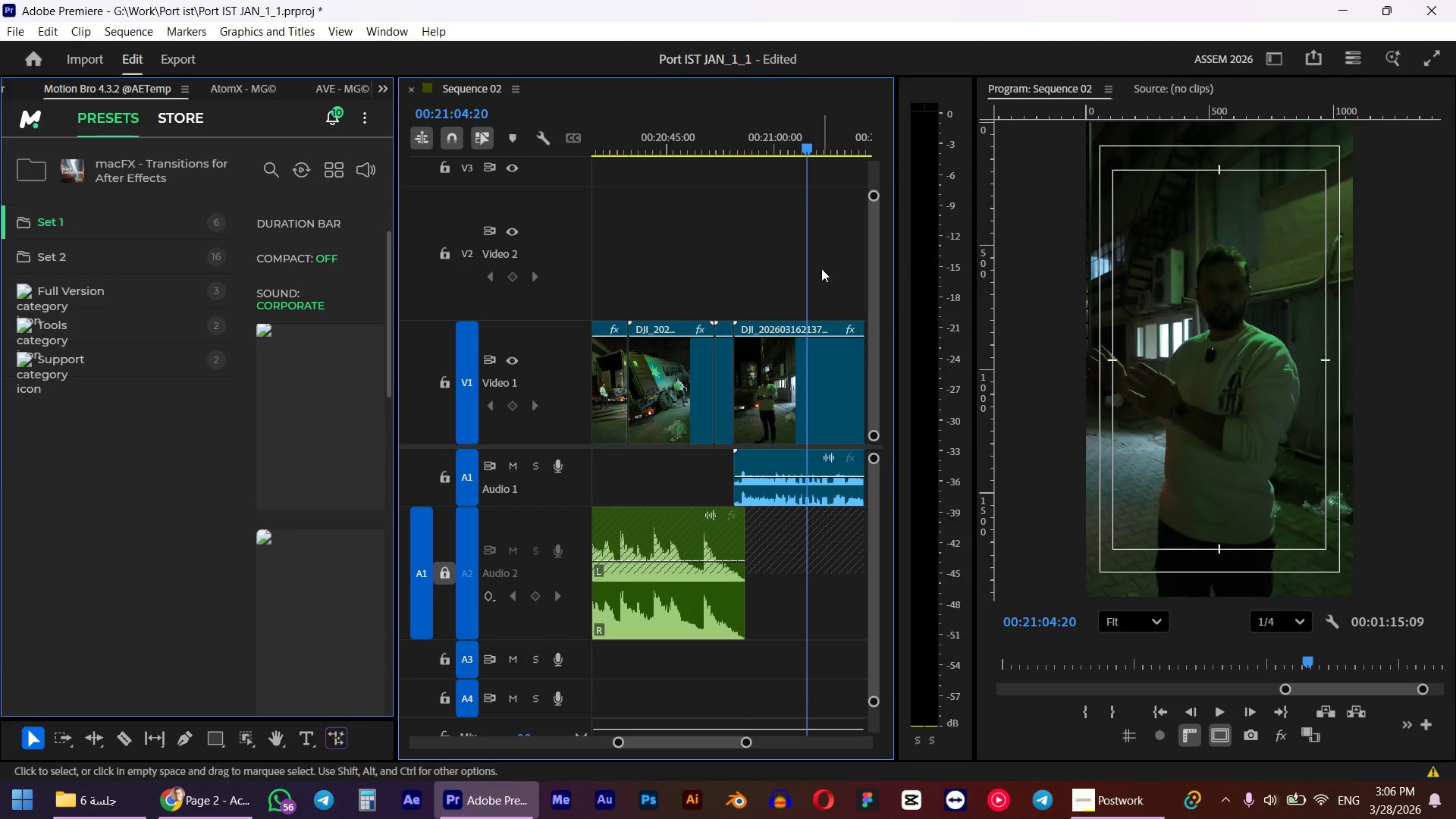 
hold_key(key=AltLeft, duration=0.58)
 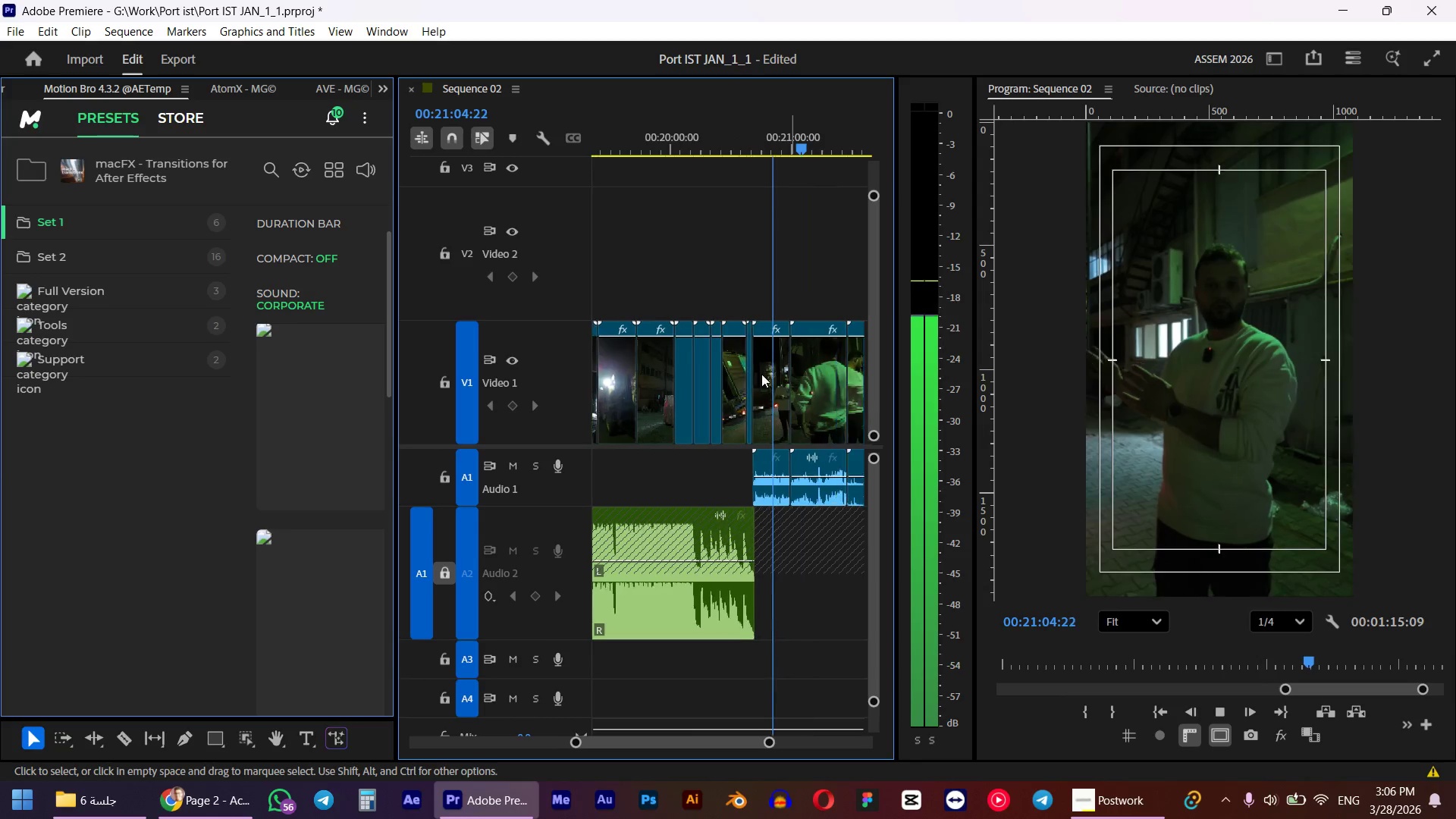 
key(Space)
 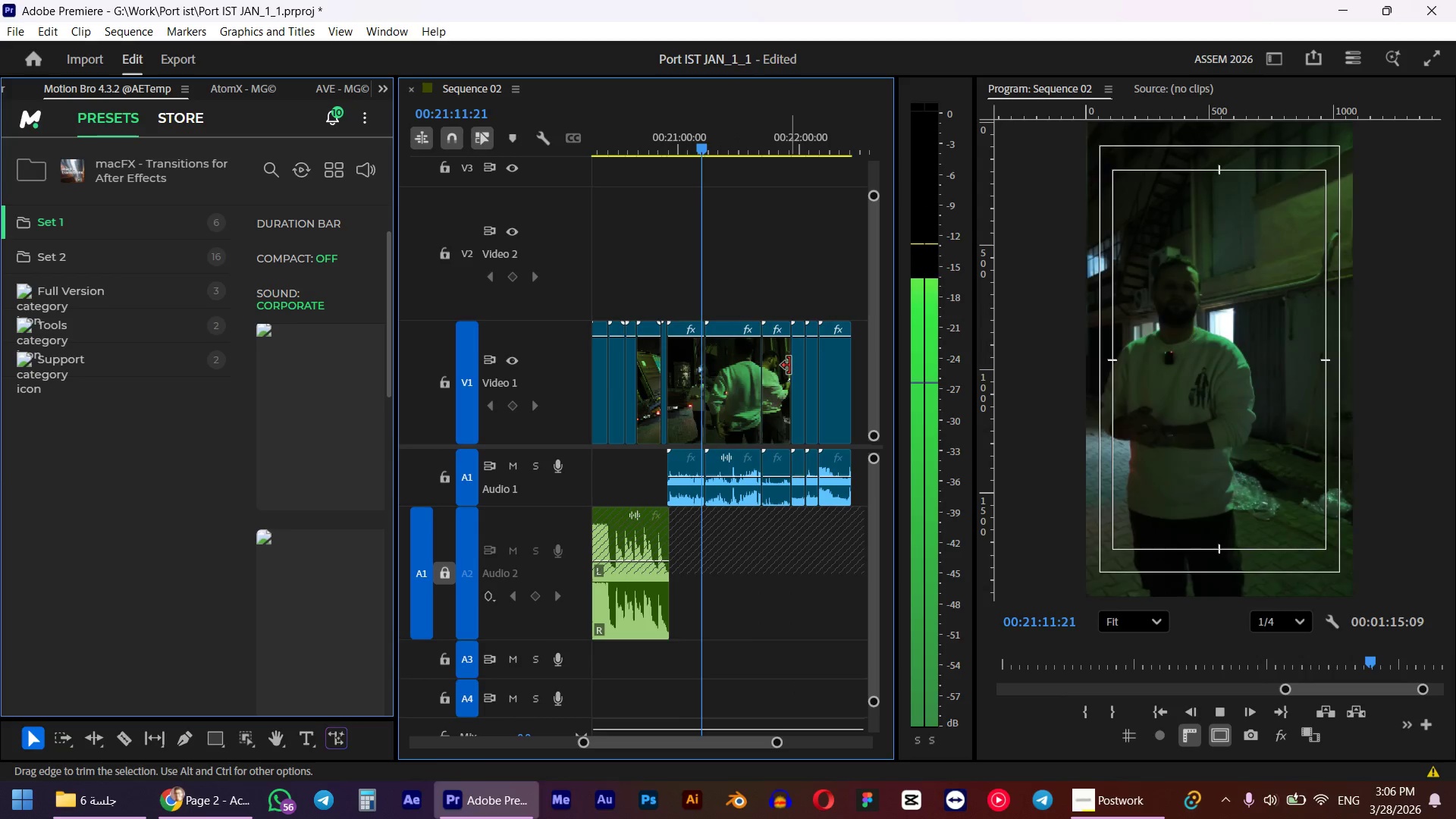 
scroll: coordinate [748, 375], scroll_direction: down, amount: 15.0
 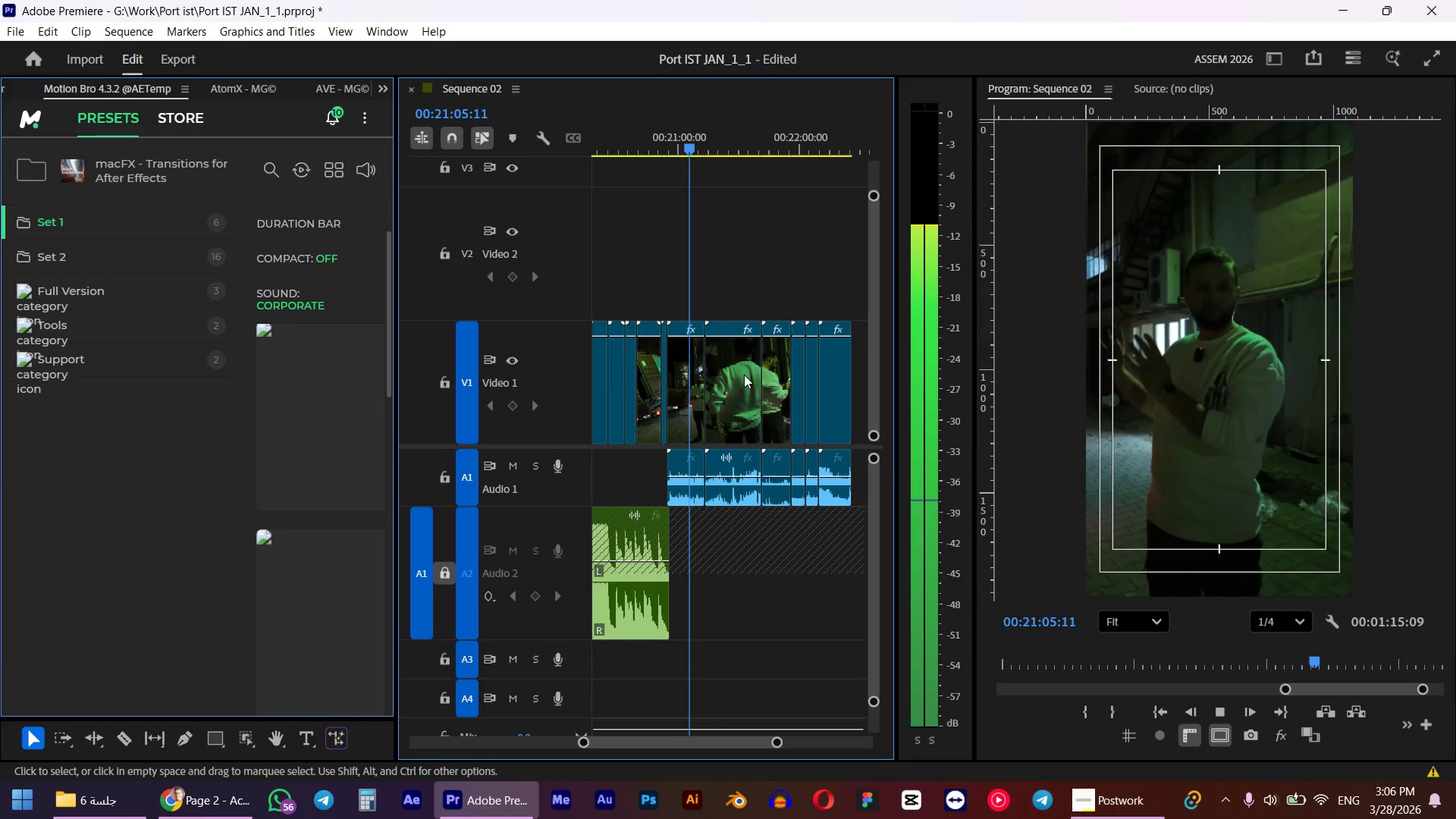 
wait(11.37)
 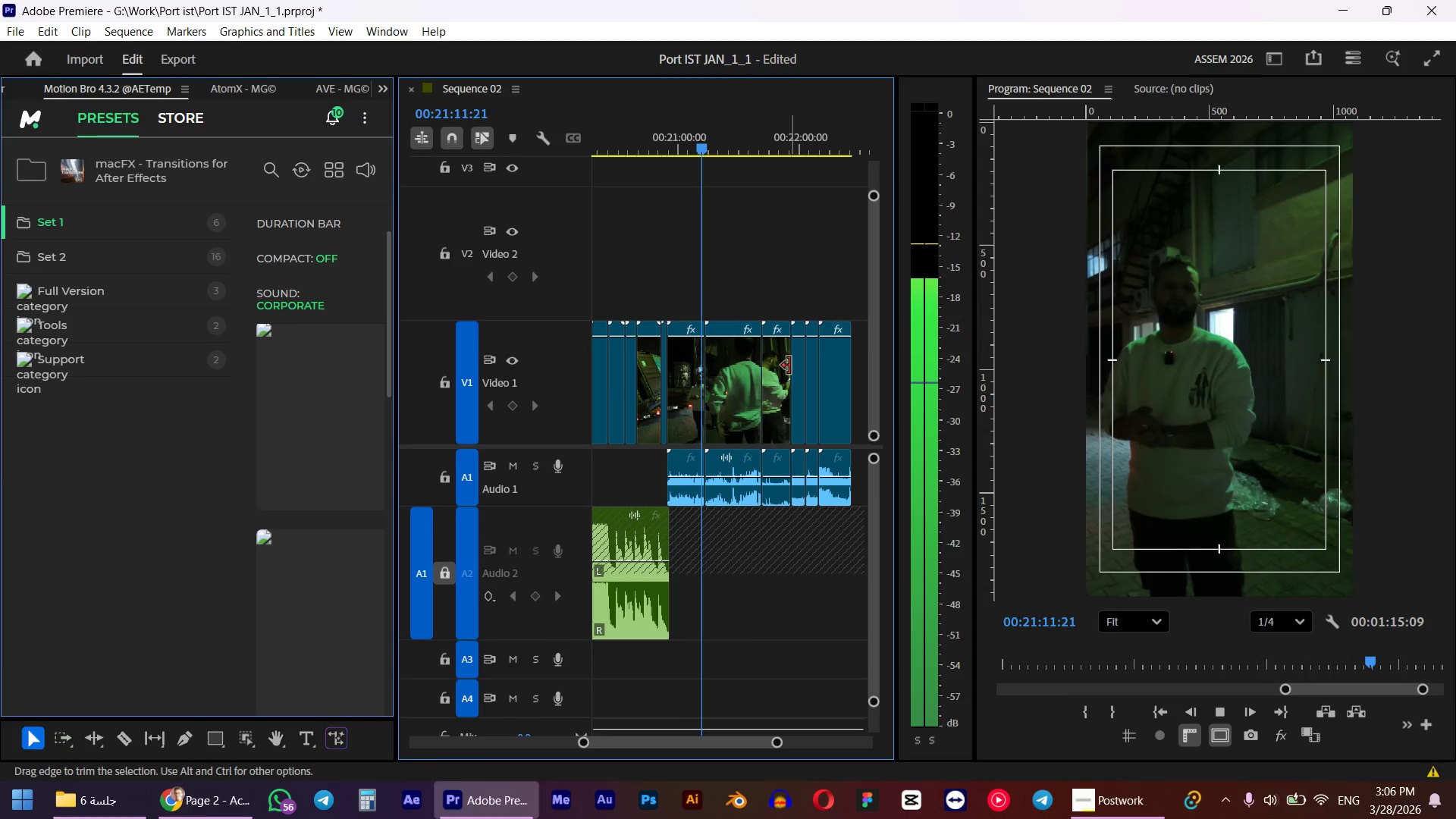 
scroll: coordinate [789, 366], scroll_direction: down, amount: 1.0
 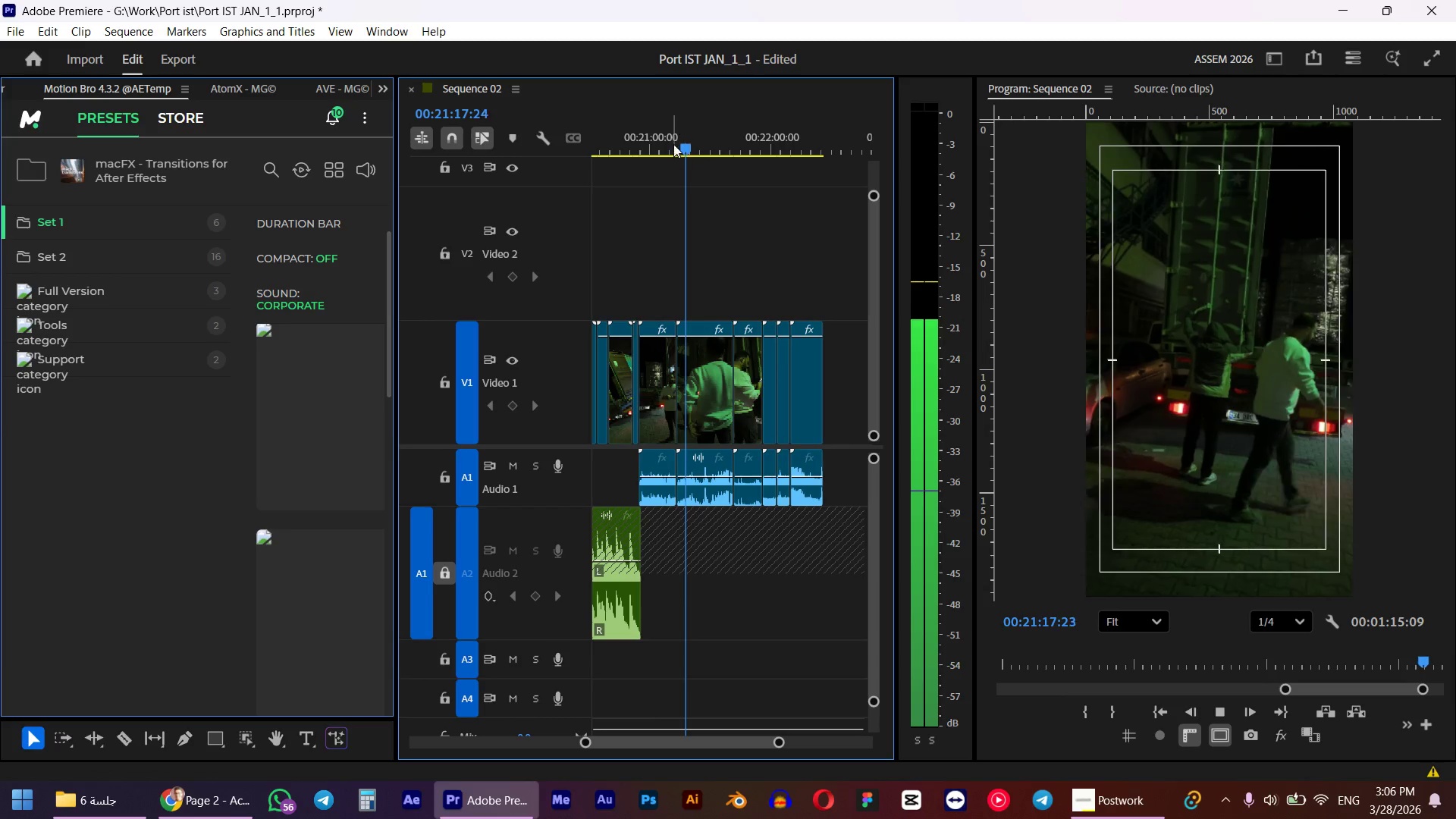 
left_click_drag(start_coordinate=[688, 141], to_coordinate=[713, 147])
 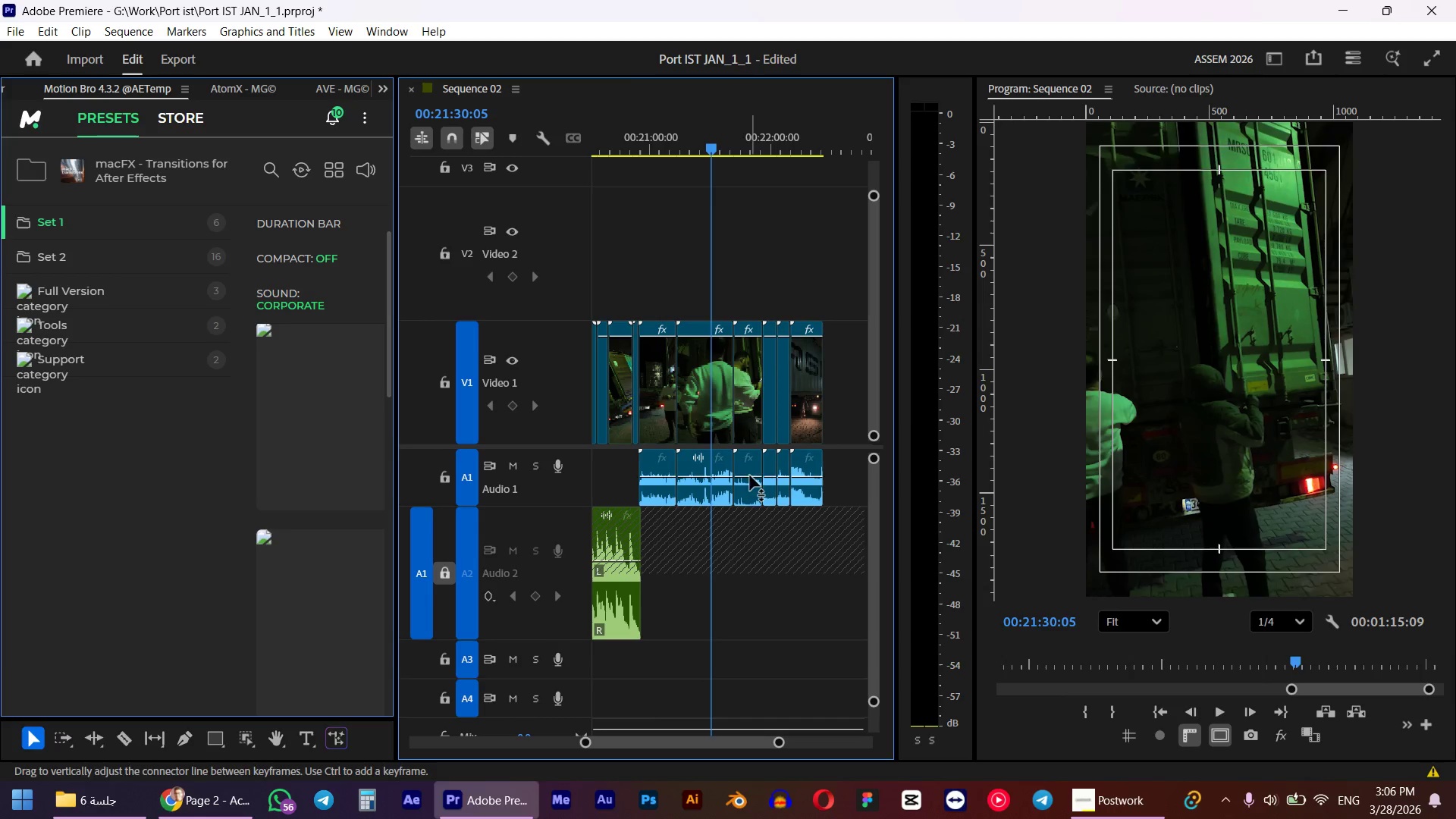 
hold_key(key=AltLeft, duration=1.09)
left_click_drag(start_coordinate=[844, 492], to_coordinate=[698, 495])
 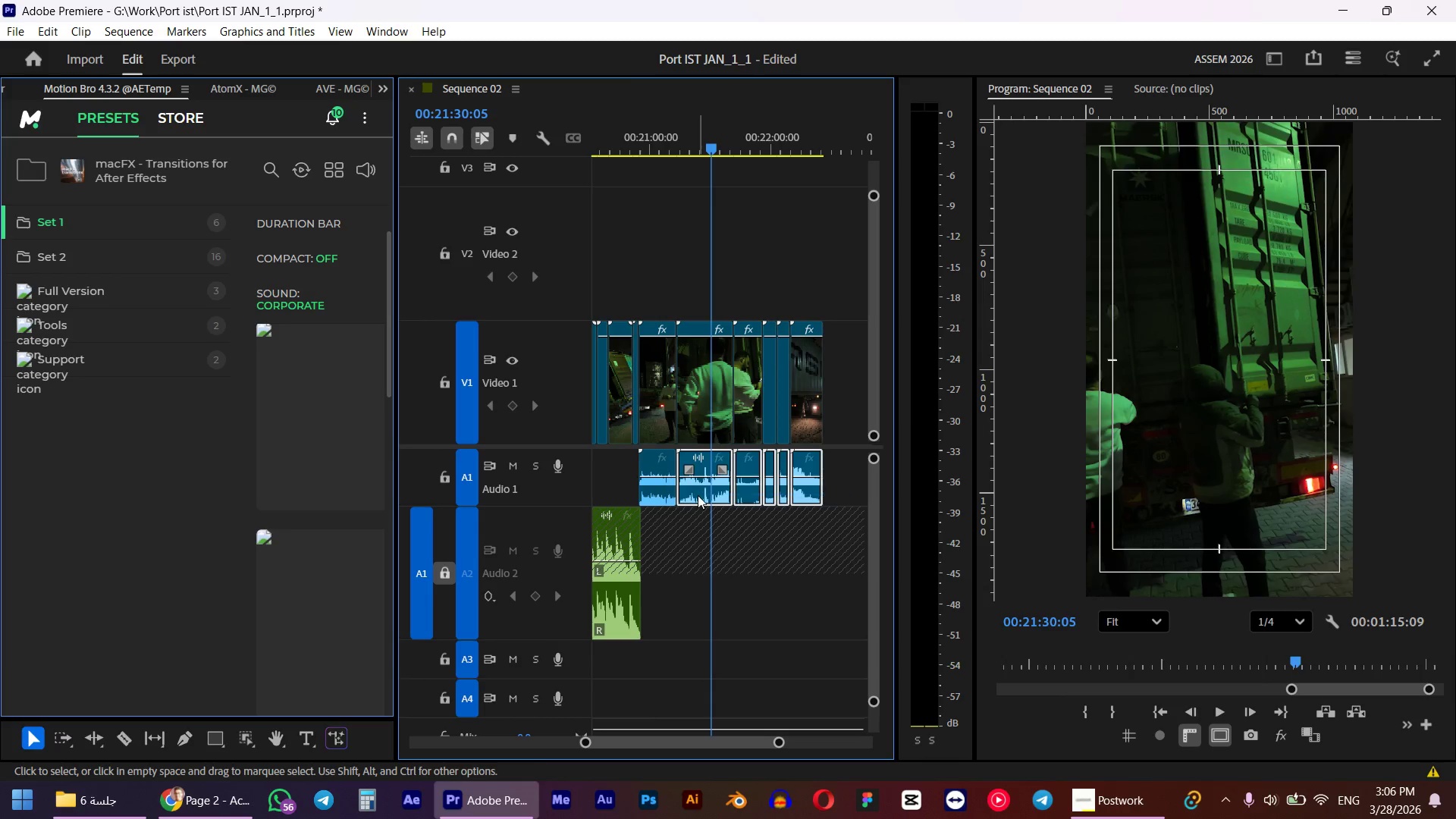 
key(Space)
 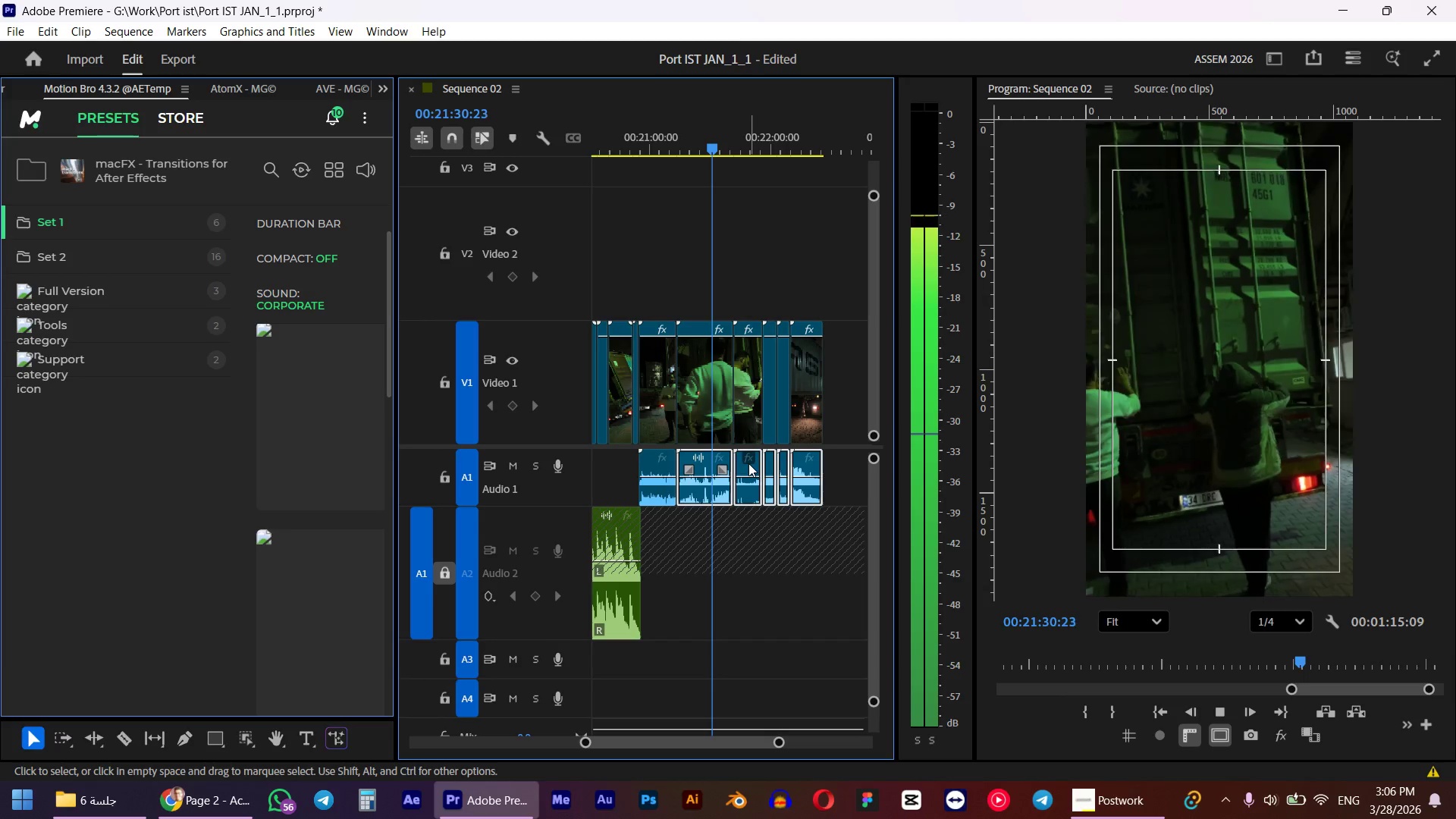 
hold_key(key=AltLeft, duration=0.52)
scroll: coordinate [747, 463], scroll_direction: down, amount: 2.0
 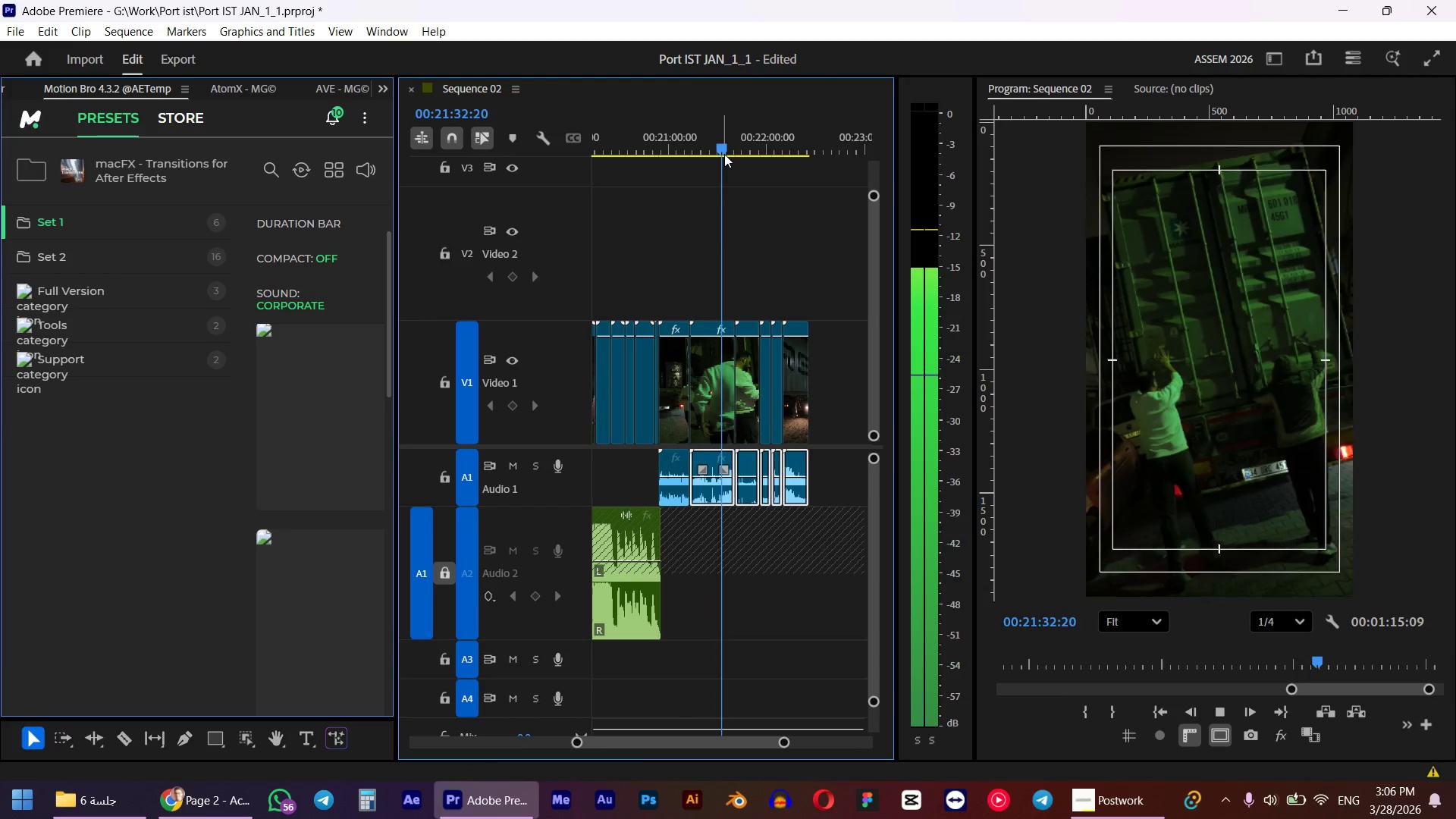 
hold_key(key=AltLeft, duration=1.02)
scroll: coordinate [770, 294], scroll_direction: up, amount: 7.0
 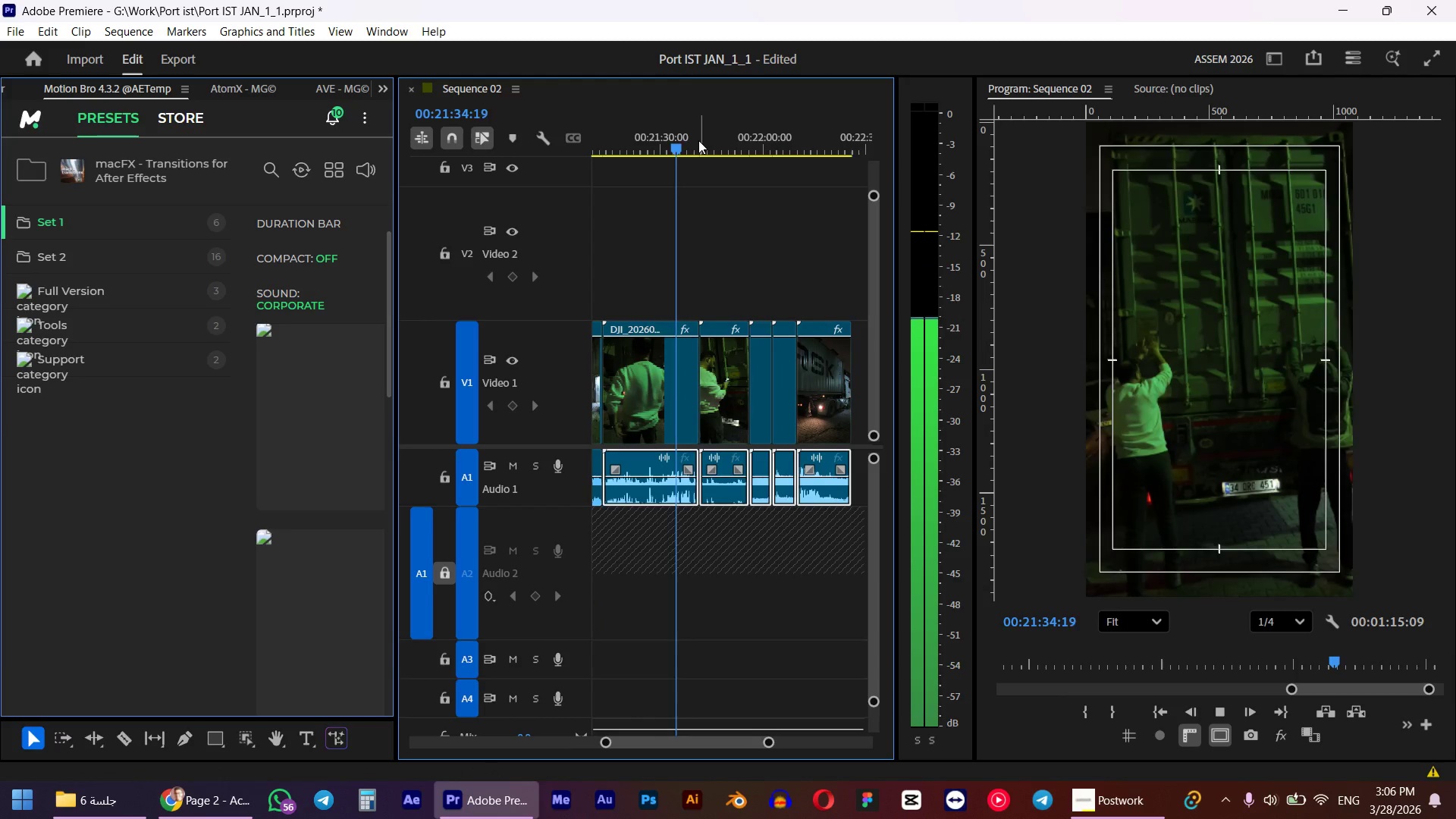 
left_click_drag(start_coordinate=[673, 145], to_coordinate=[826, 139])
 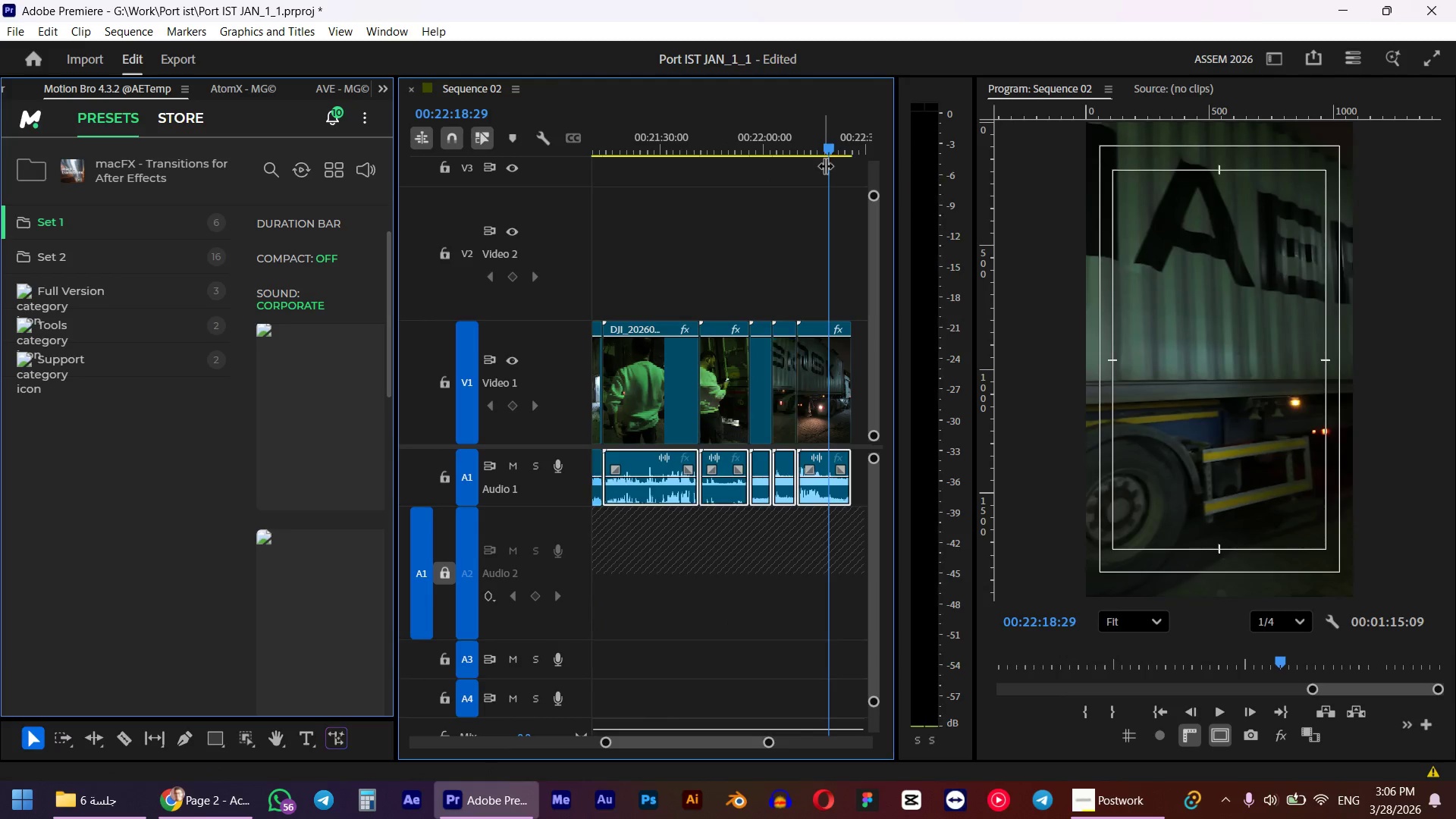 
hold_key(key=AltLeft, duration=0.31)
 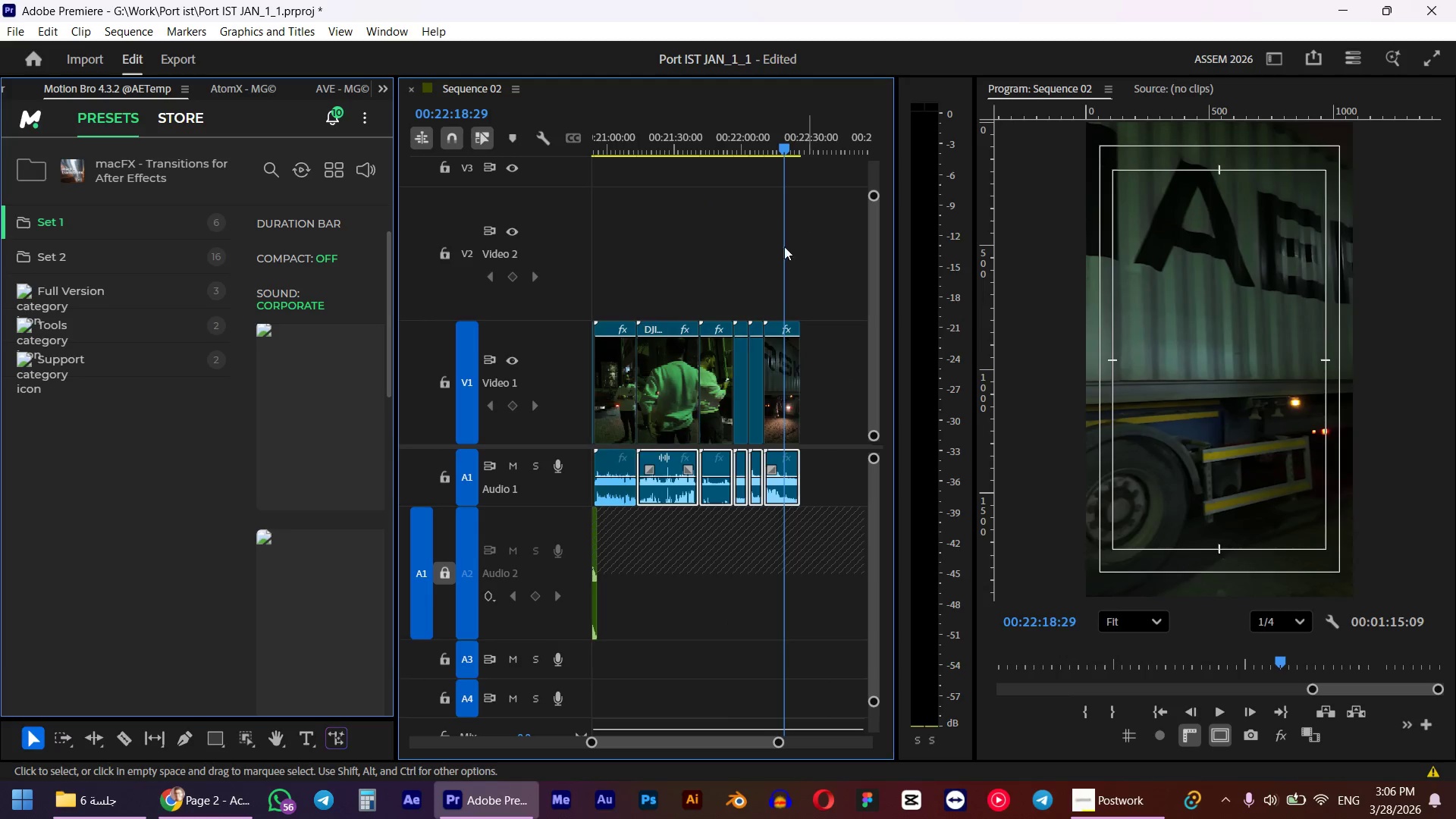 
key(Space)
 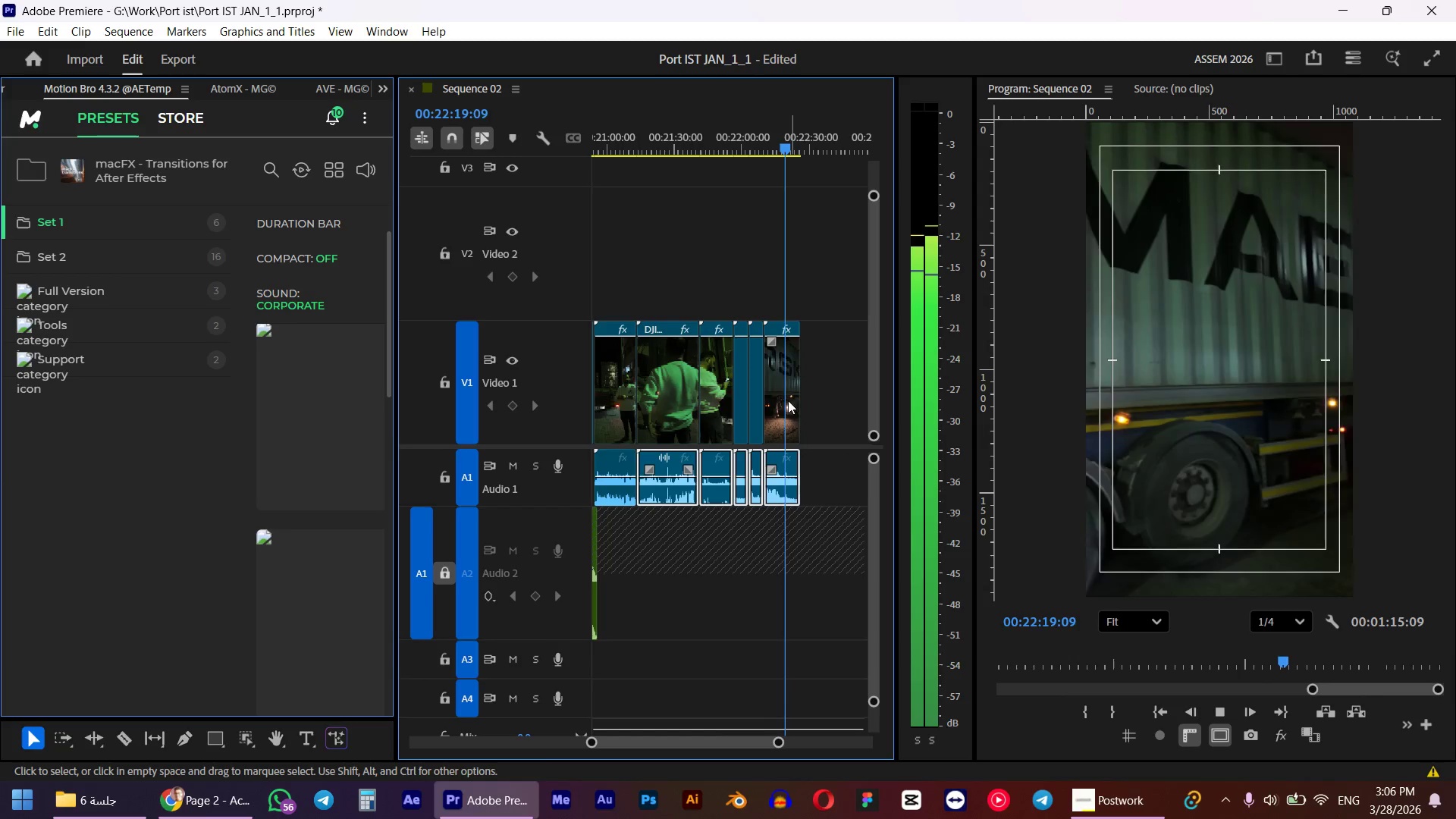 
scroll: coordinate [809, 208], scroll_direction: down, amount: 6.0
 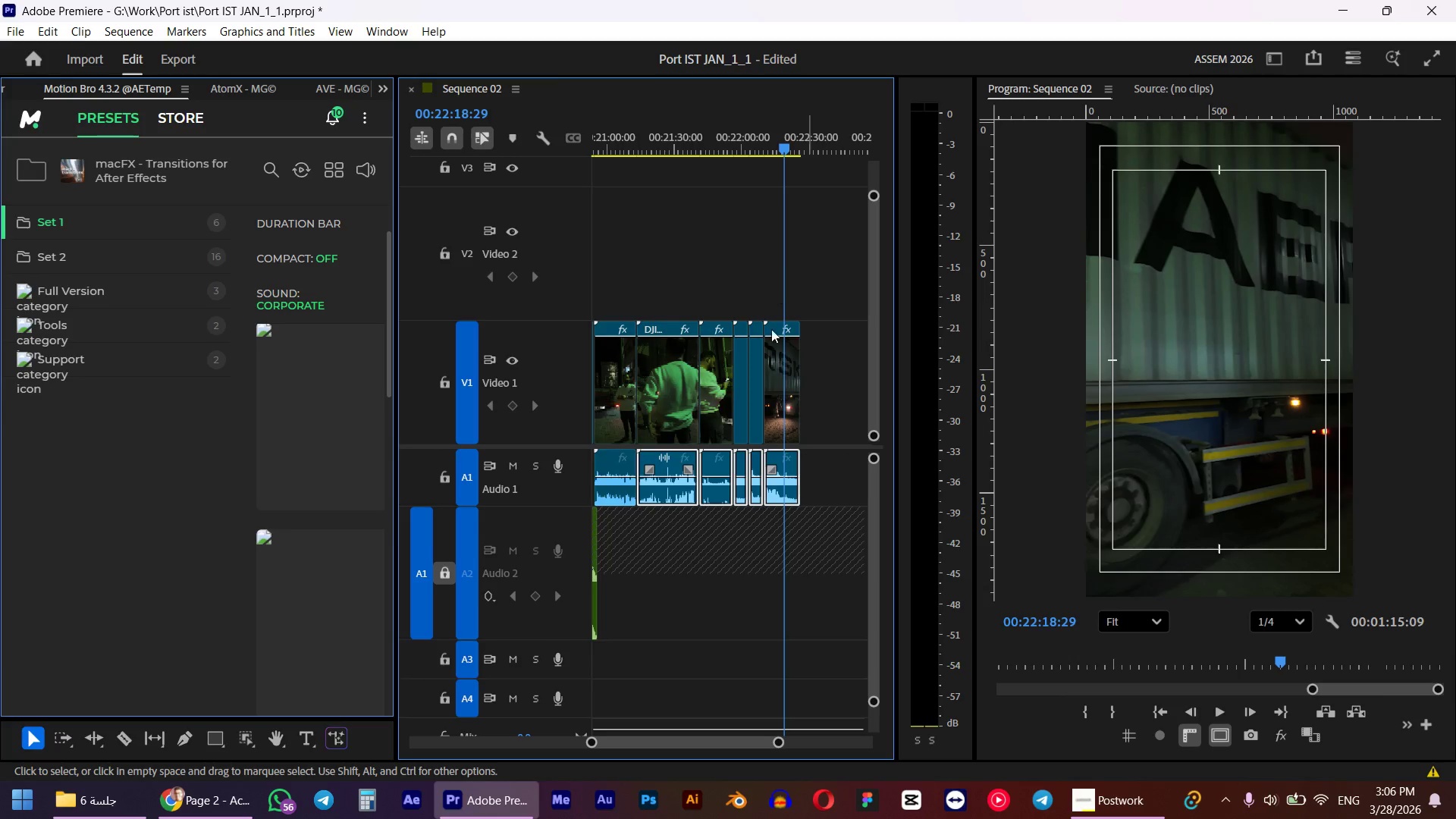 
left_click([786, 400])
 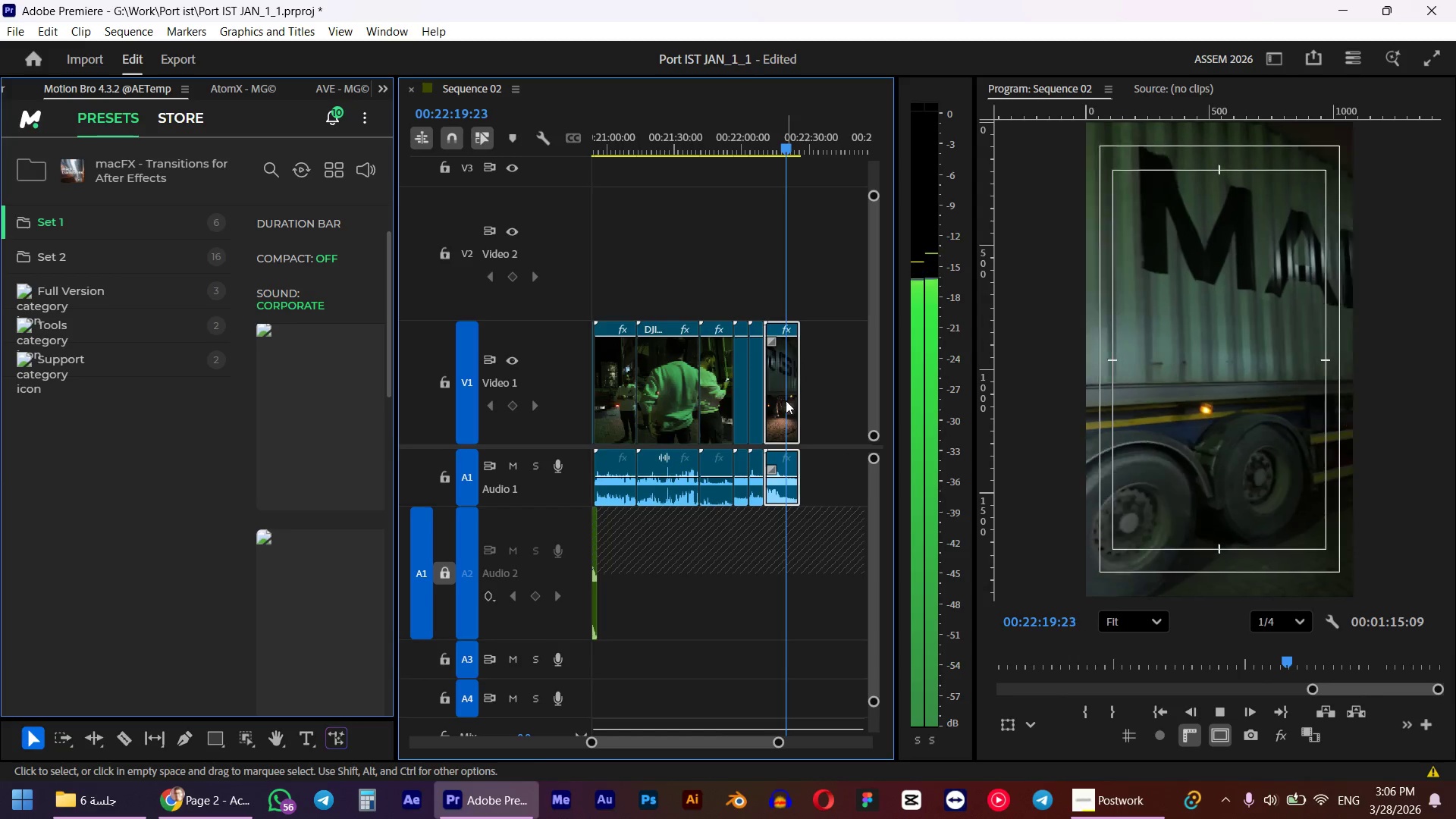 
key(Shift+F)
 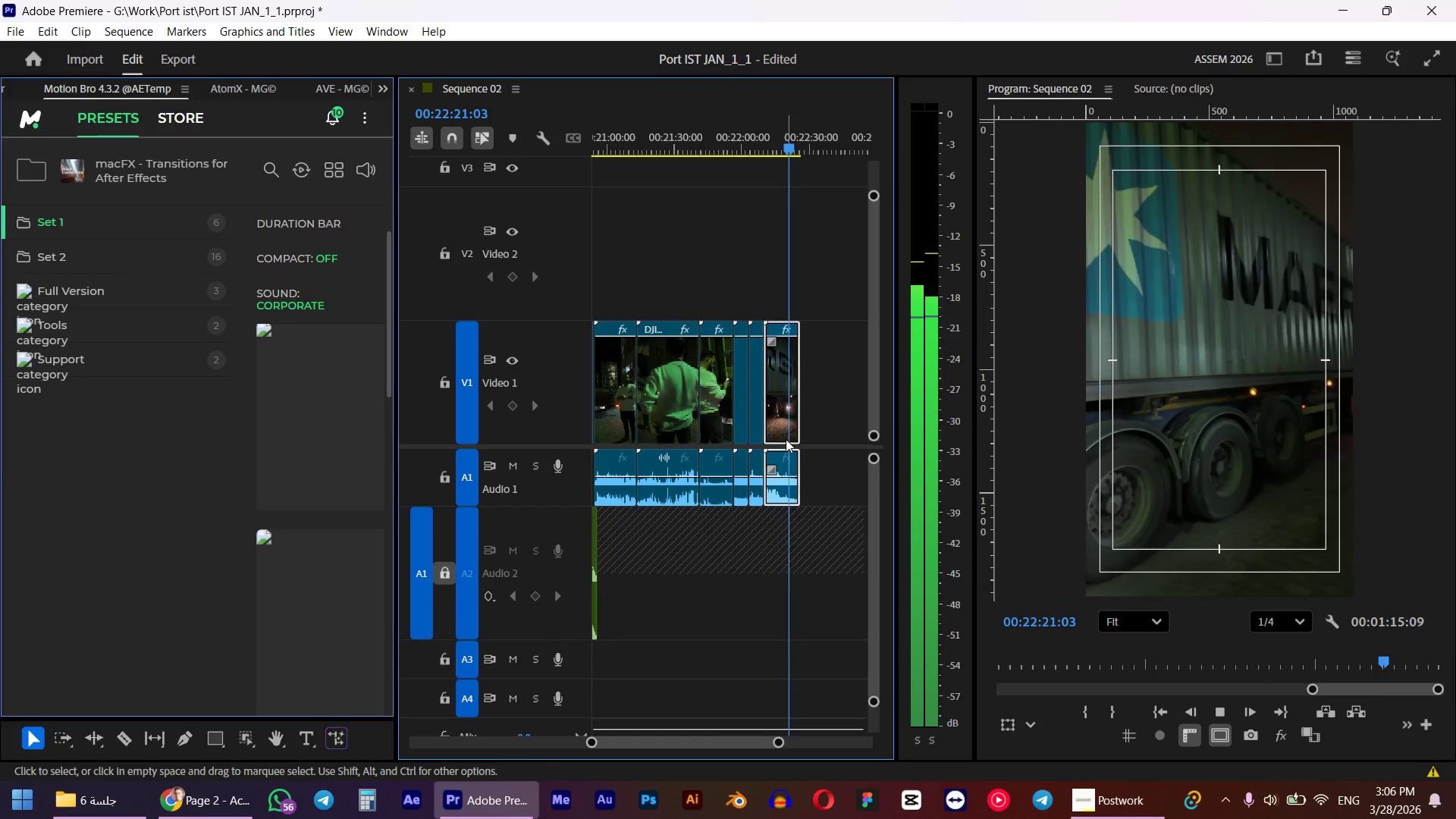 
key(Space)
 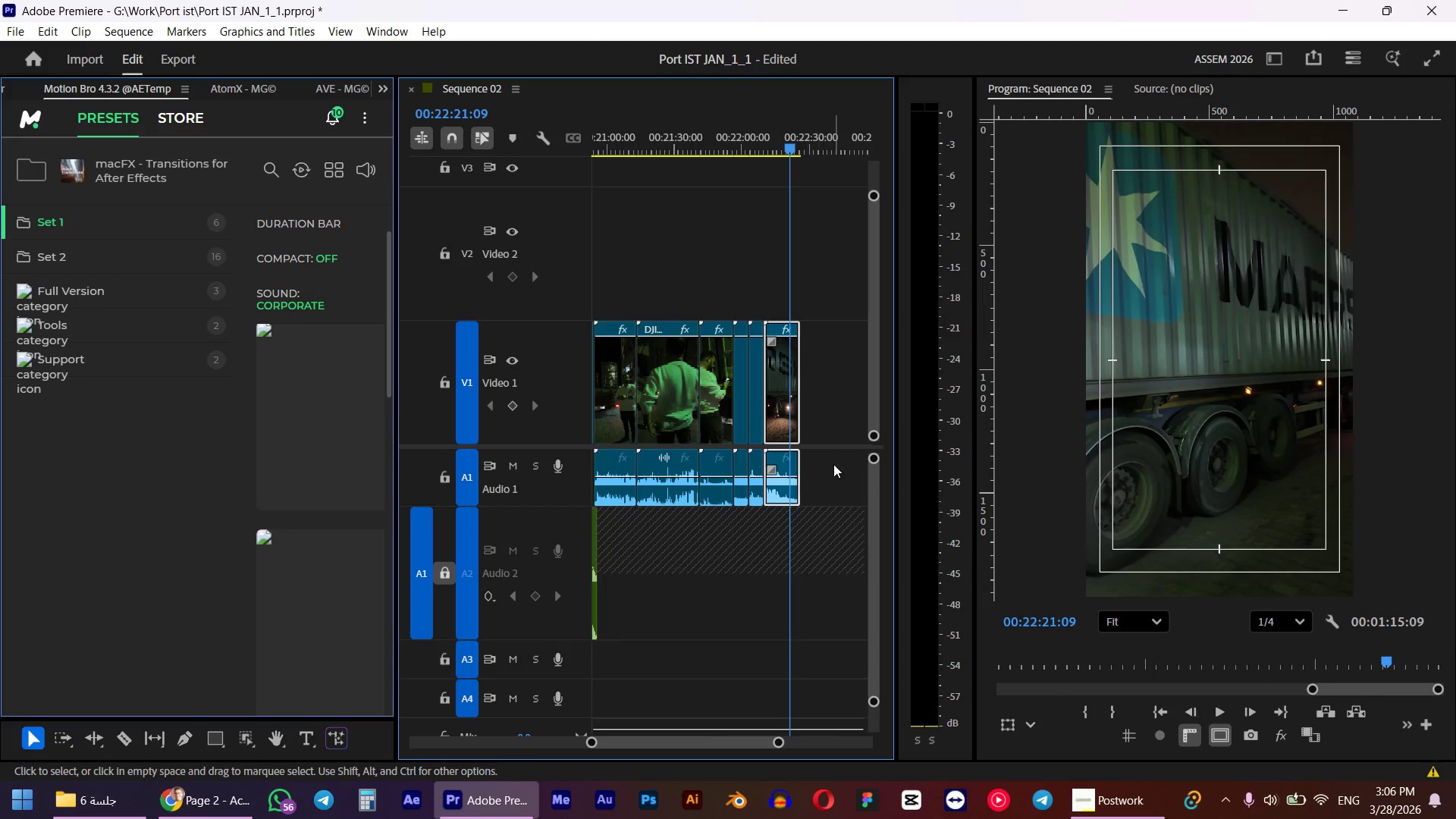 
left_click_drag(start_coordinate=[835, 467], to_coordinate=[788, 497])
 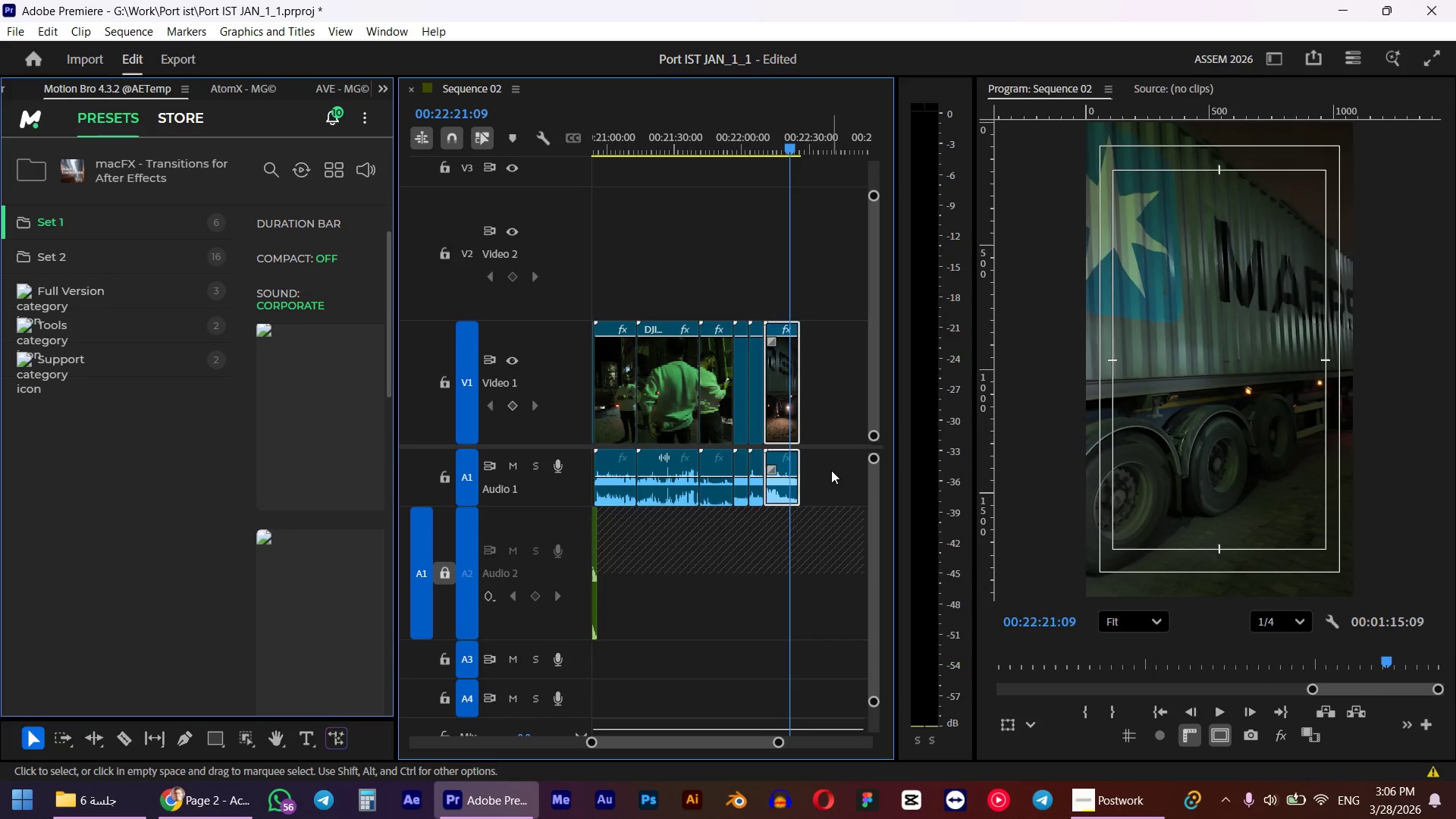 
hold_key(key=AltLeft, duration=0.44)
 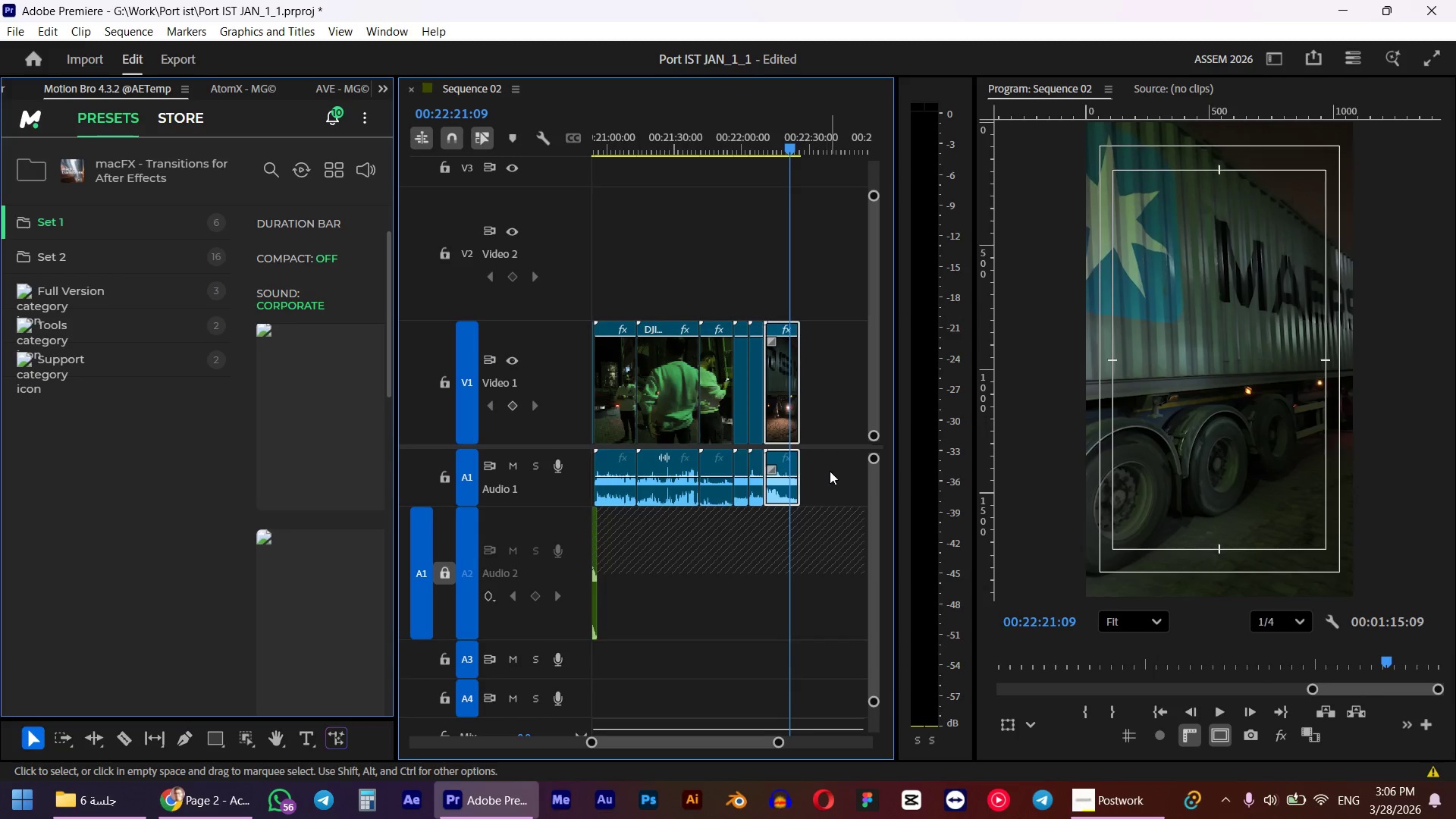 
left_click([831, 470])
 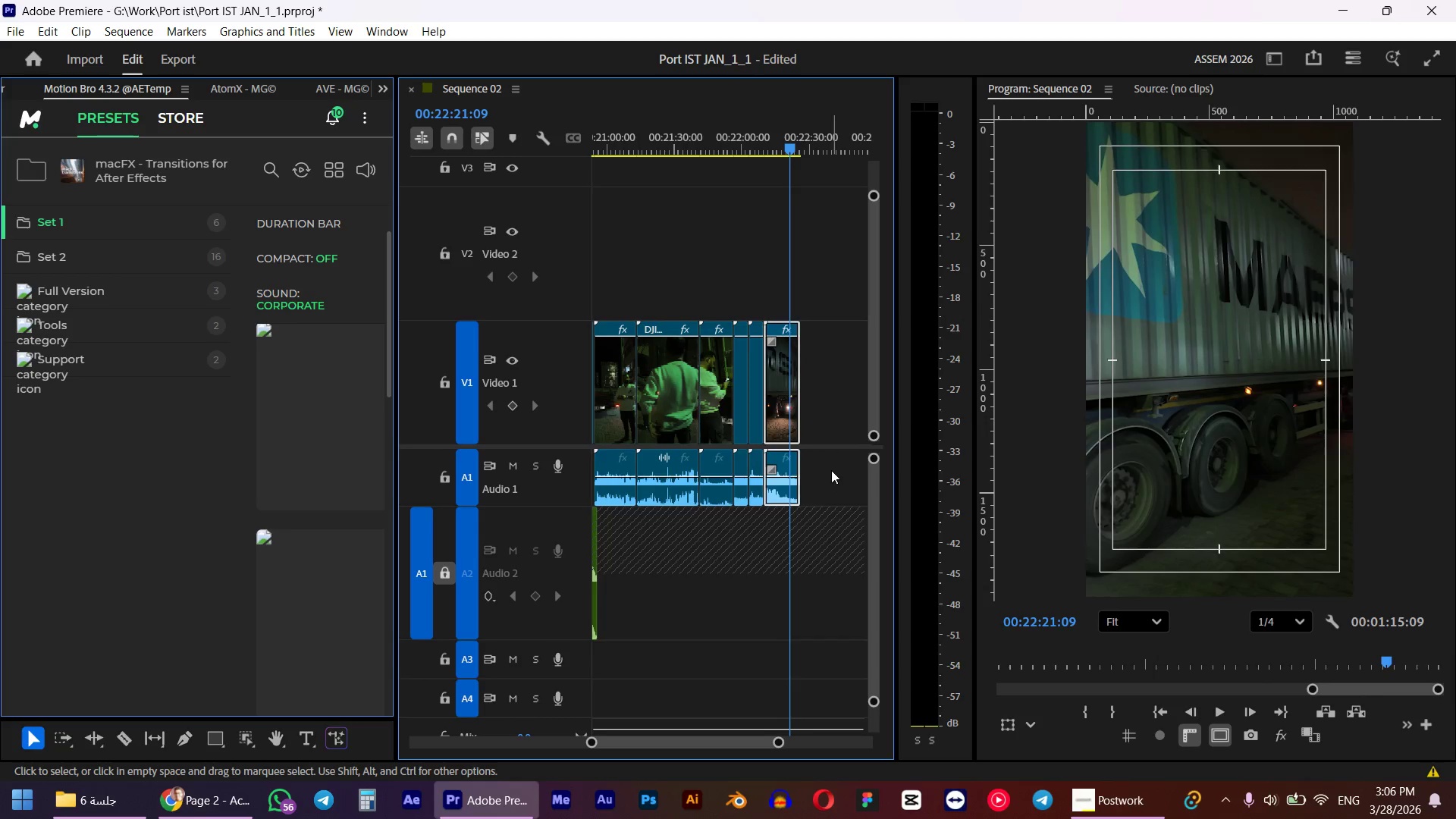 
hold_key(key=AltLeft, duration=0.73)
left_click_drag(start_coordinate=[842, 476], to_coordinate=[669, 500])
 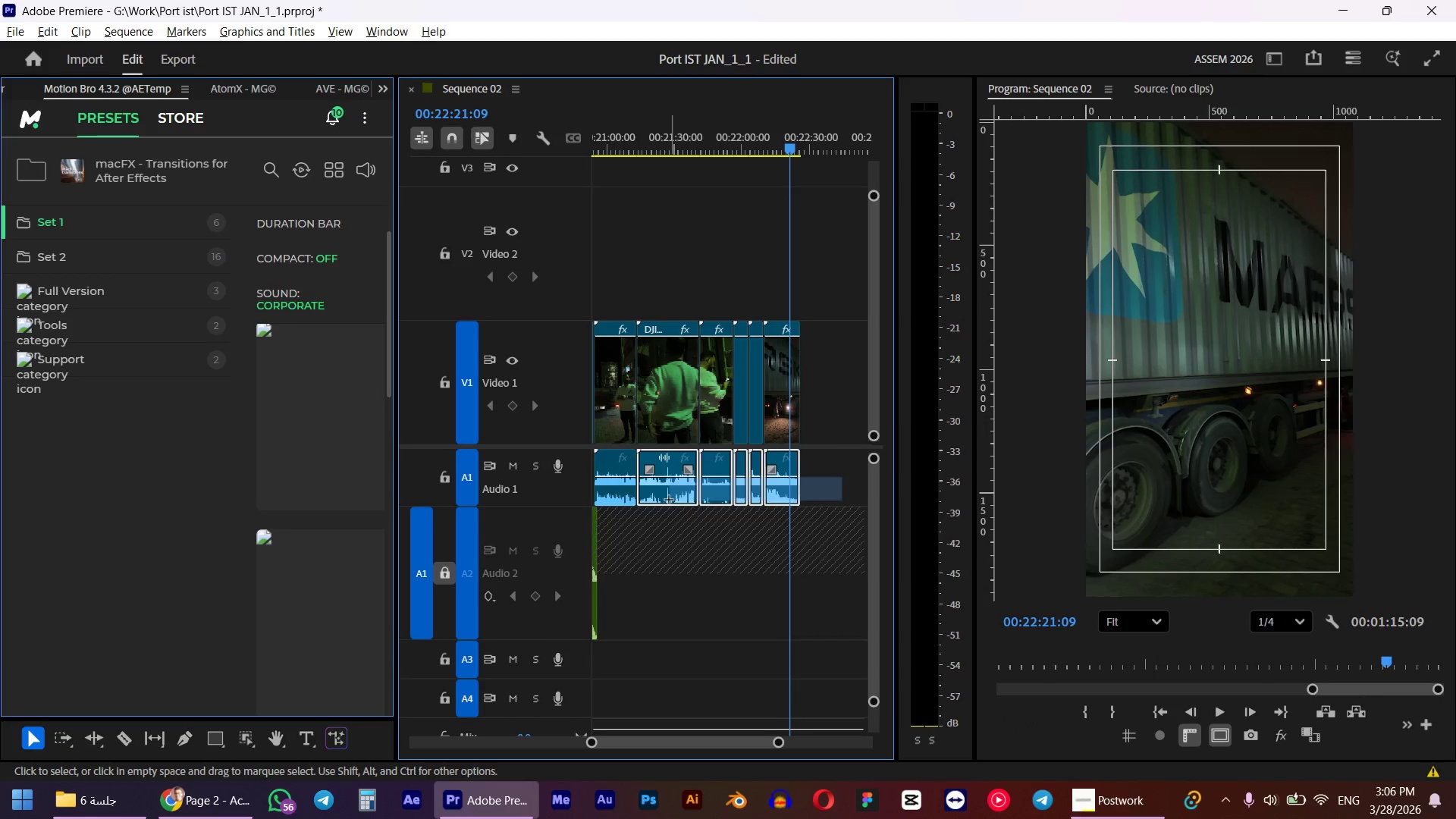 
hold_key(key=AltLeft, duration=16.23)
scroll: coordinate [686, 498], scroll_direction: up, amount: 2.0
 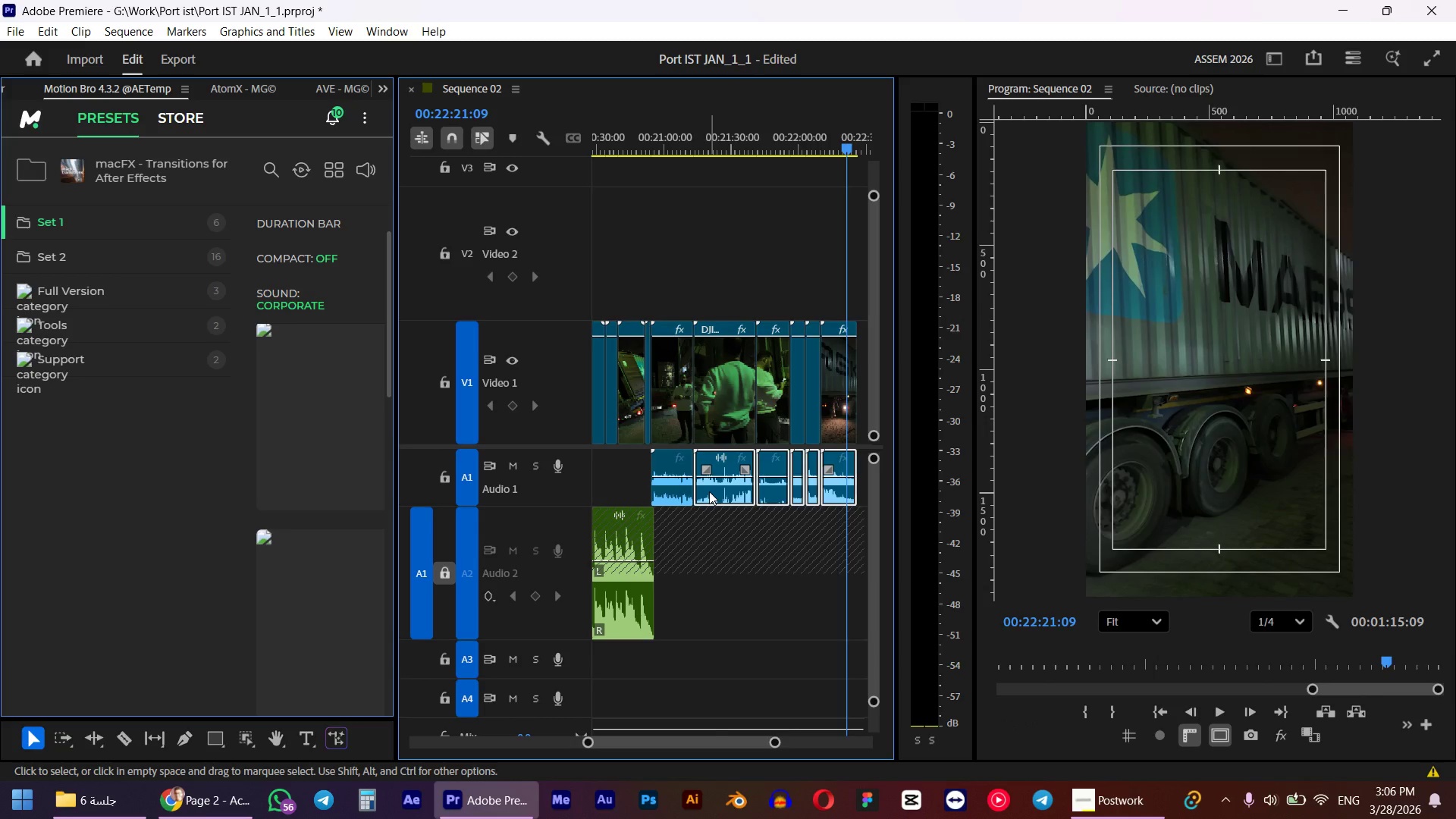 
key(D)
 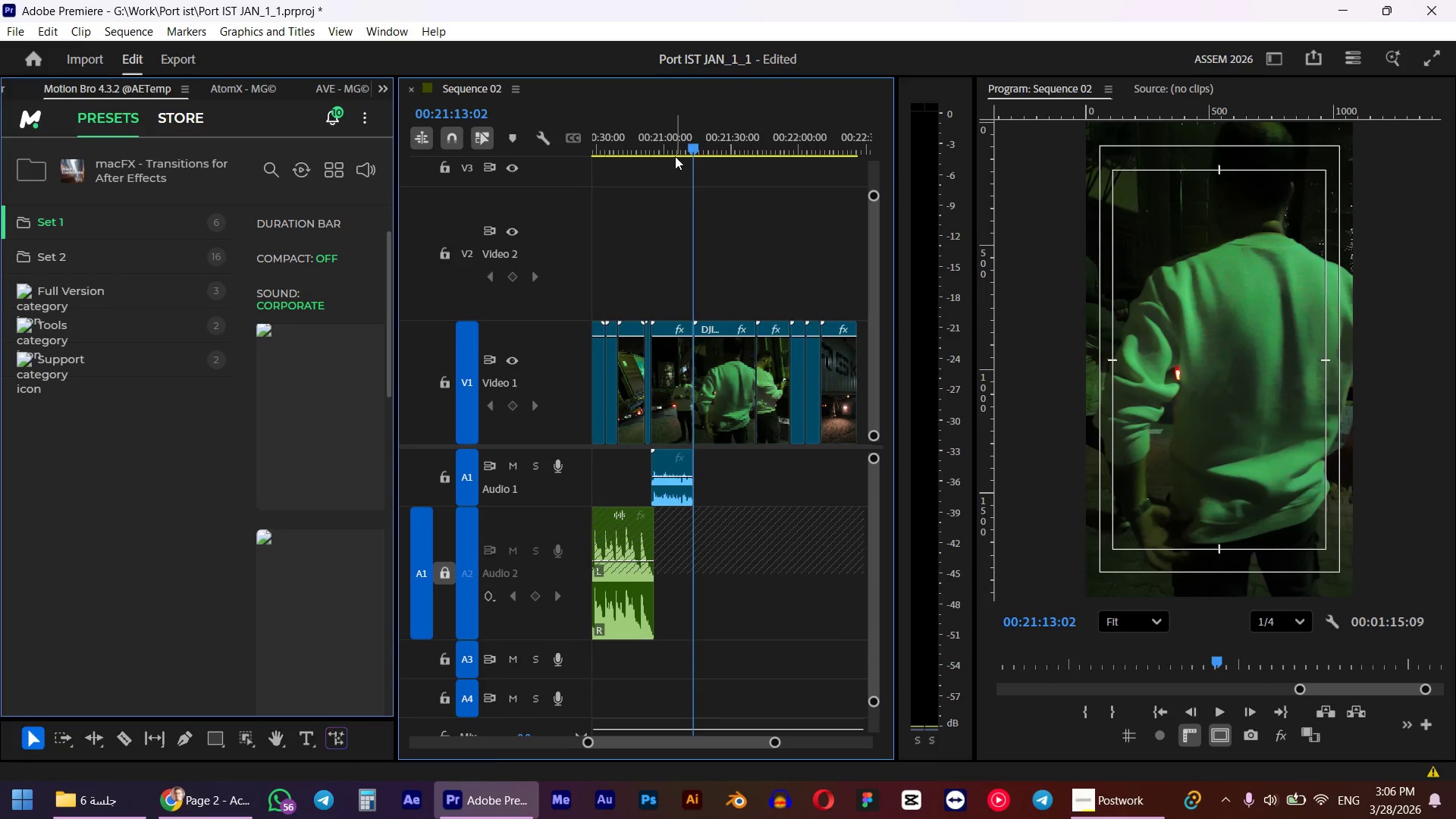 
double_click([672, 133])
 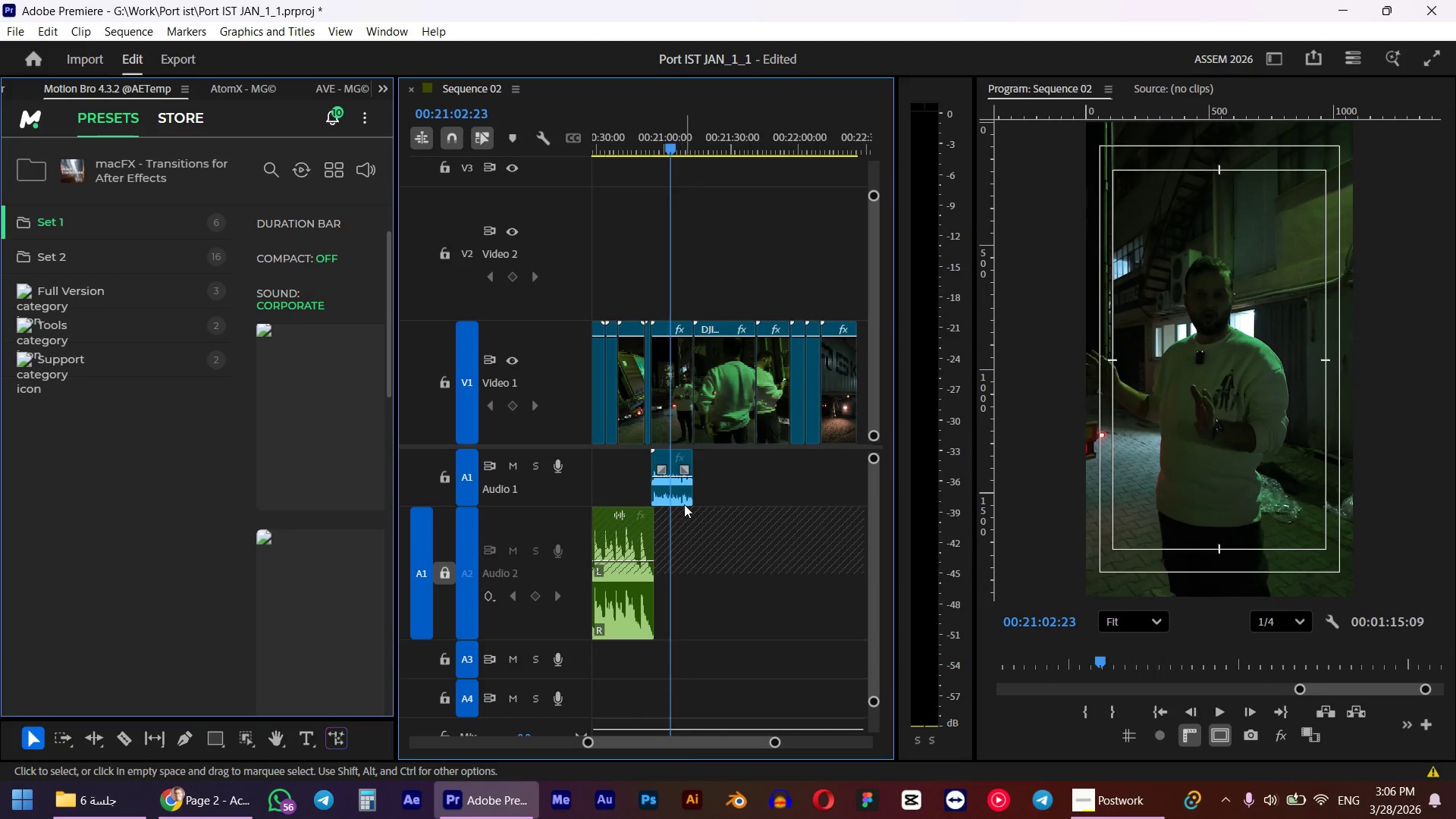 
left_click([682, 500])
 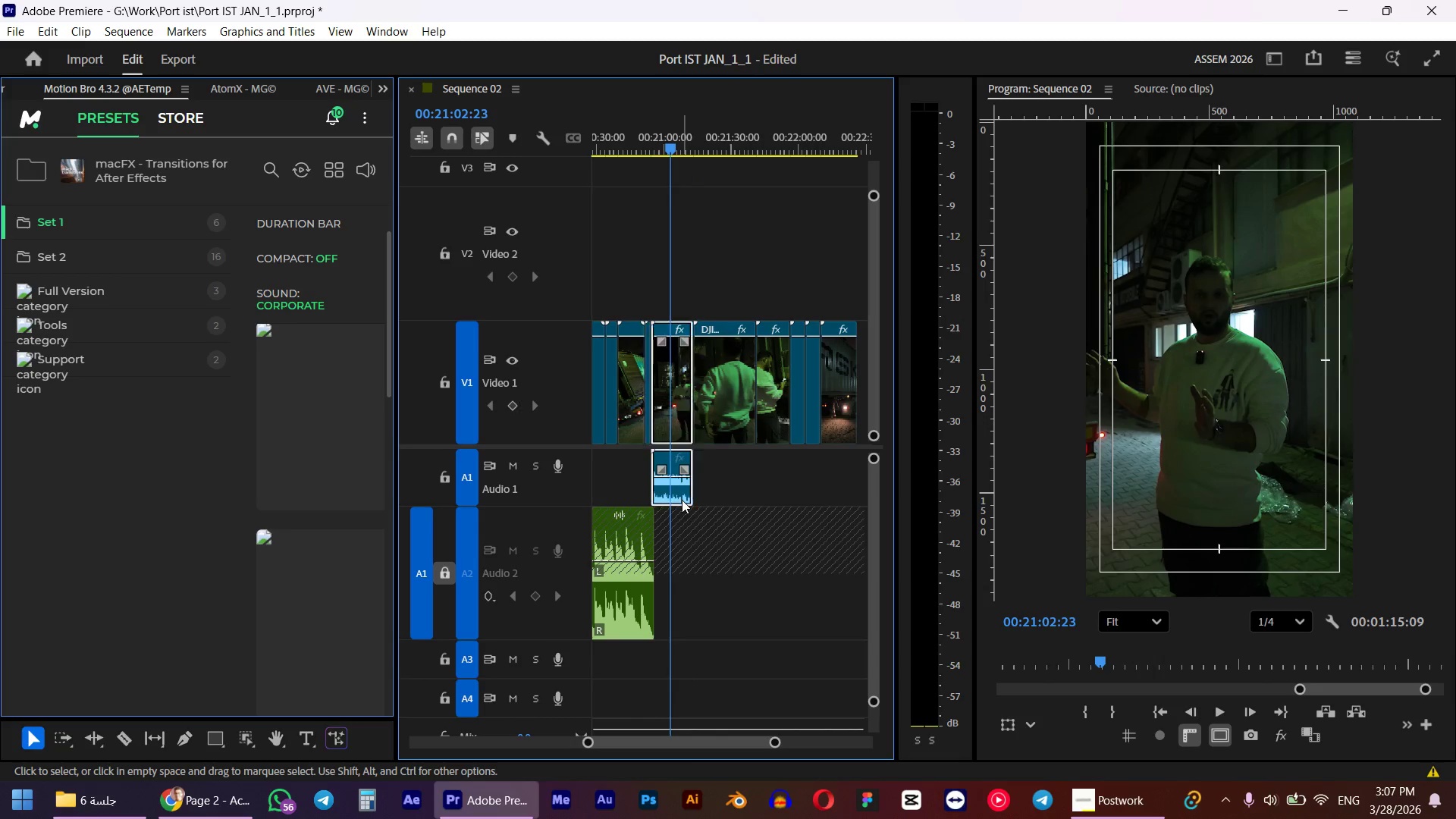 
right_click([682, 500])
 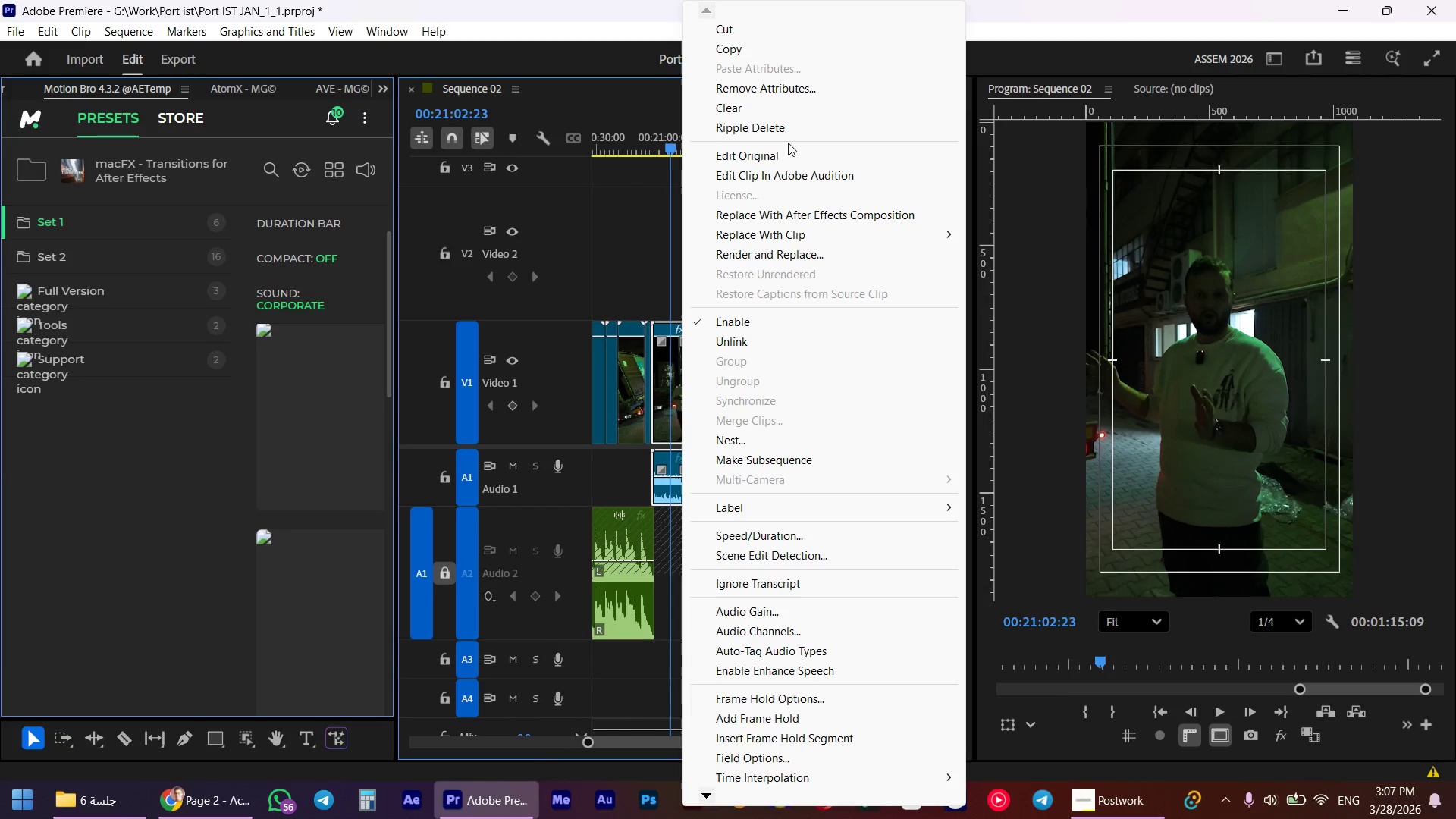 
left_click([777, 173])
 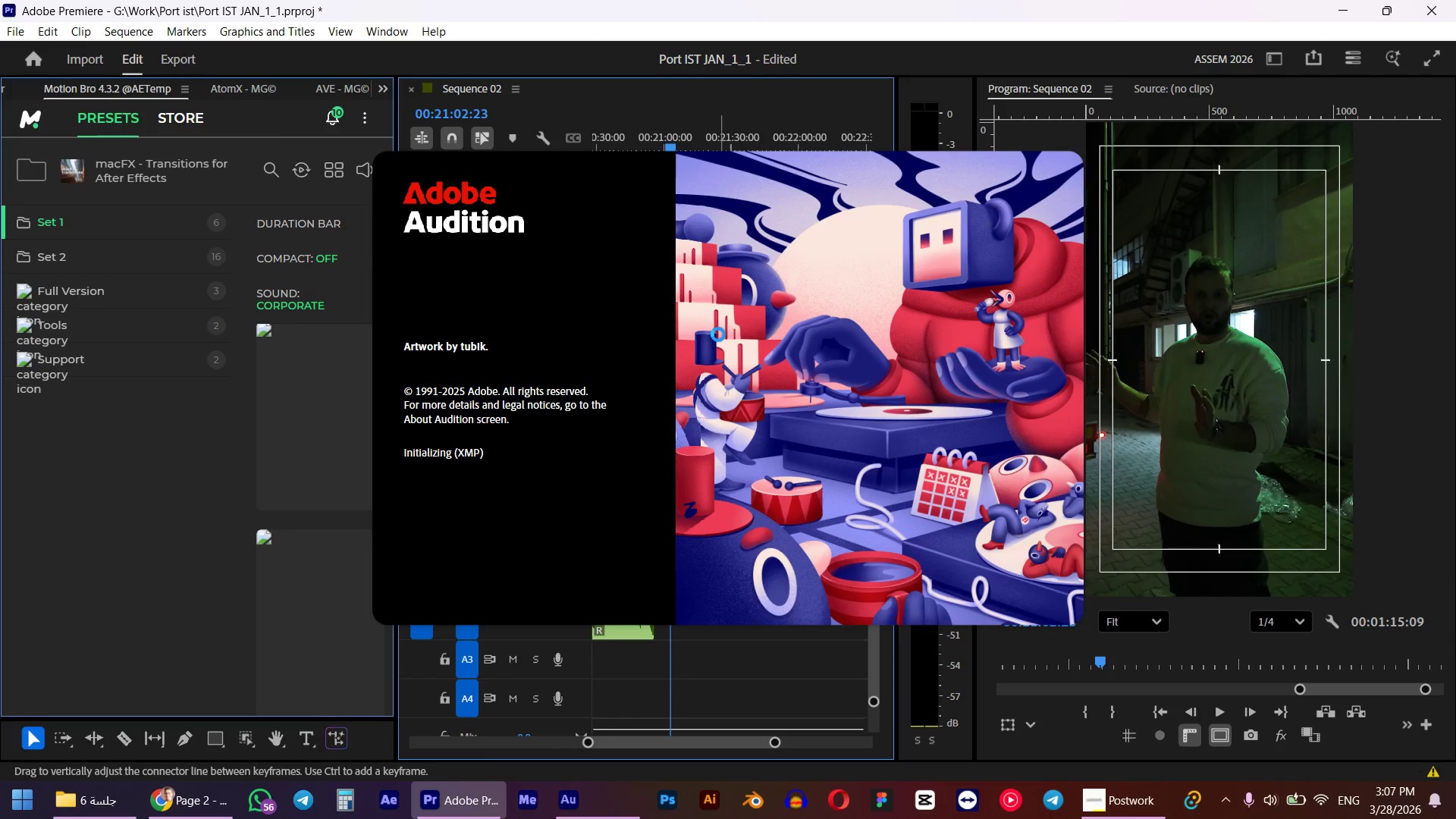 
left_click([549, 334])
 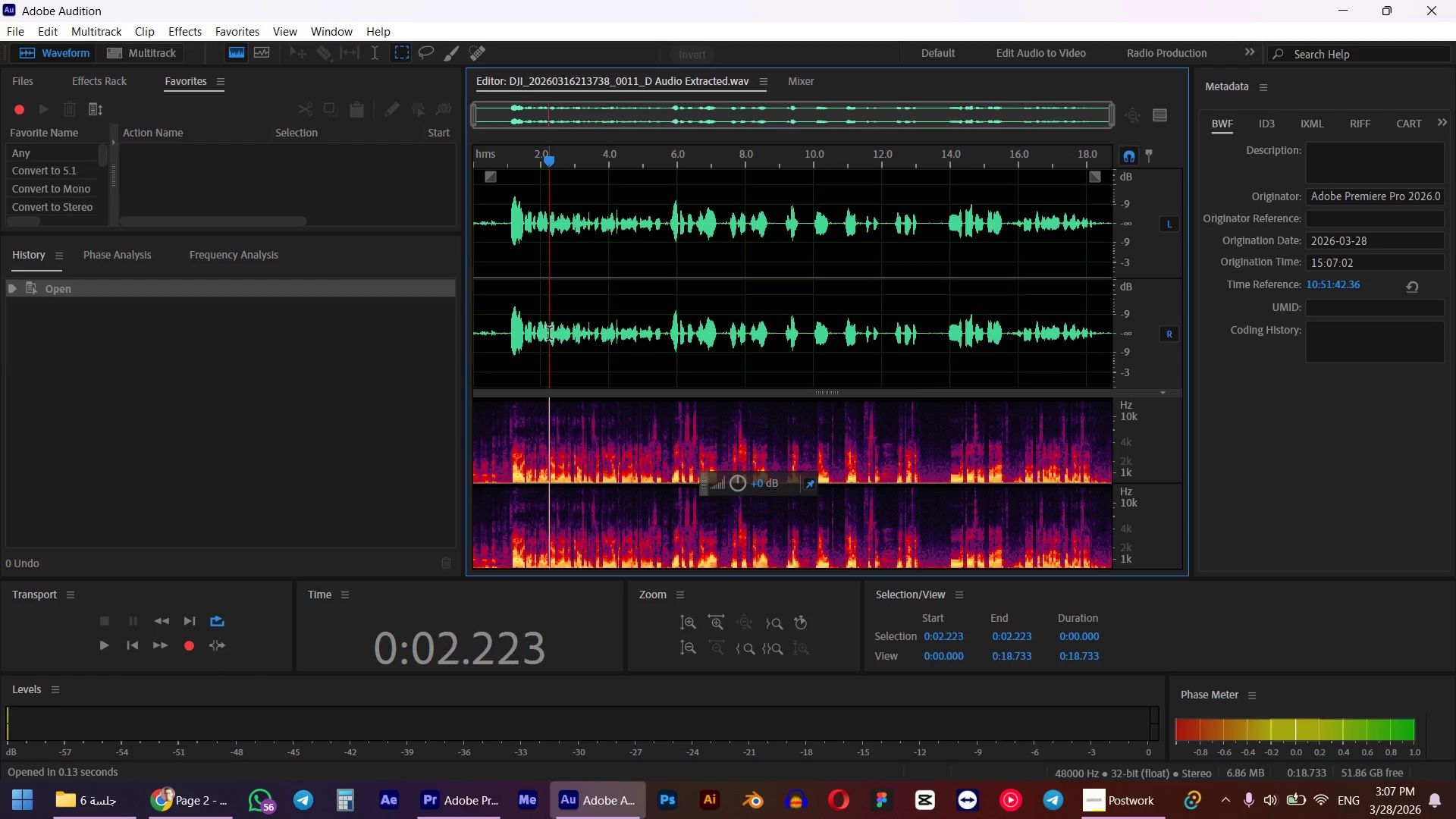 
key(Control+ControlLeft)
 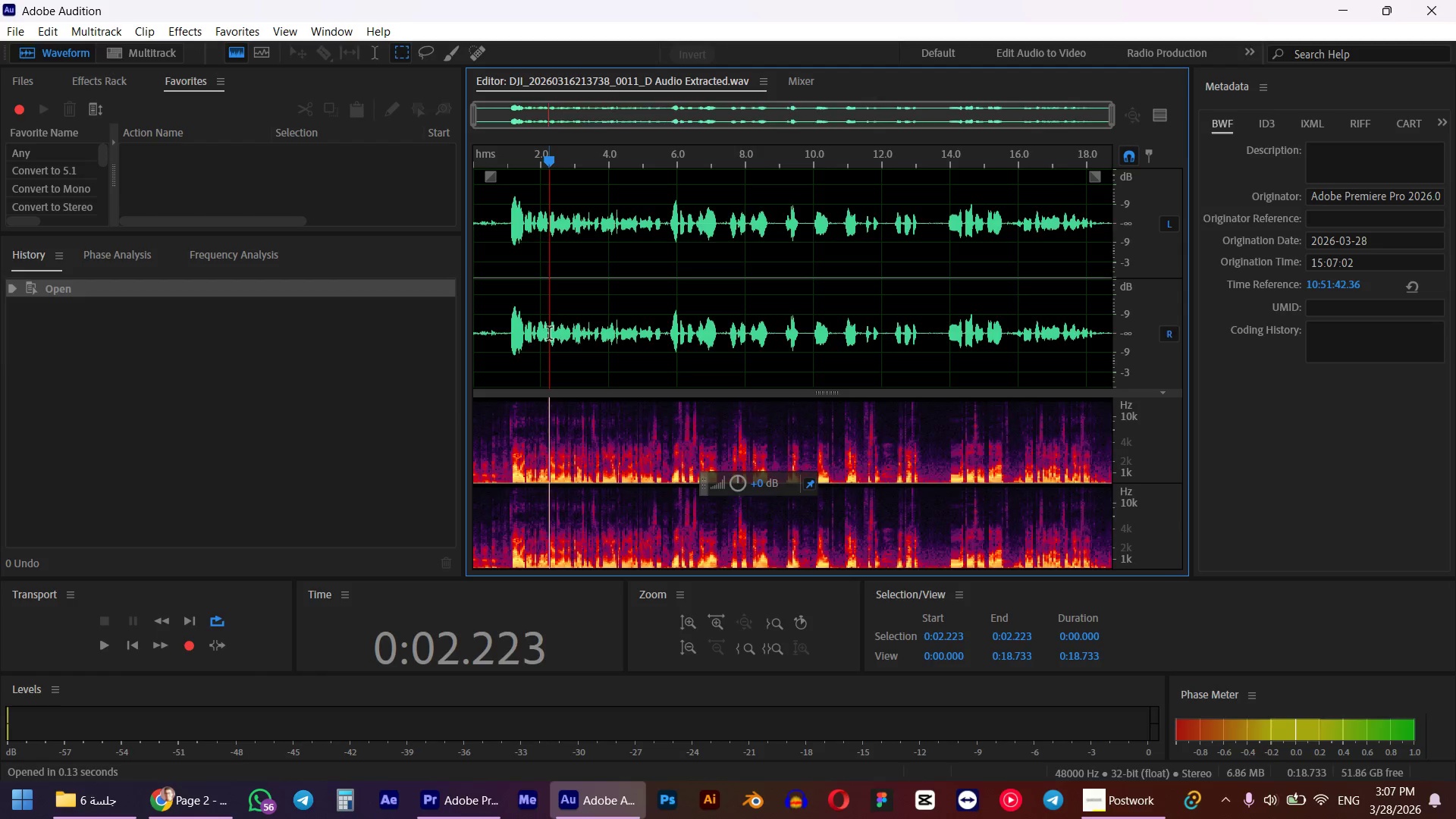 
key(Control+A)
 